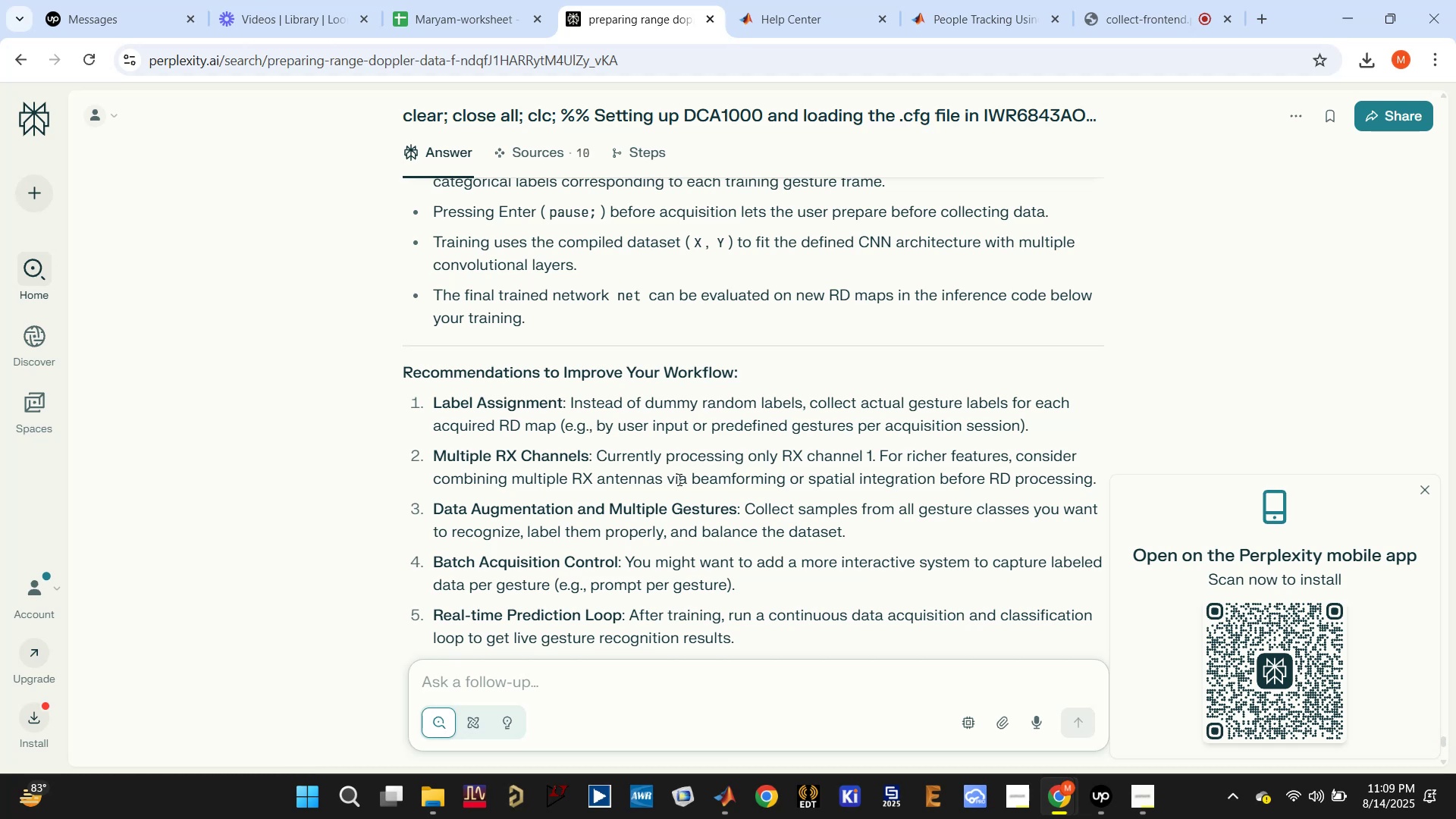 
wait(19.47)
 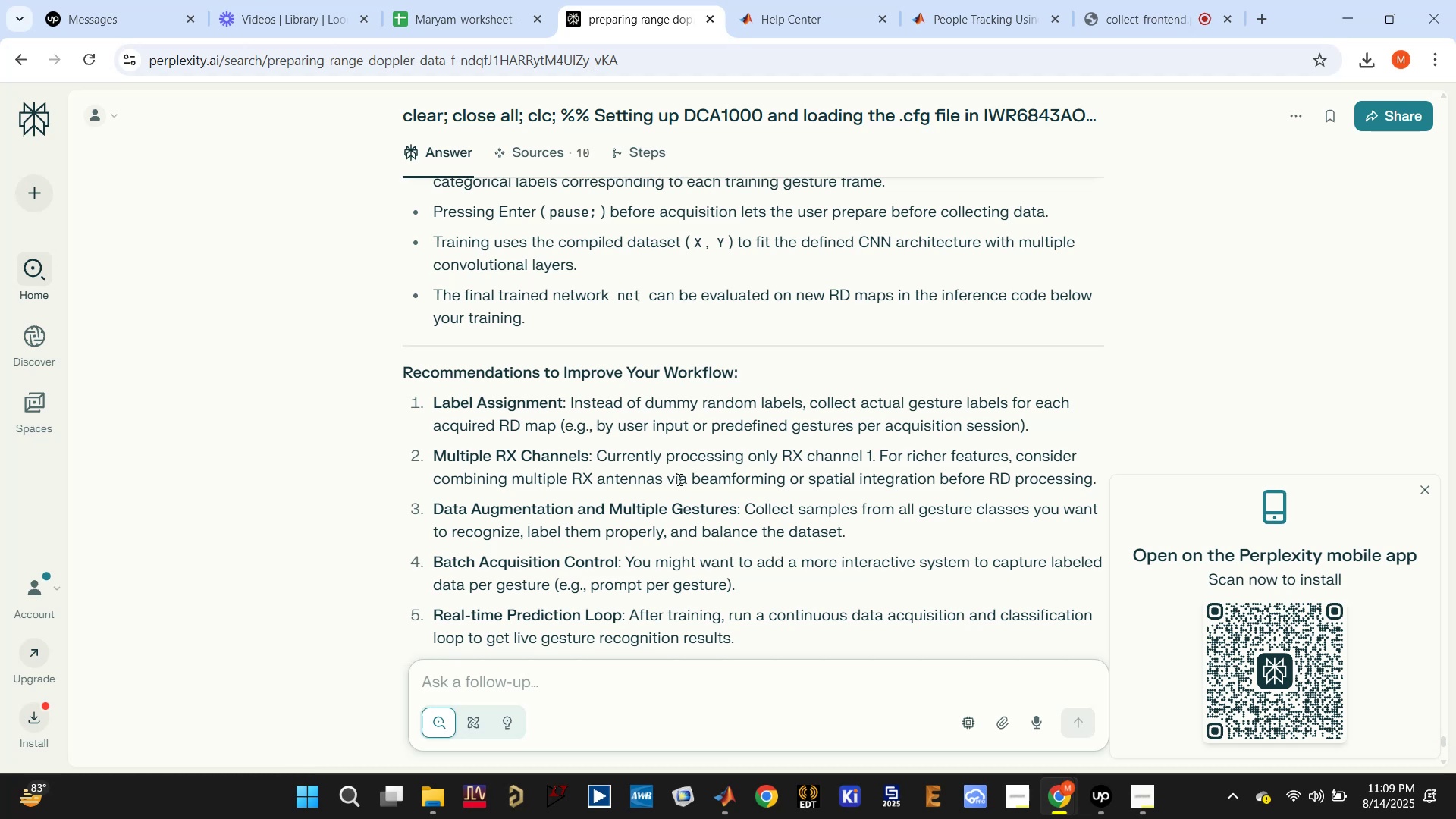 
double_click([525, 453])
 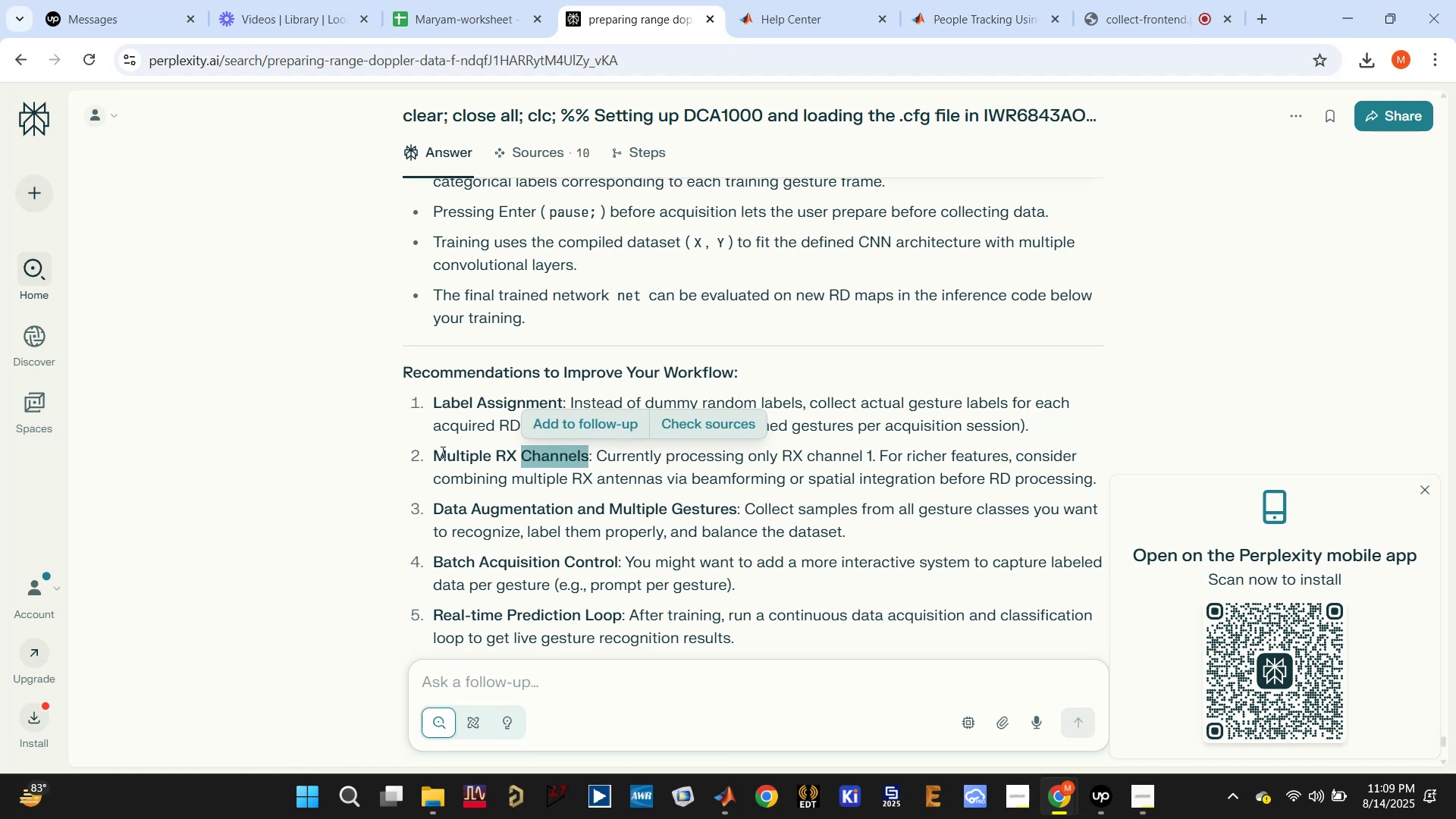 
left_click_drag(start_coordinate=[436, 450], to_coordinate=[1106, 482])
 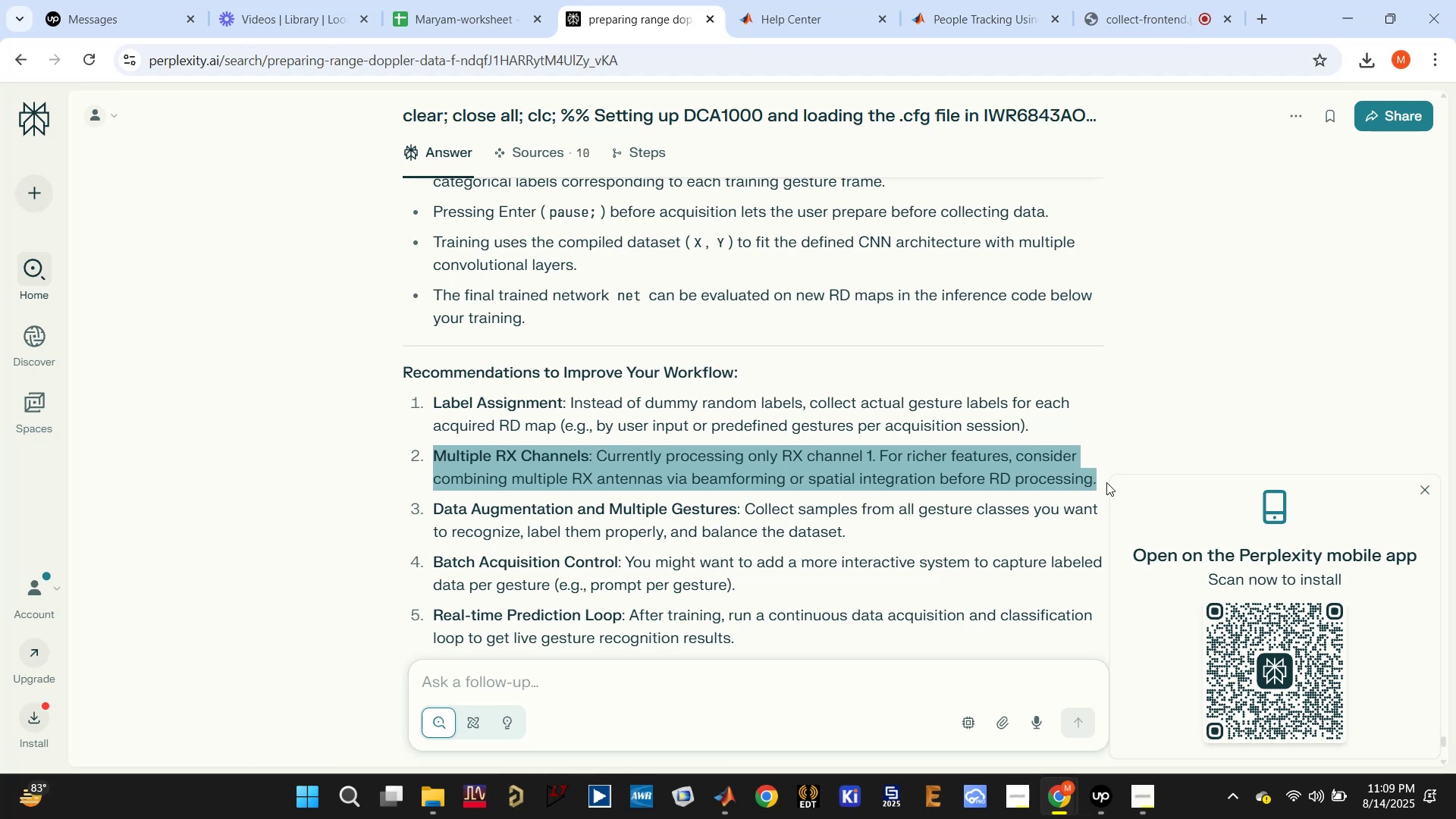 
key(Control+C)
 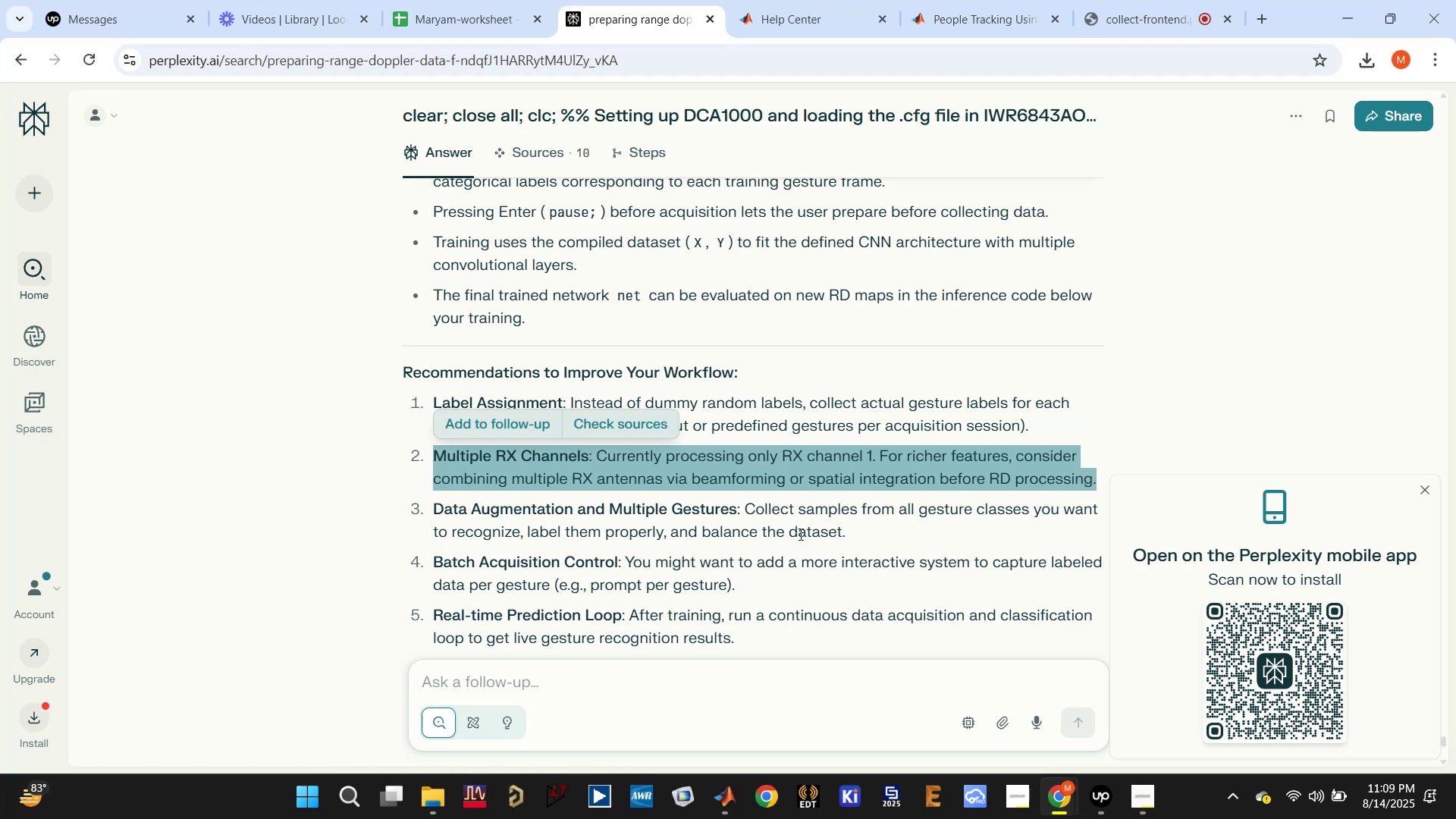 
scroll: coordinate [760, 541], scroll_direction: down, amount: 2.0
 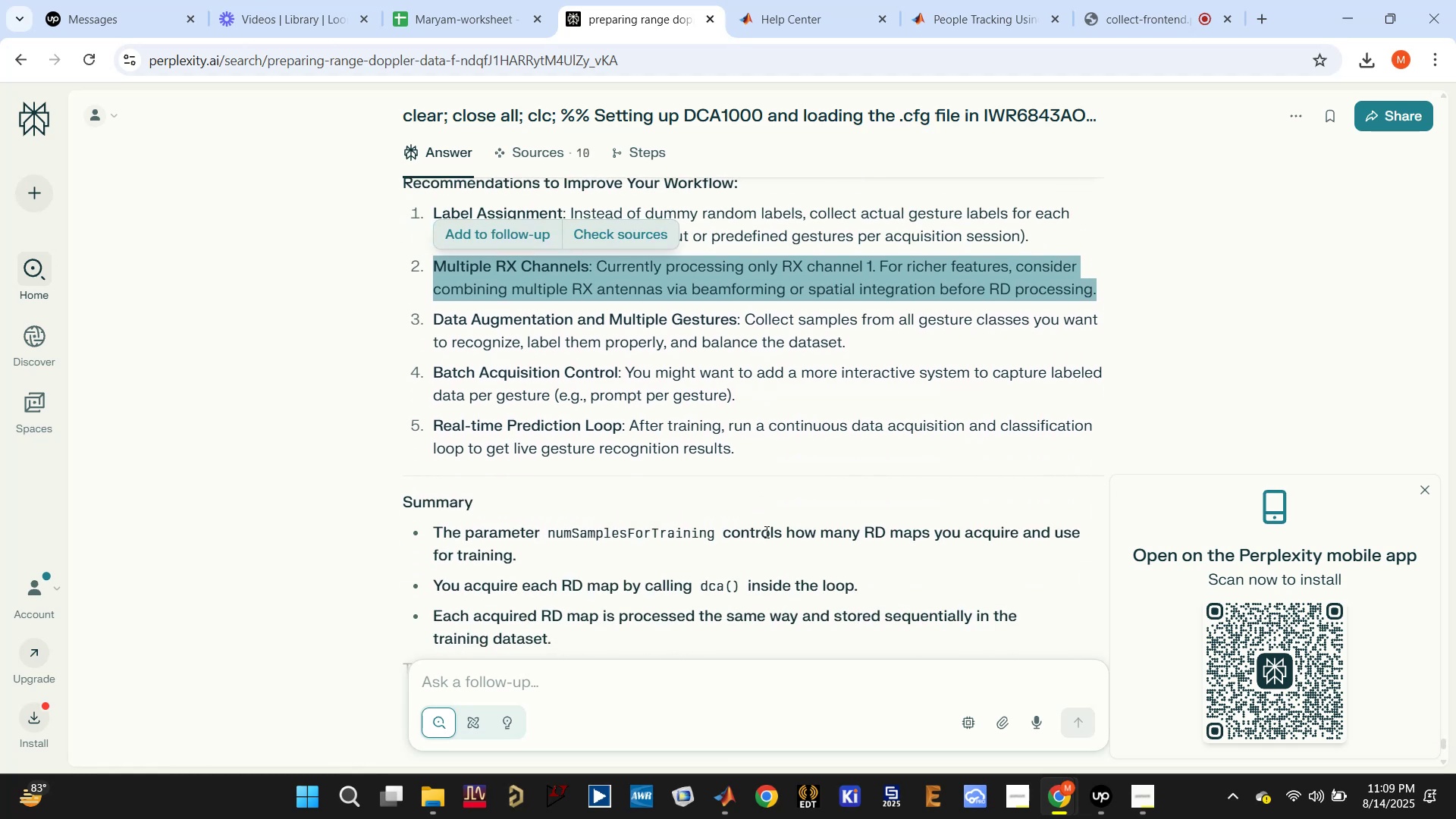 
wait(5.22)
 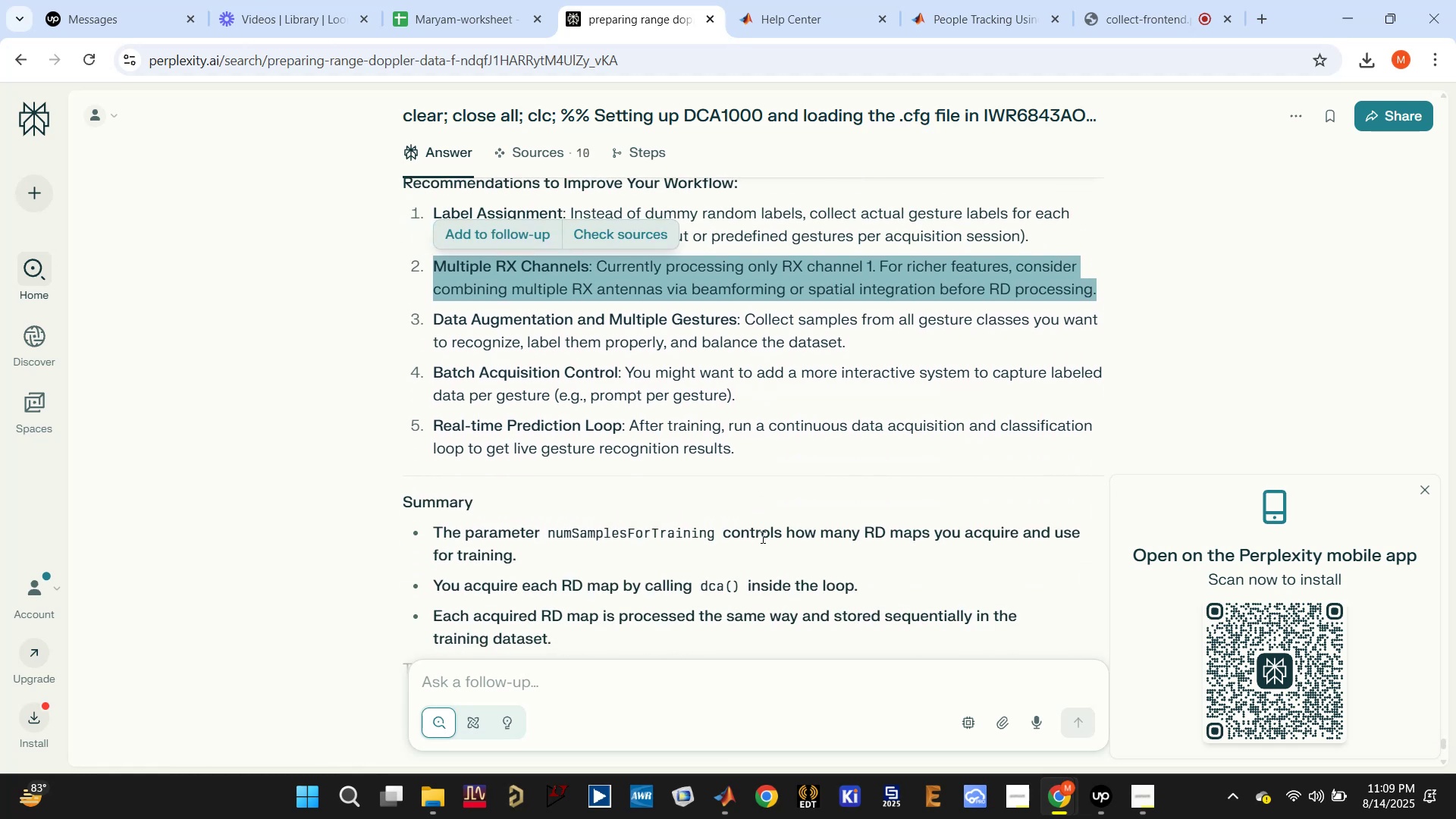 
scroll: coordinate [783, 519], scroll_direction: down, amount: 4.0
 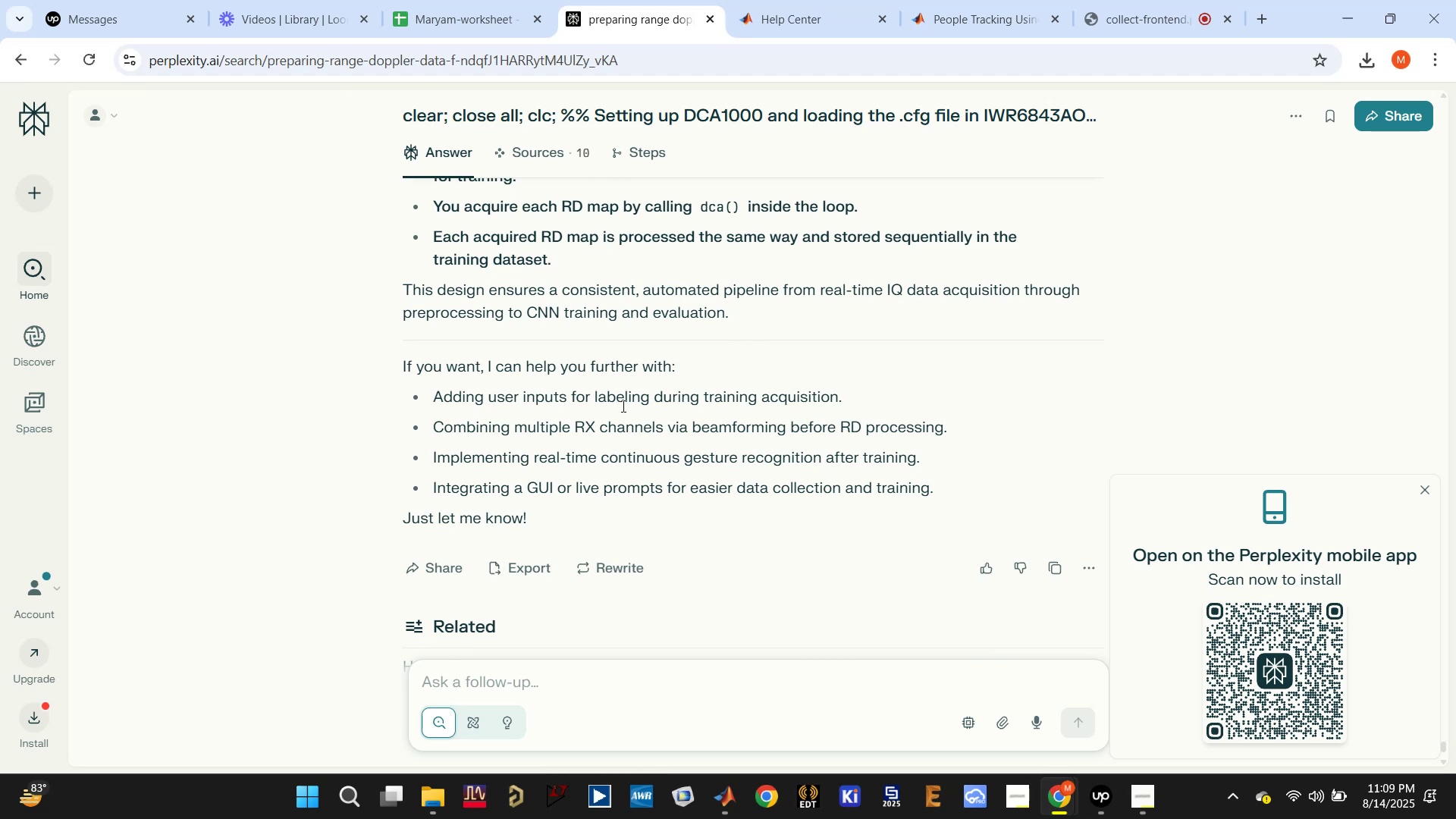 
left_click_drag(start_coordinate=[525, 362], to_coordinate=[671, 370])
 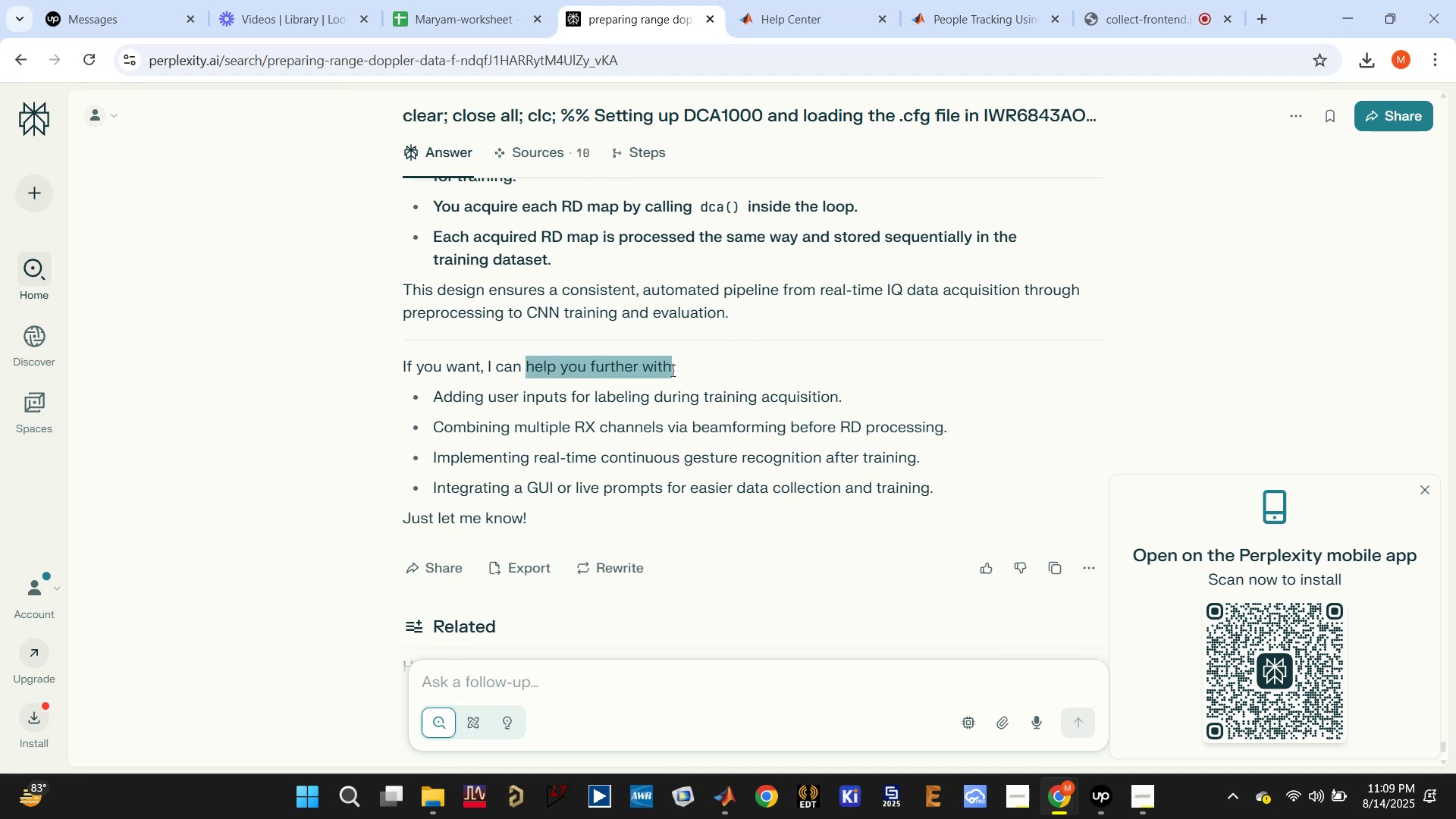 
key(Control+C)
 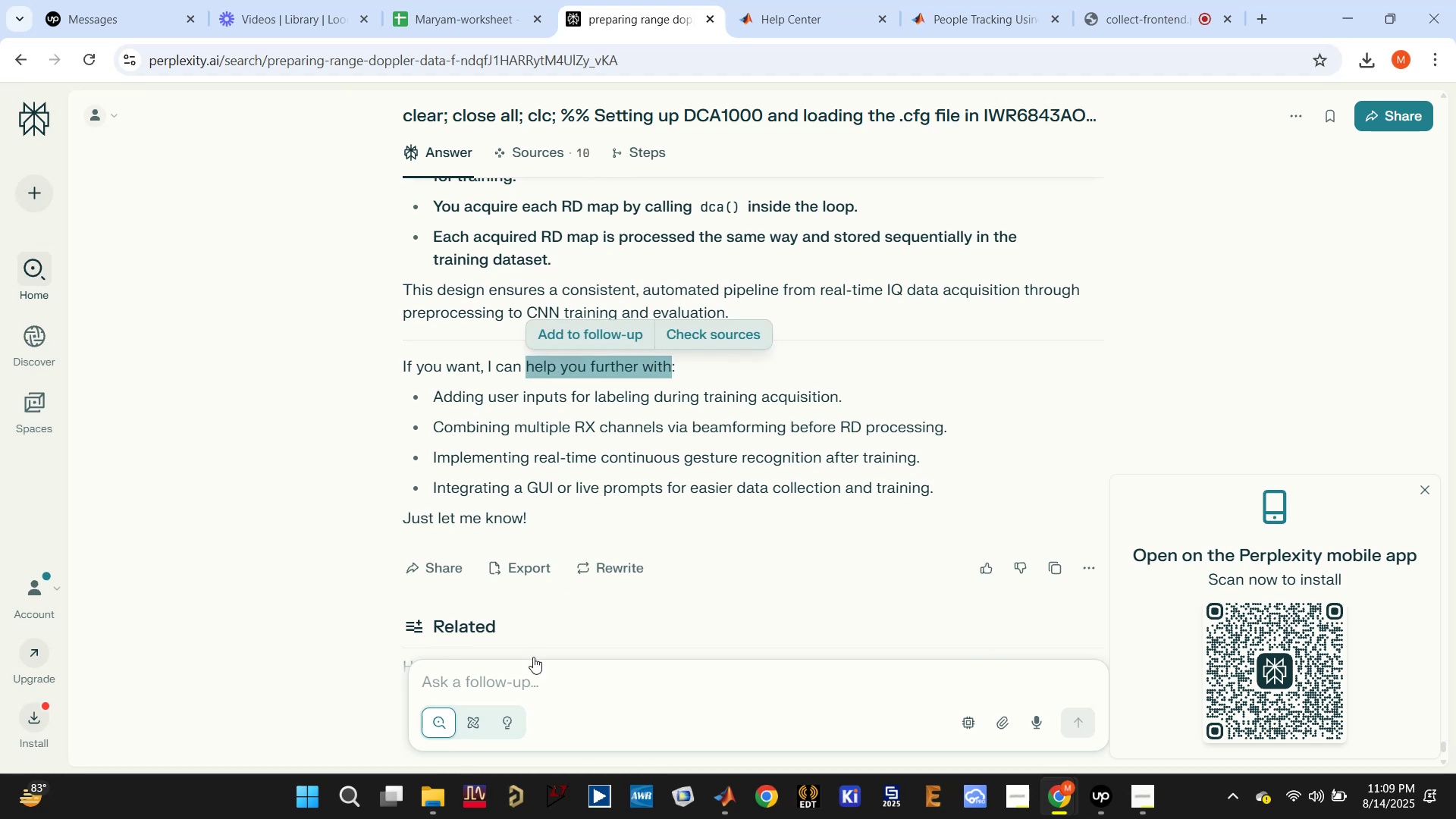 
left_click([533, 670])
 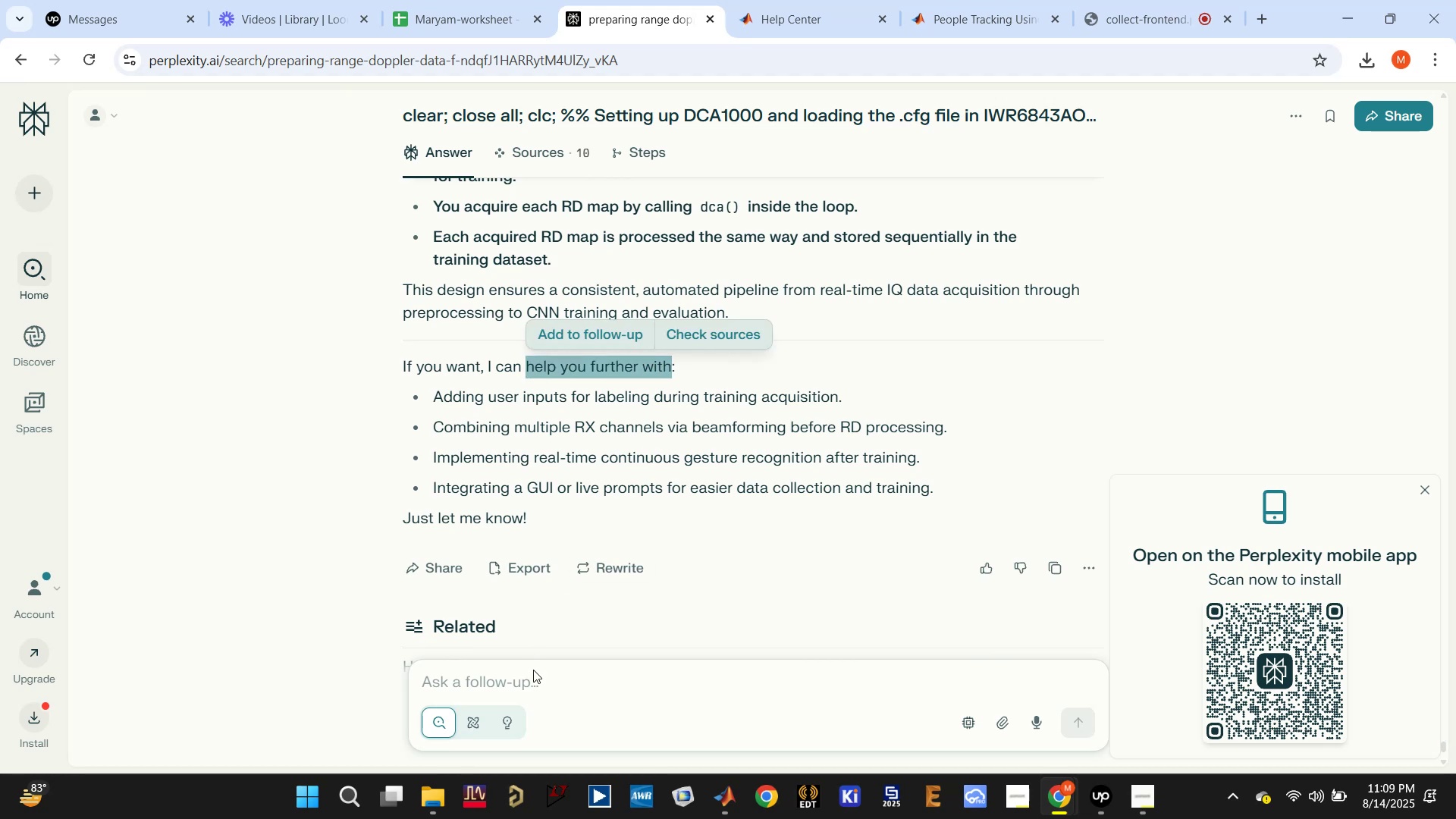 
key(Control+ControlLeft)
 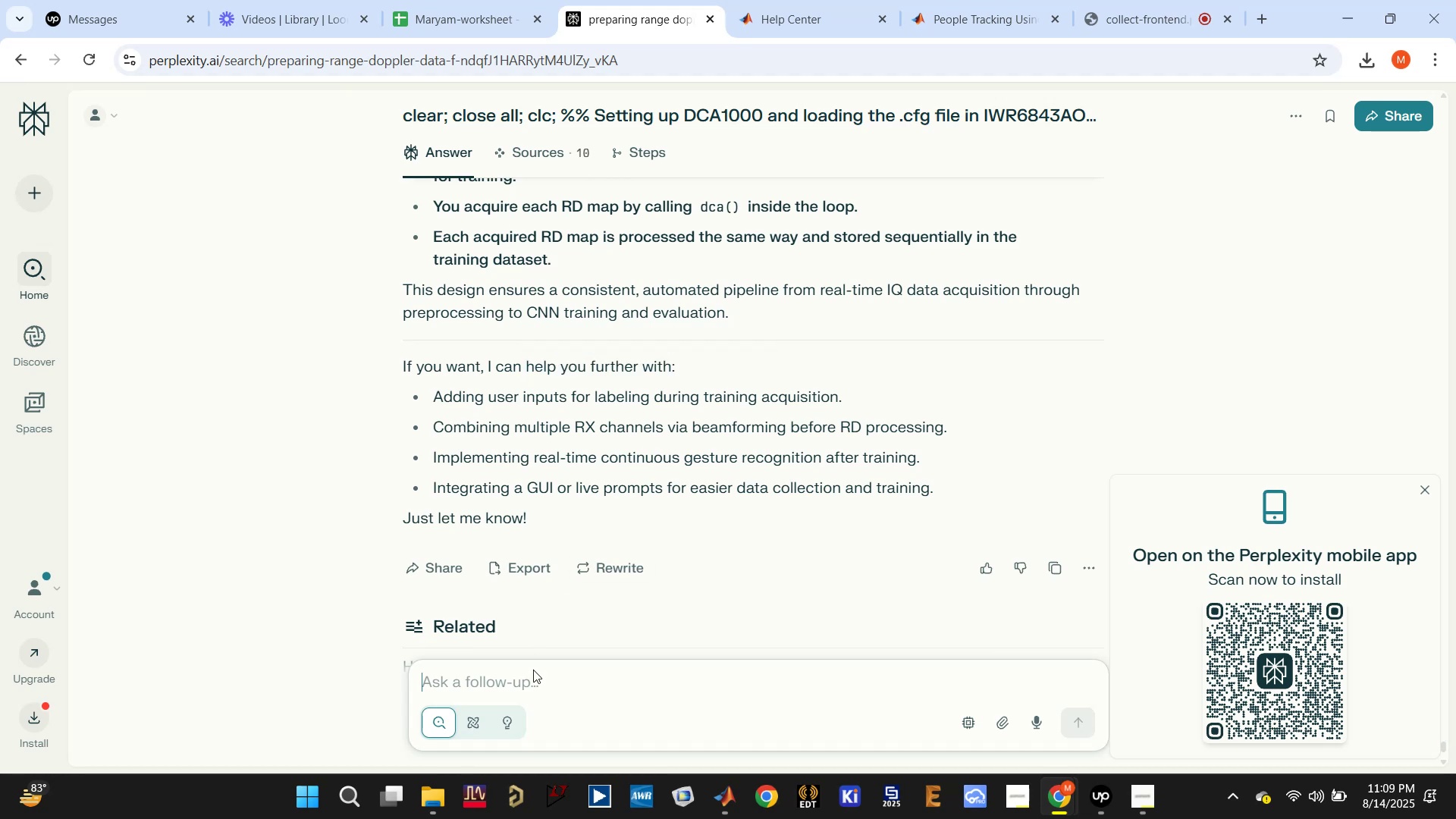 
key(Control+V)
 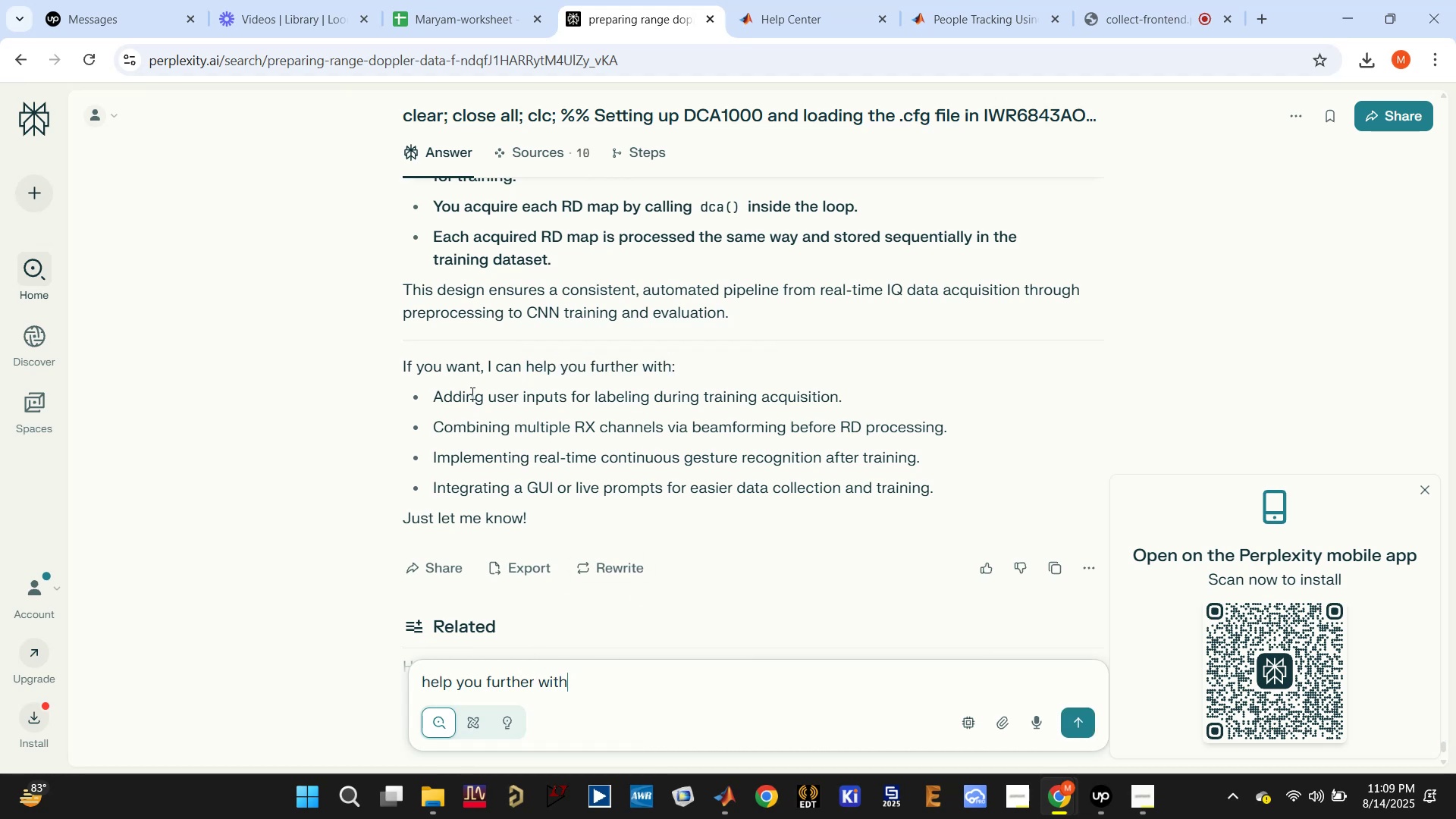 
left_click_drag(start_coordinate=[430, 427], to_coordinate=[953, 423])
 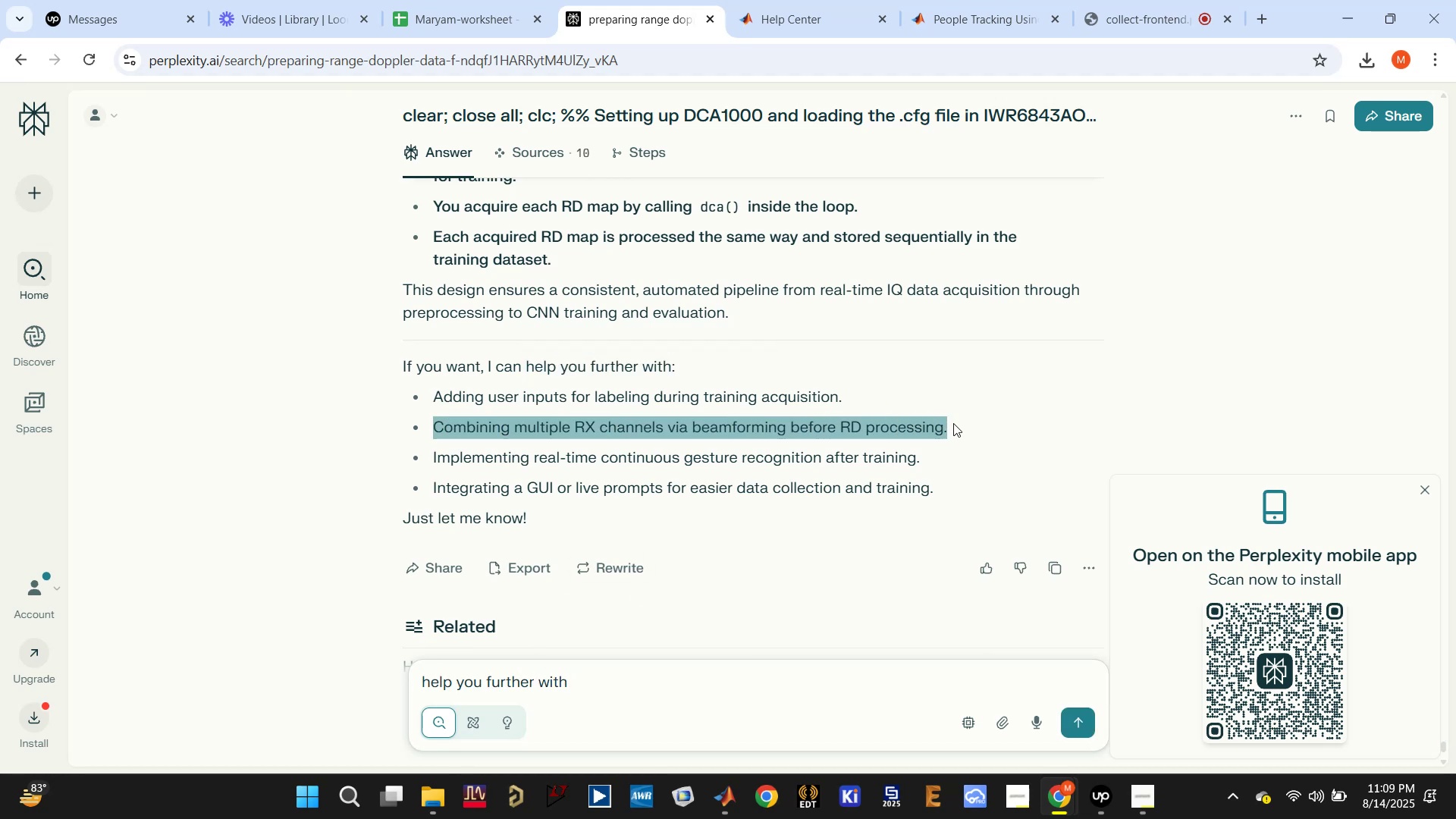 
key(Control+C)
 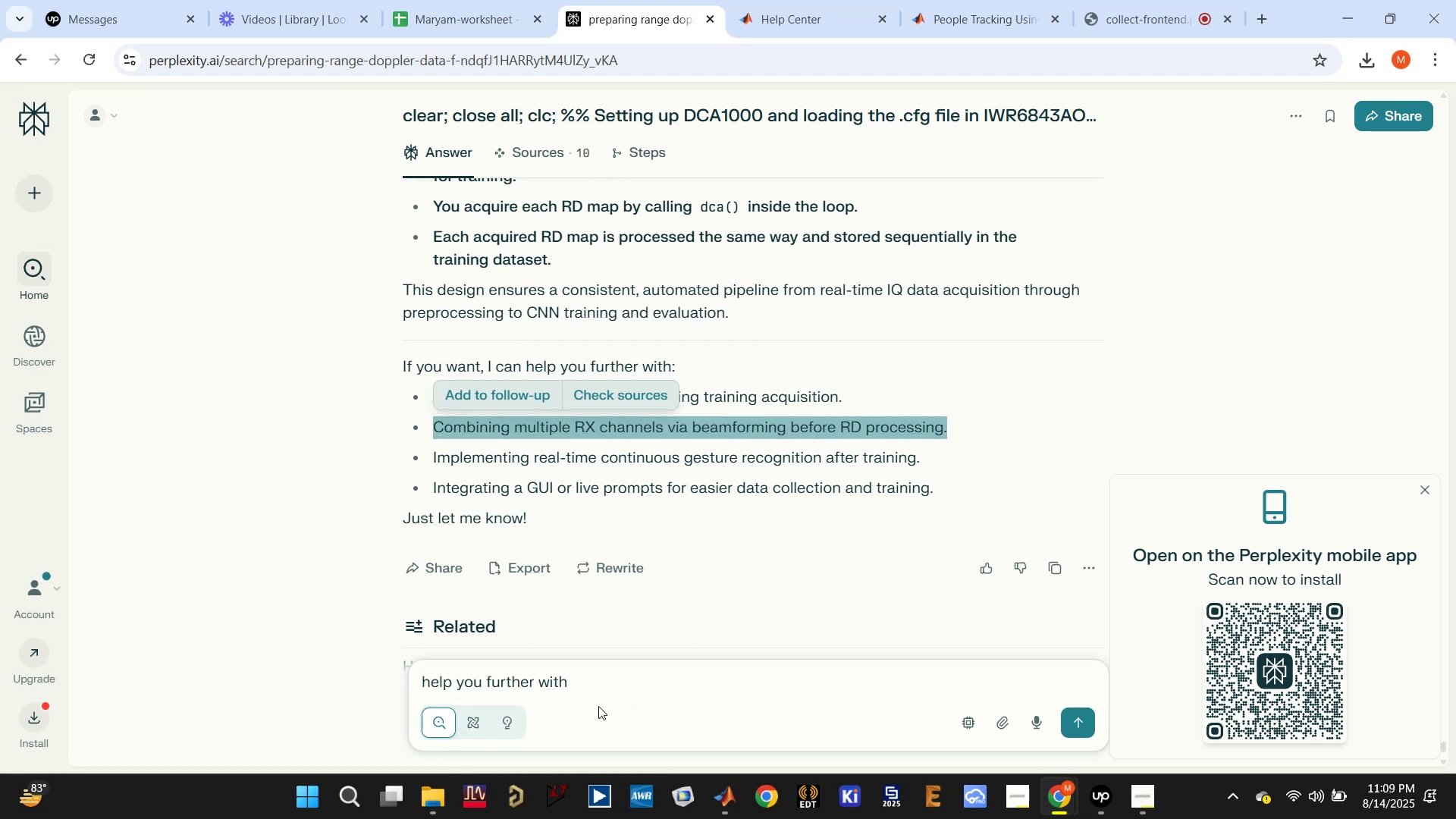 
left_click([602, 690])
 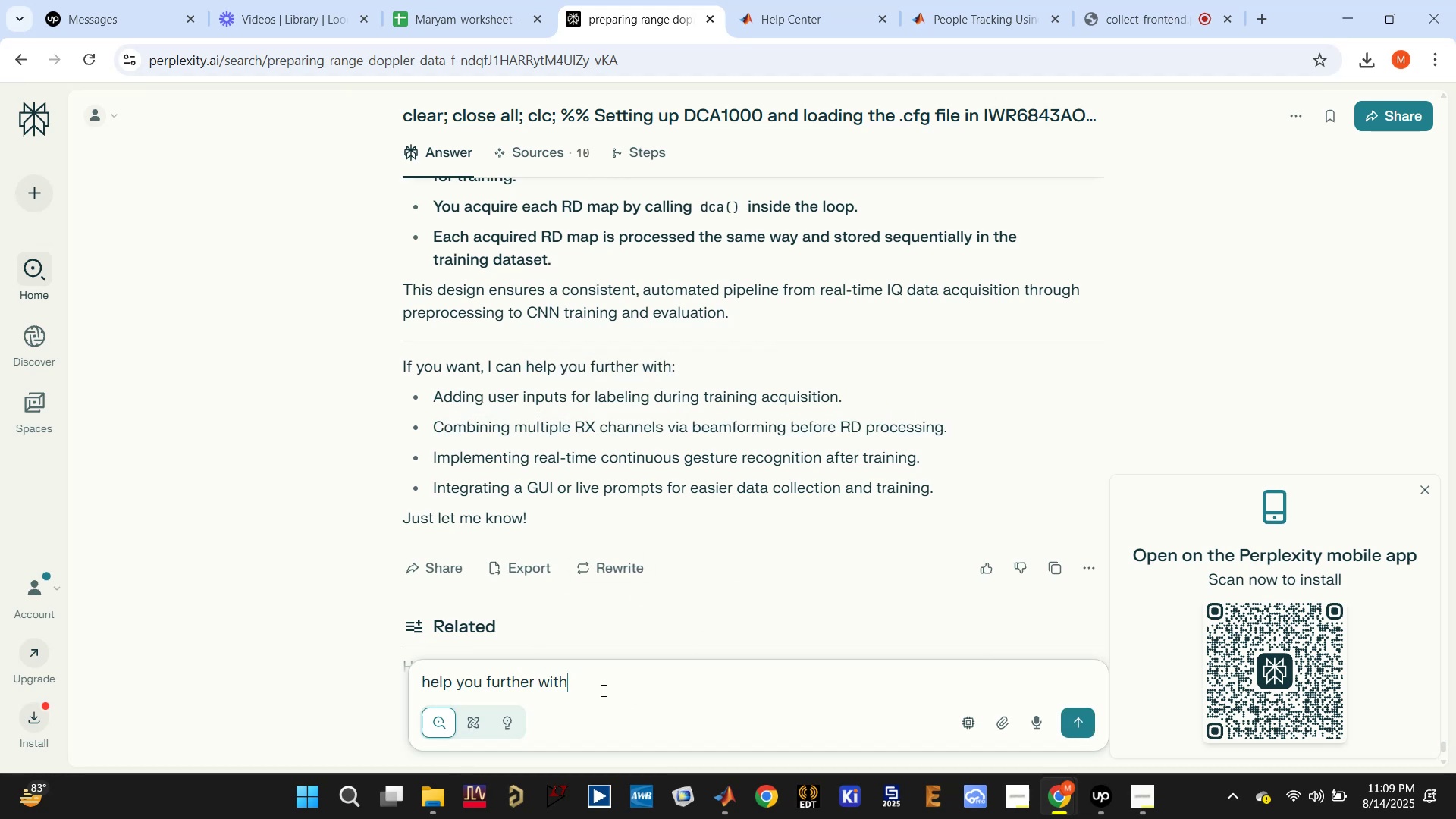 
key(Space)
 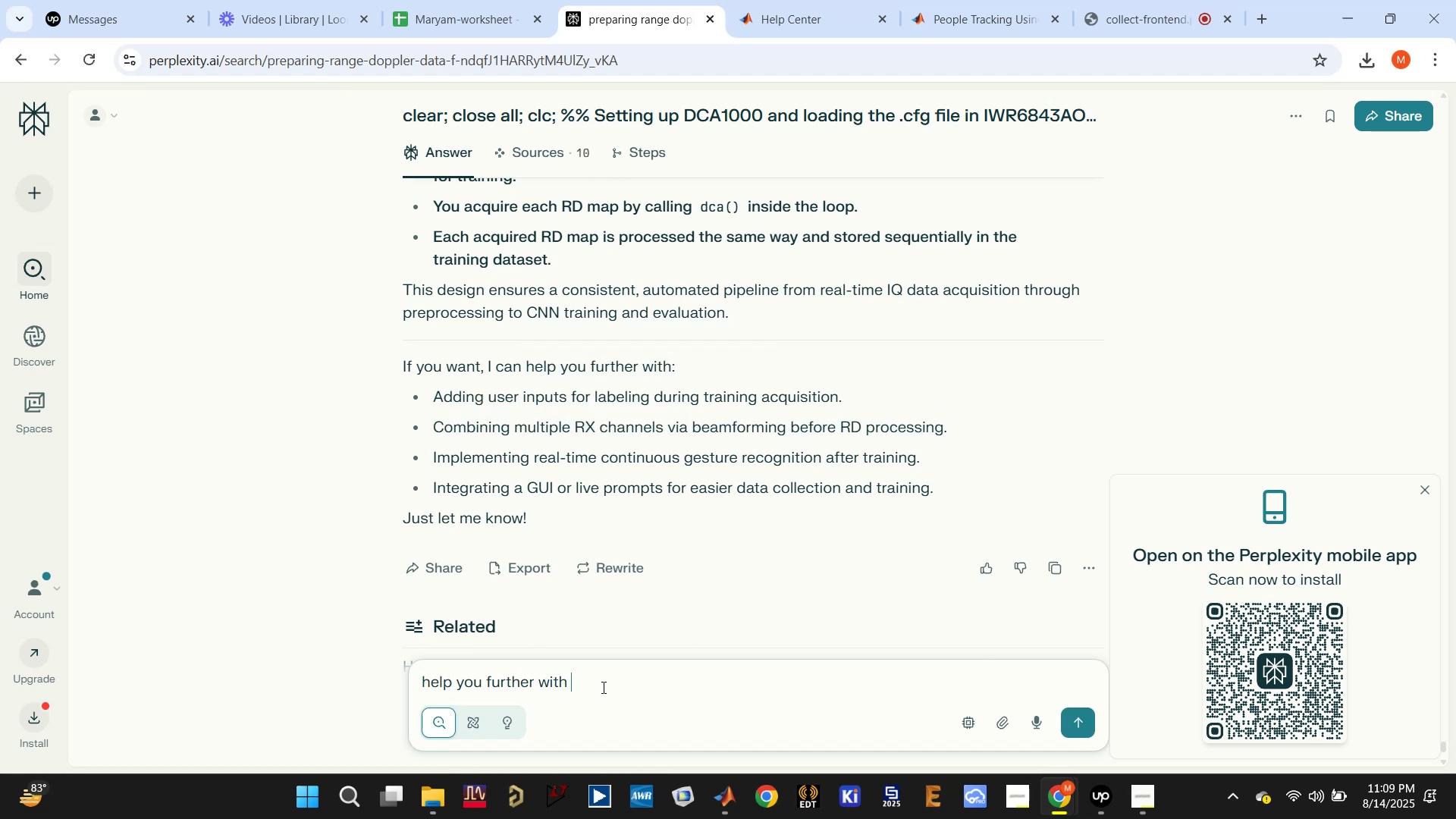 
key(Control+V)
 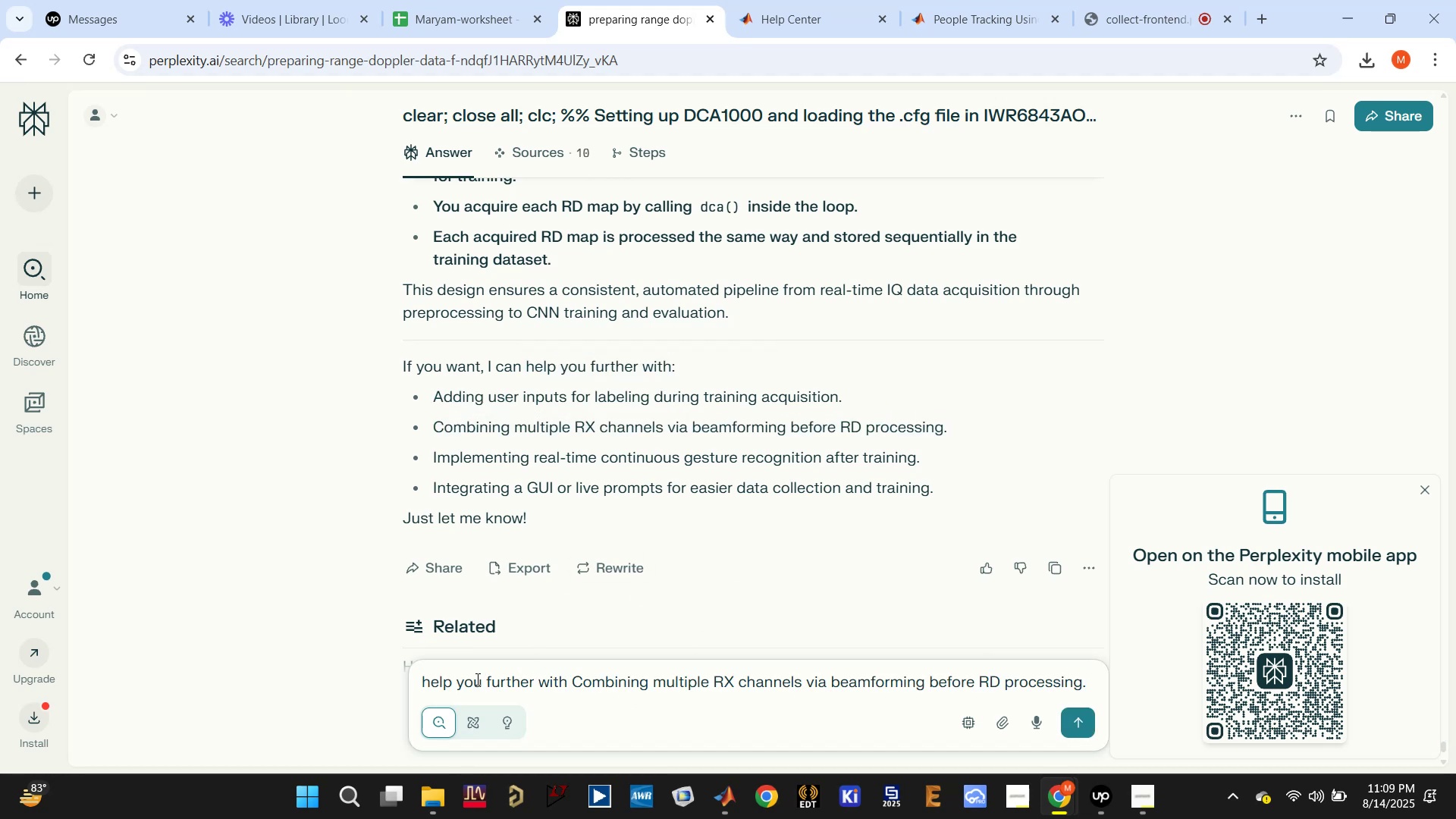 
double_click([475, 679])
 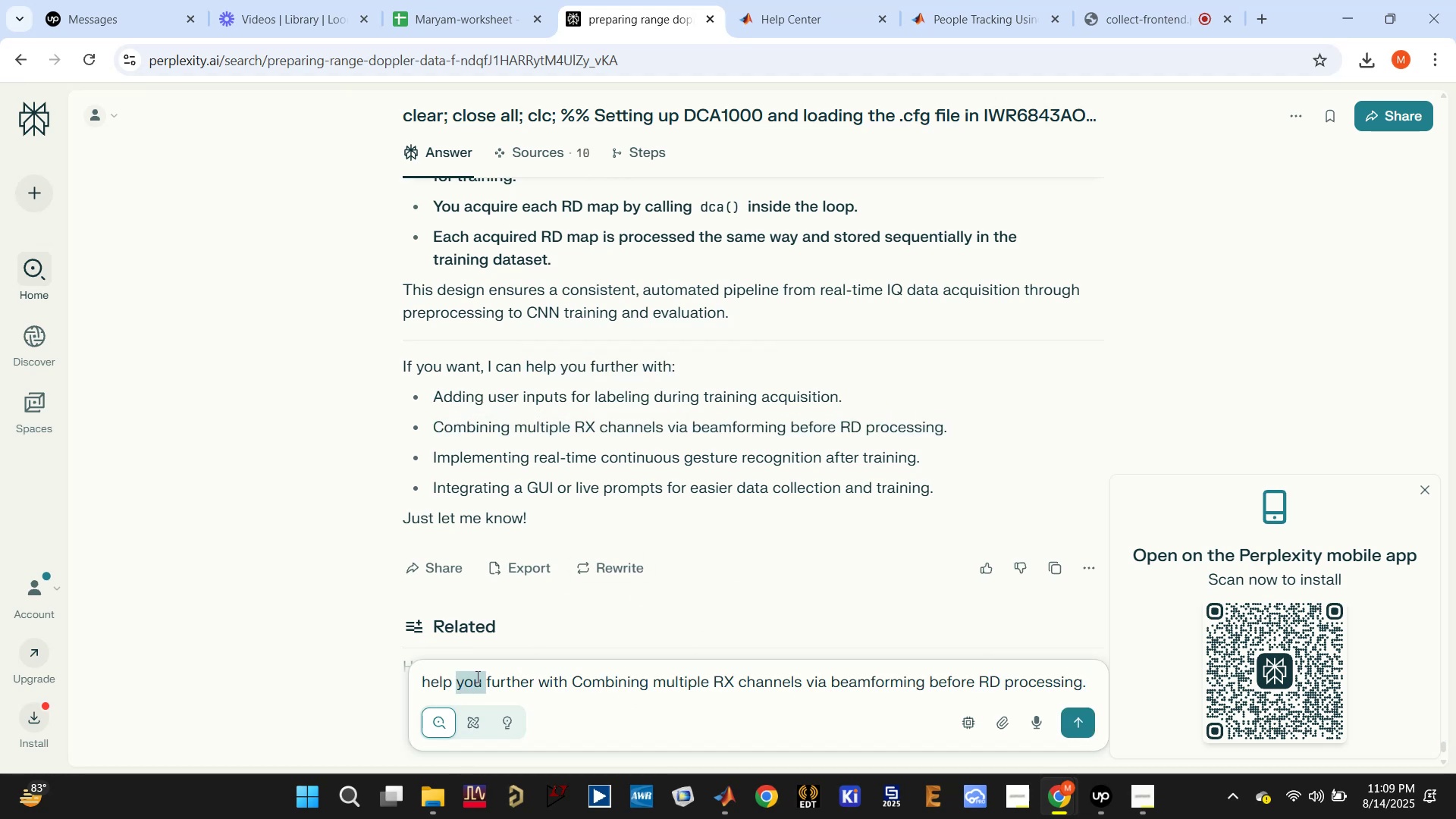 
type(me )
 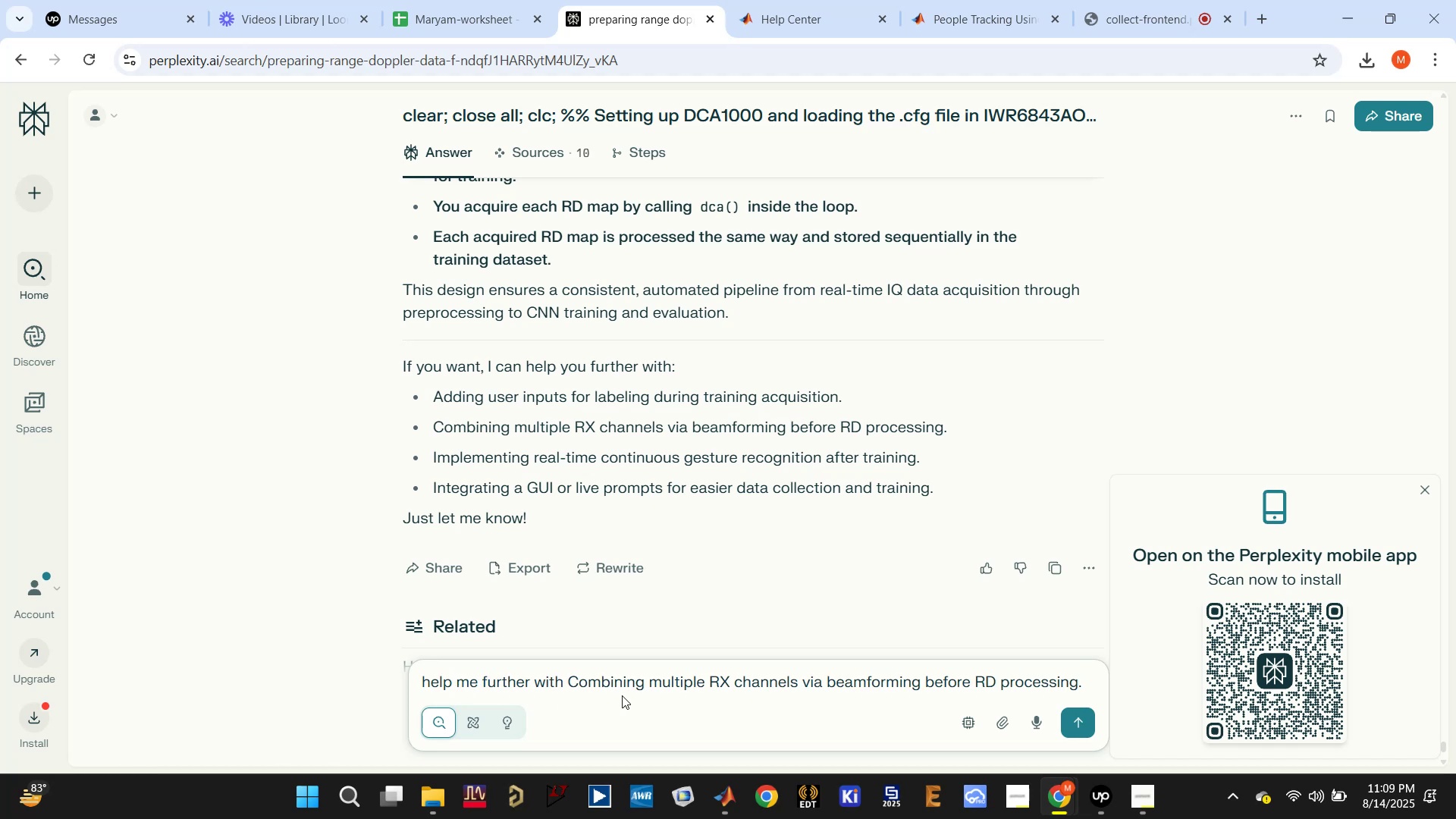 
key(Enter)
 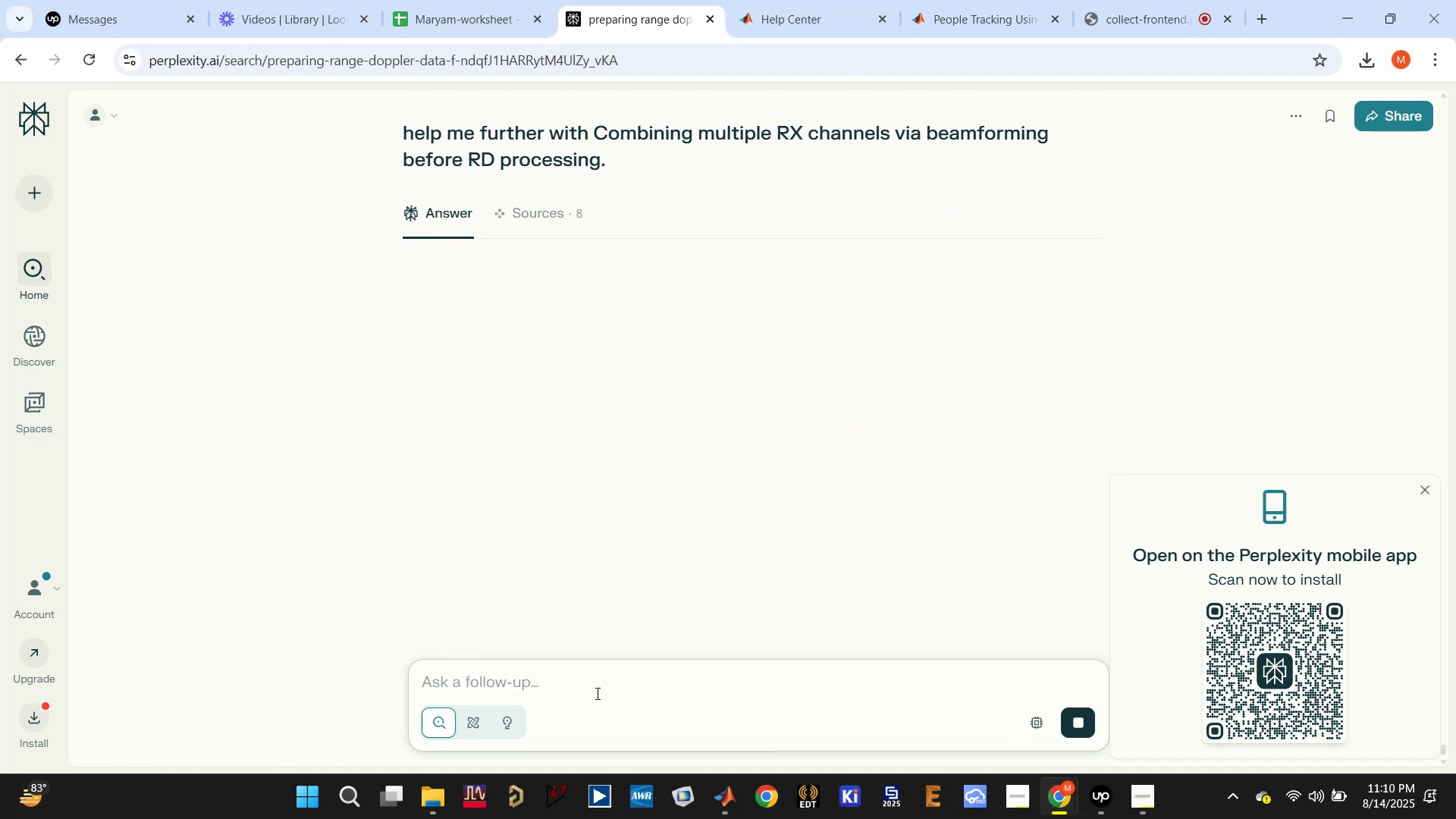 
wait(10.19)
 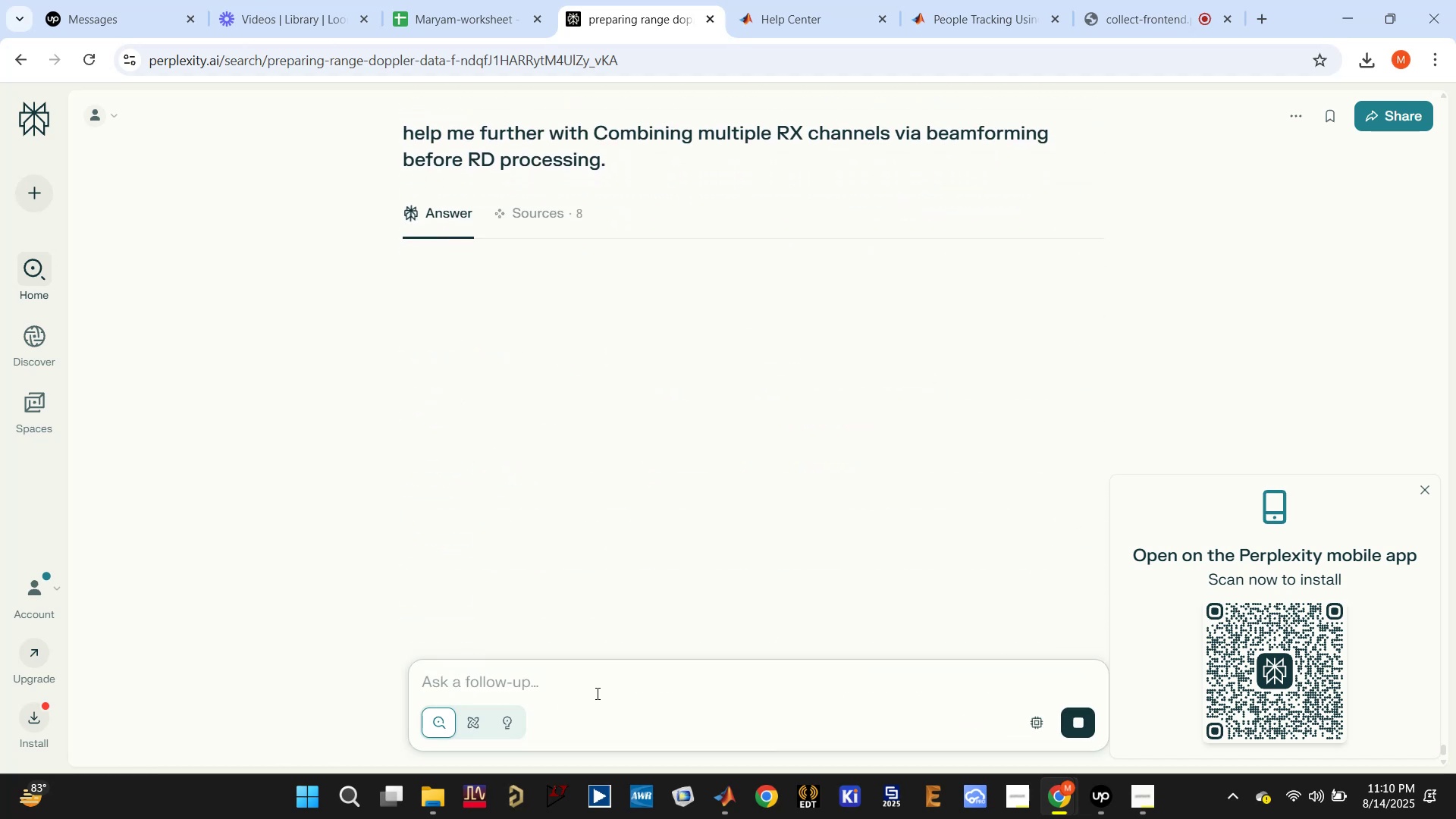 
scroll: coordinate [733, 525], scroll_direction: down, amount: 14.0
 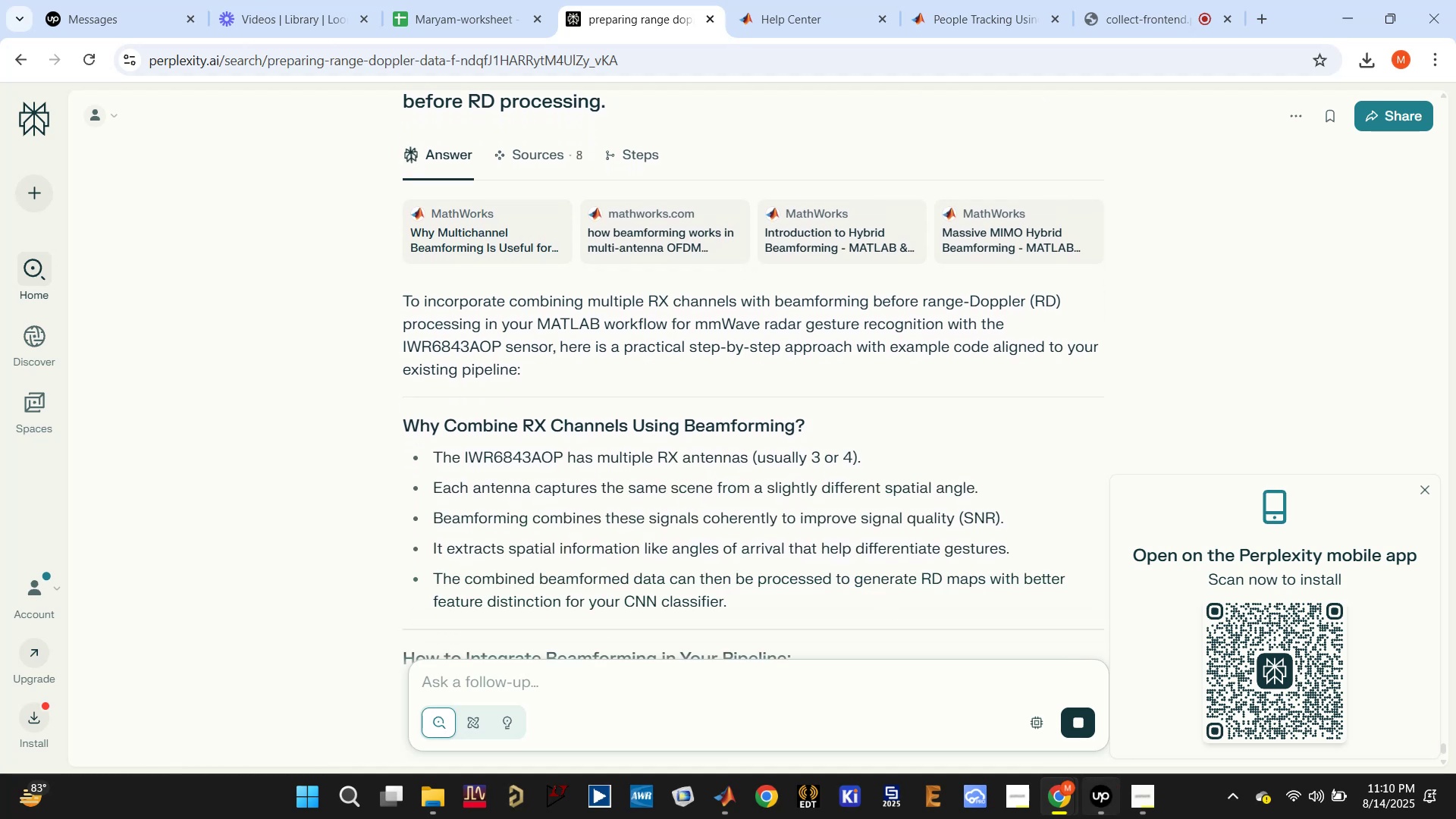 
left_click([1098, 806])
 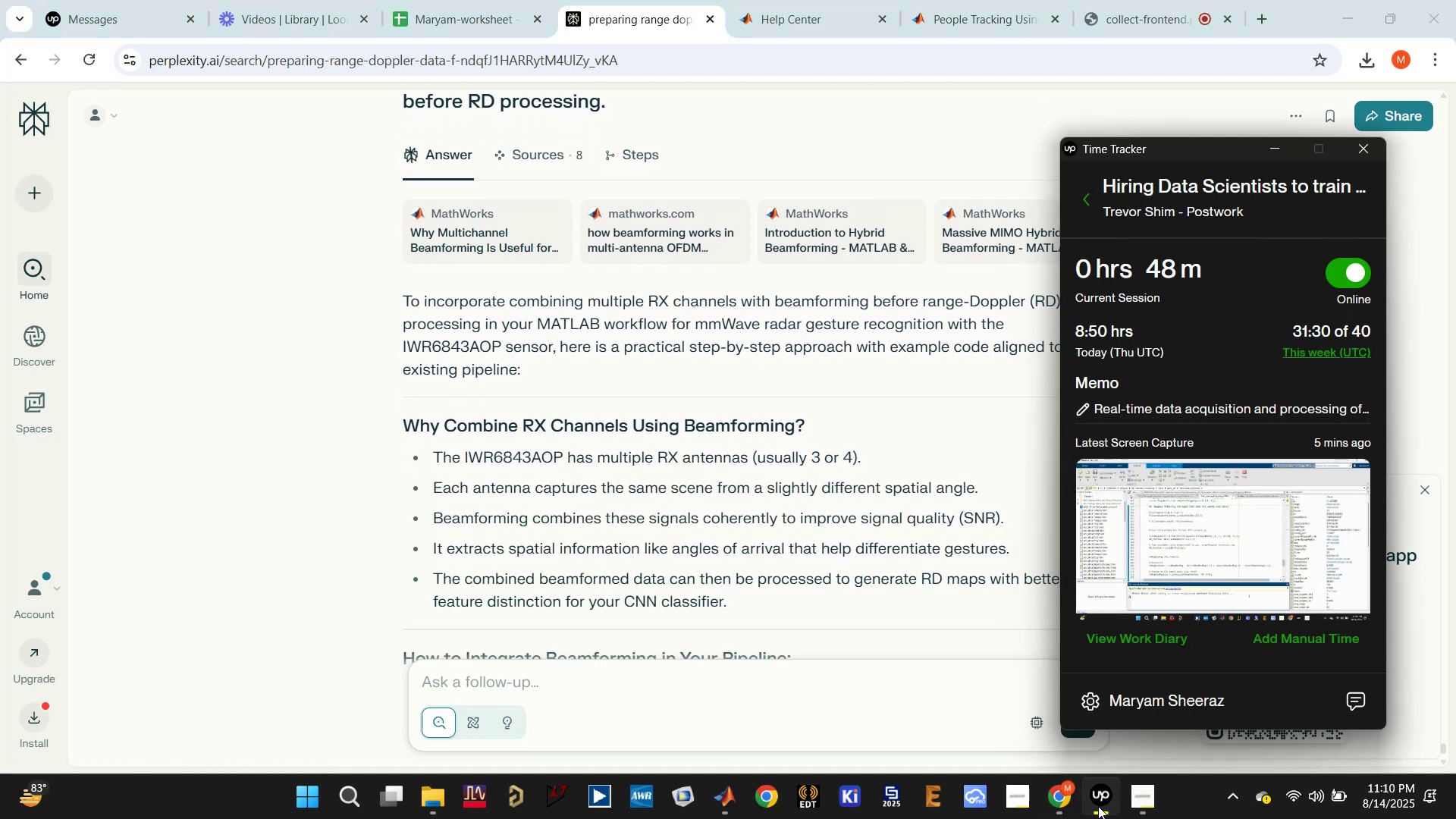 
left_click([1097, 802])
 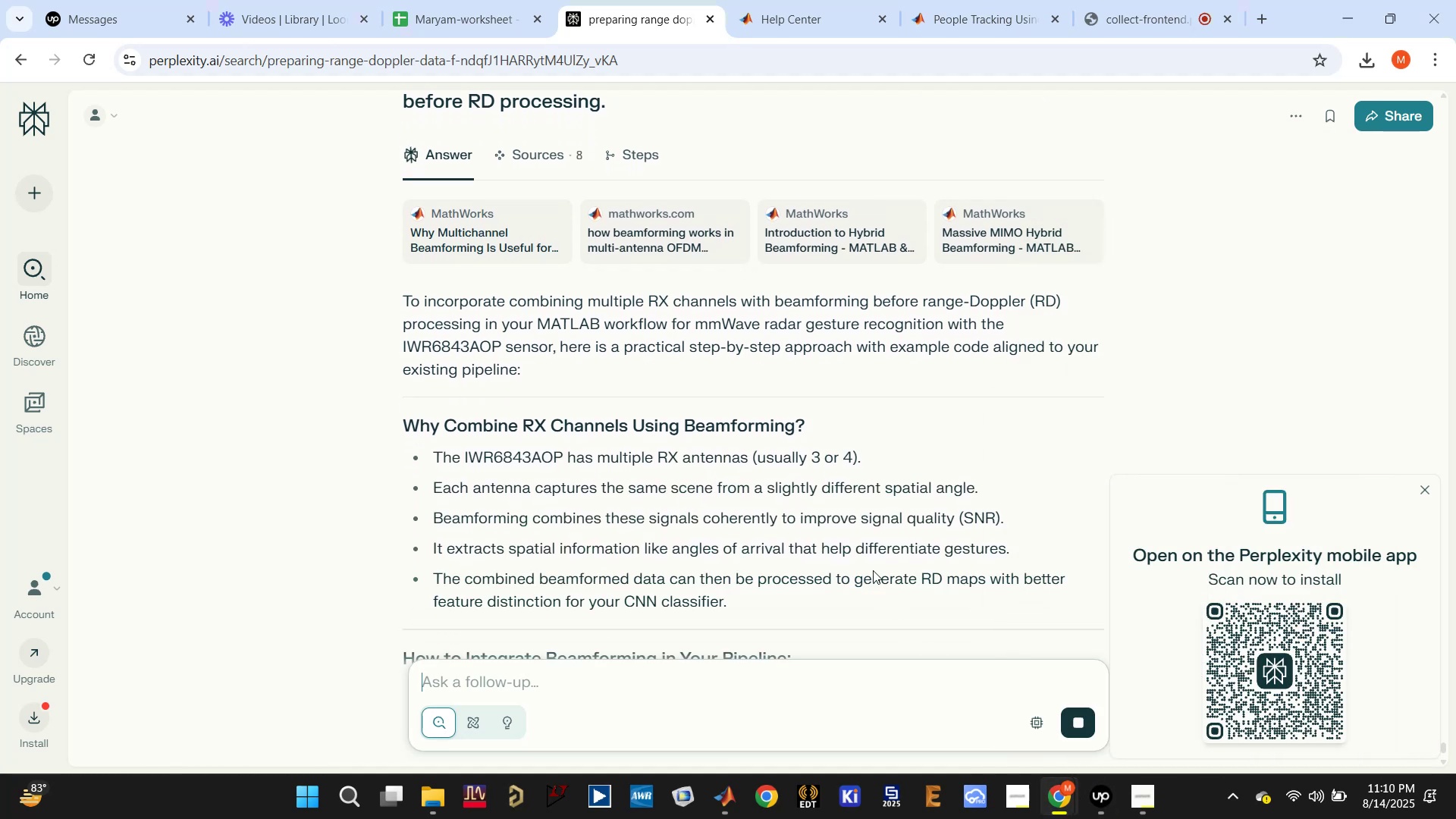 
scroll: coordinate [812, 541], scroll_direction: down, amount: 7.0
 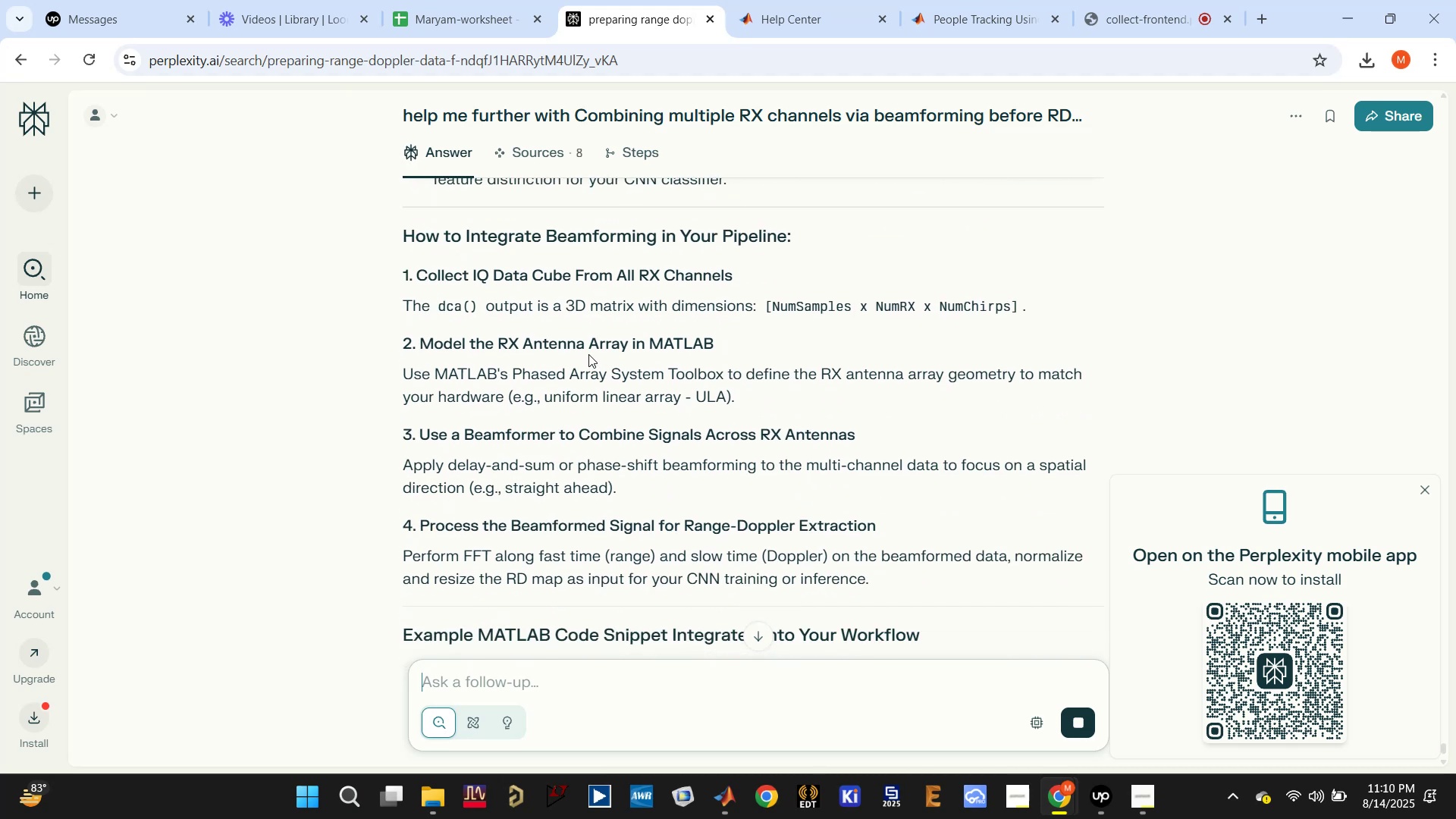 
double_click([580, 378])
 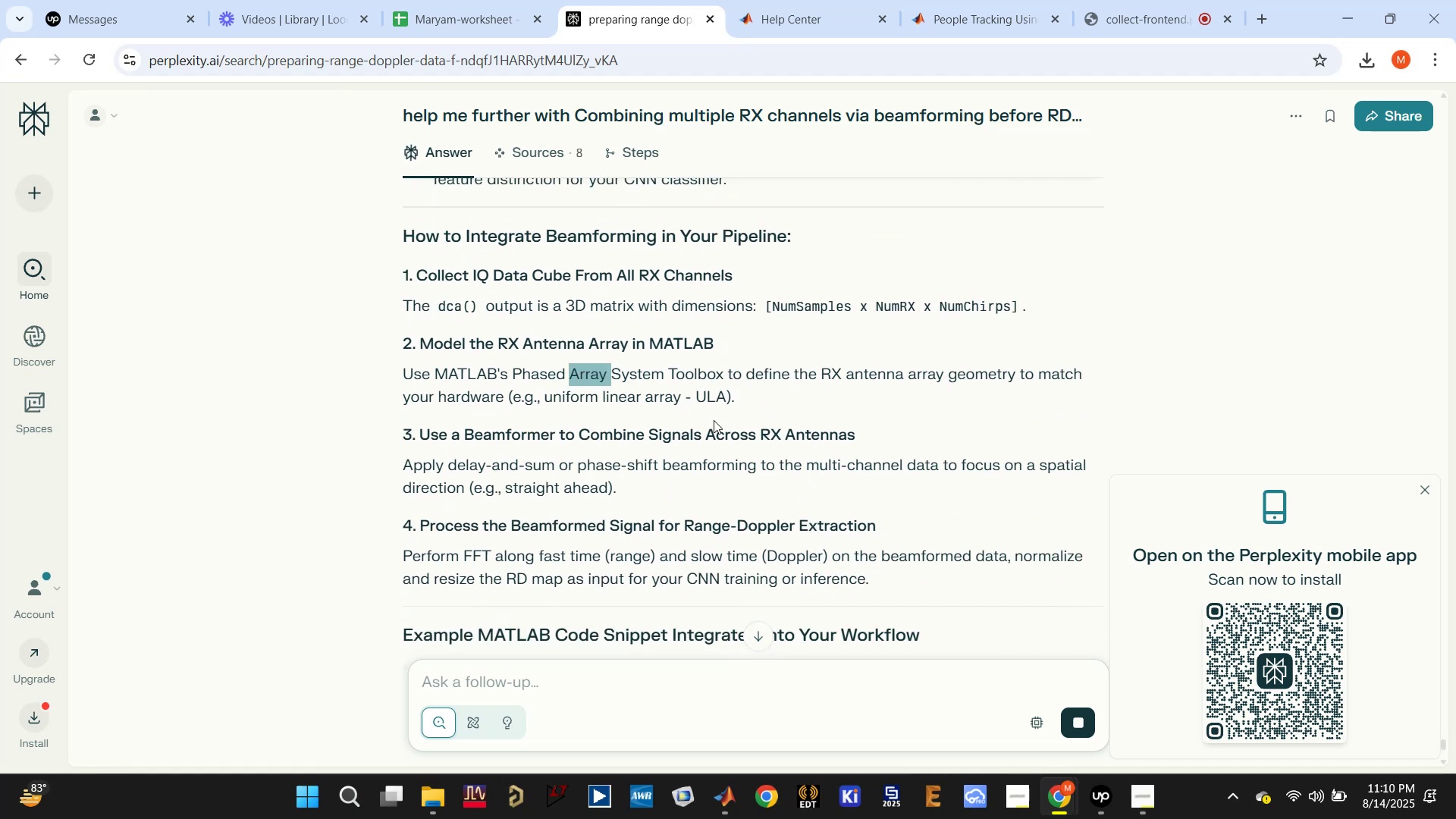 
scroll: coordinate [710, 423], scroll_direction: down, amount: 4.0
 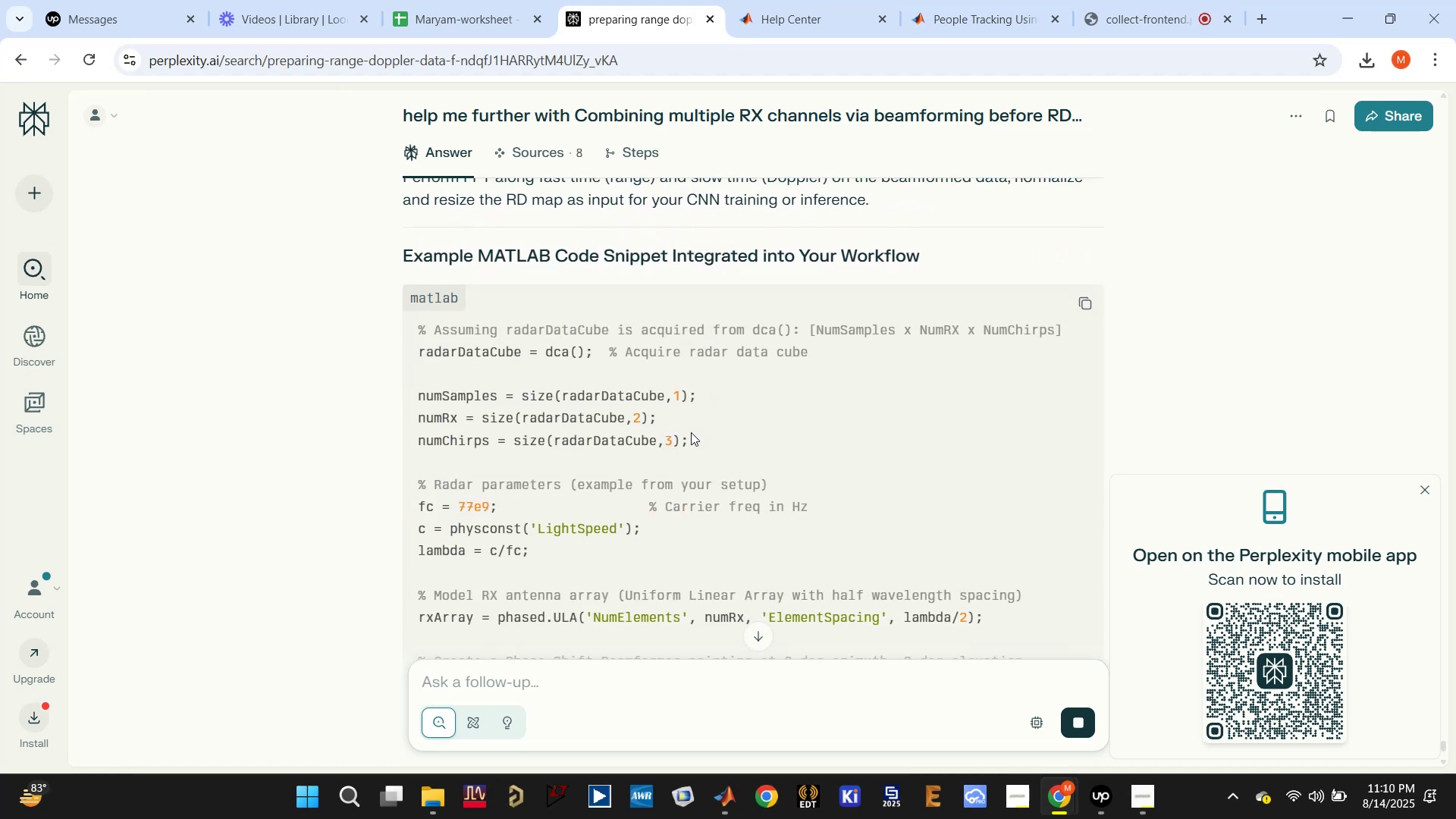 
double_click([593, 416])
 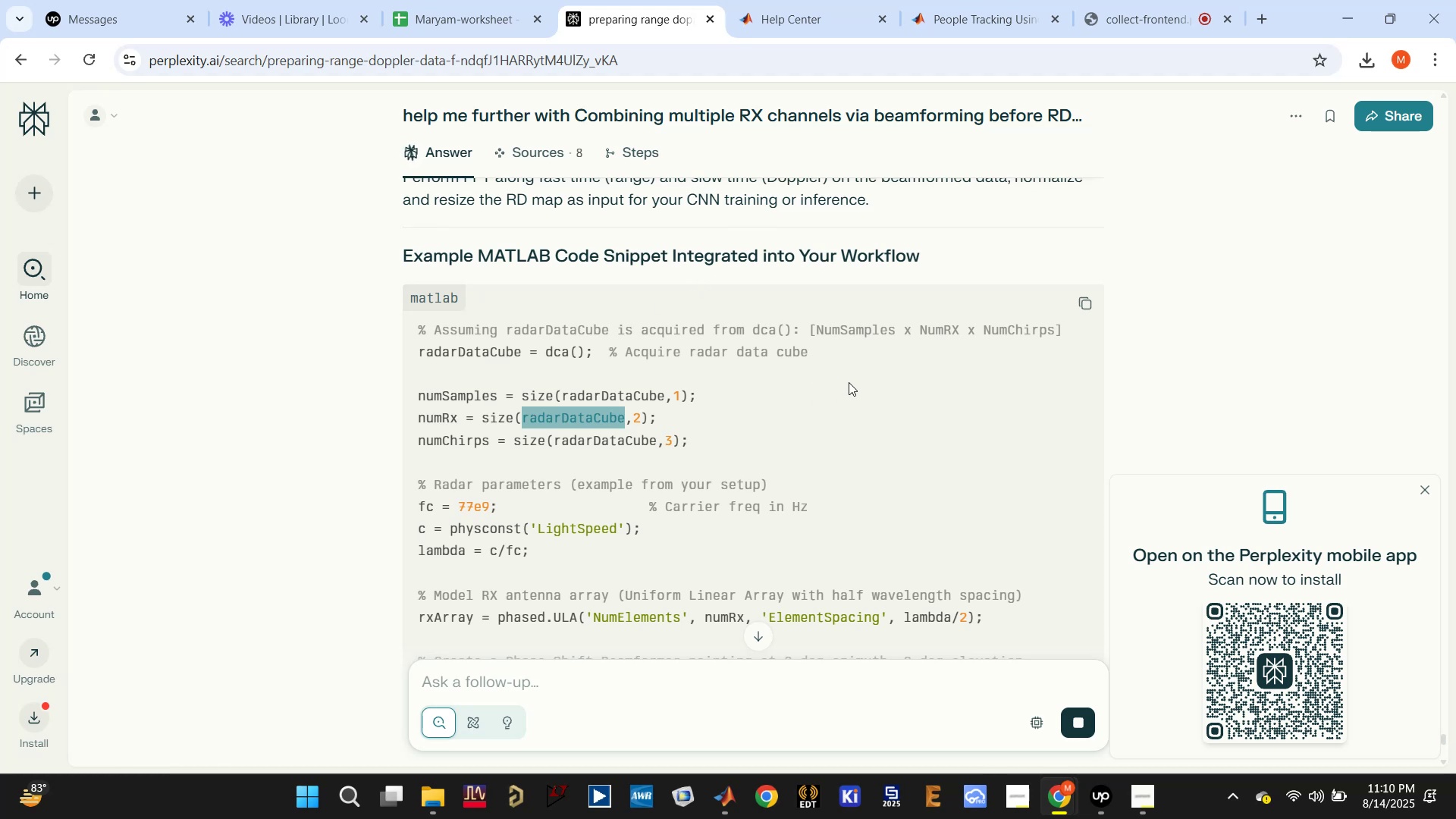 
left_click([1084, 300])
 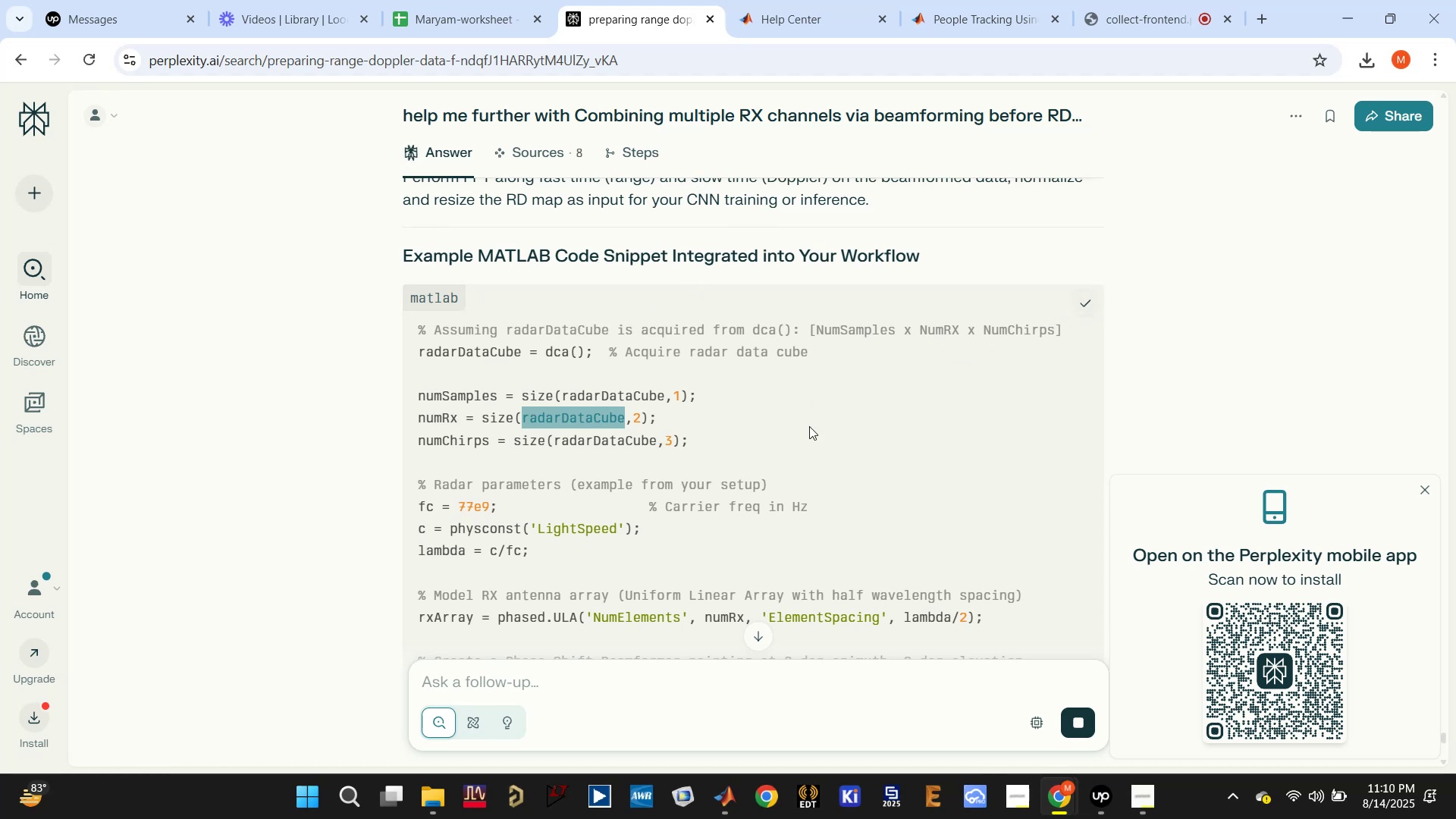 
scroll: coordinate [774, 450], scroll_direction: down, amount: 11.0
 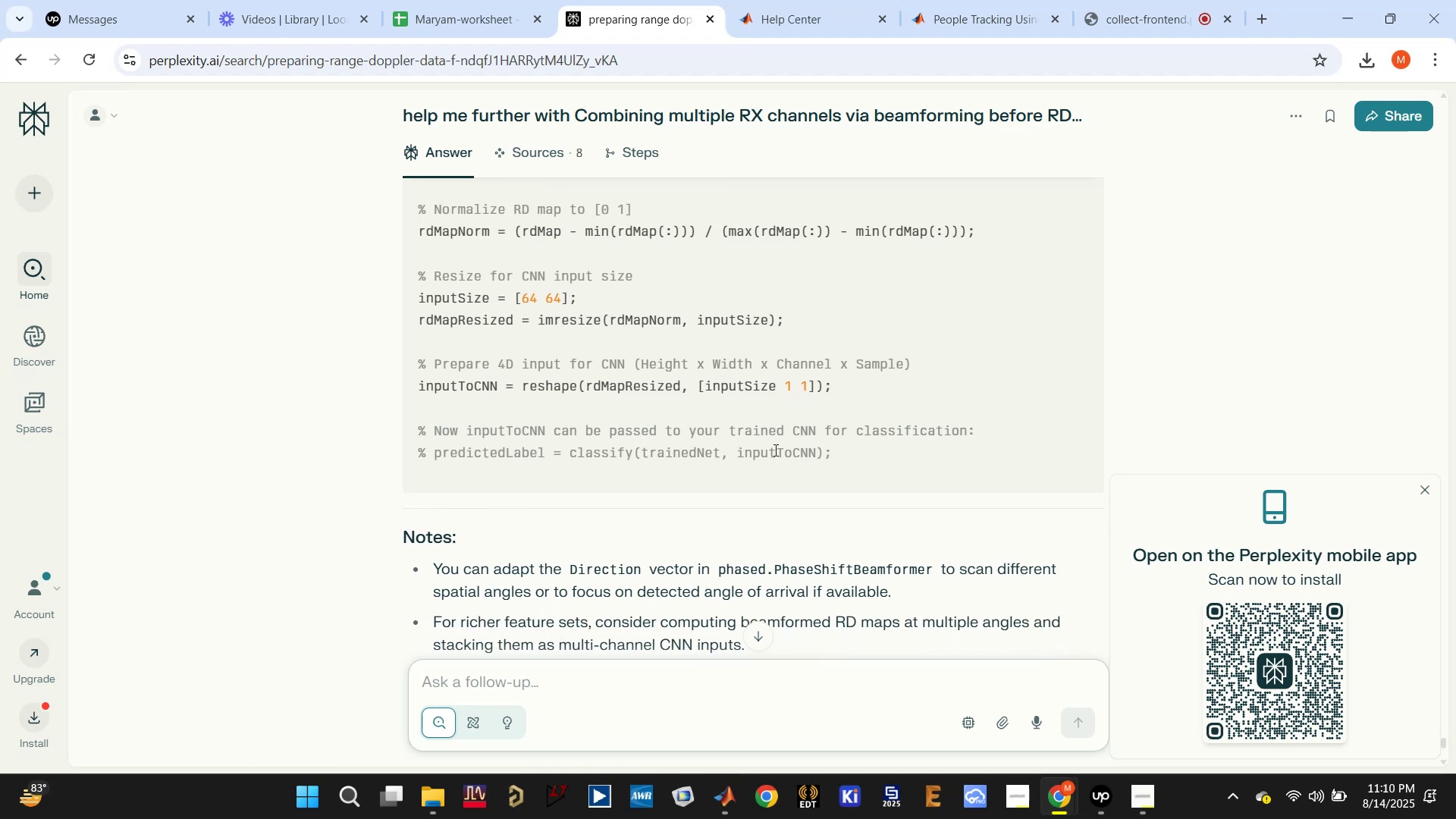 
scroll: coordinate [770, 442], scroll_direction: down, amount: 8.0
 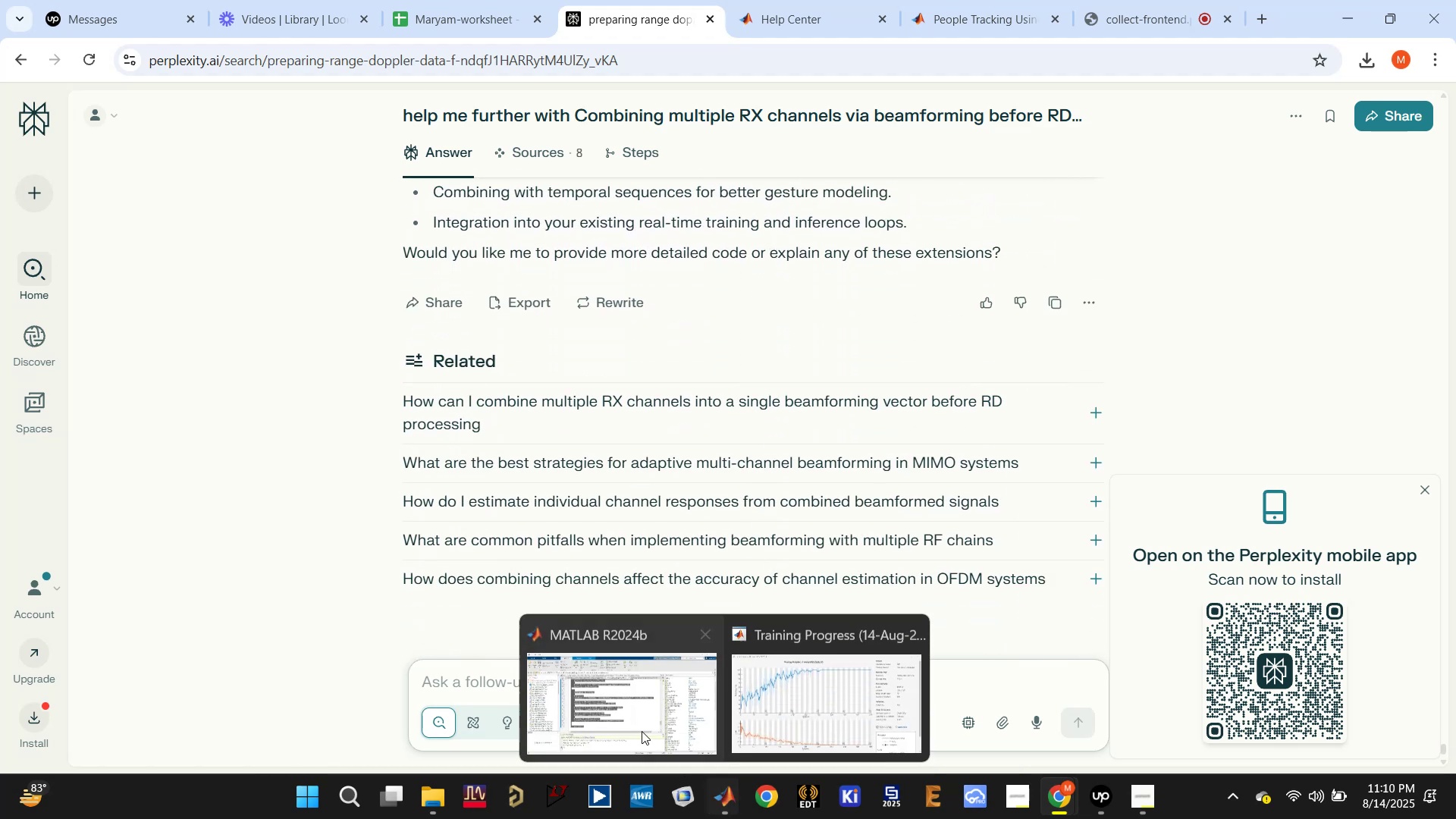 
left_click([623, 694])
 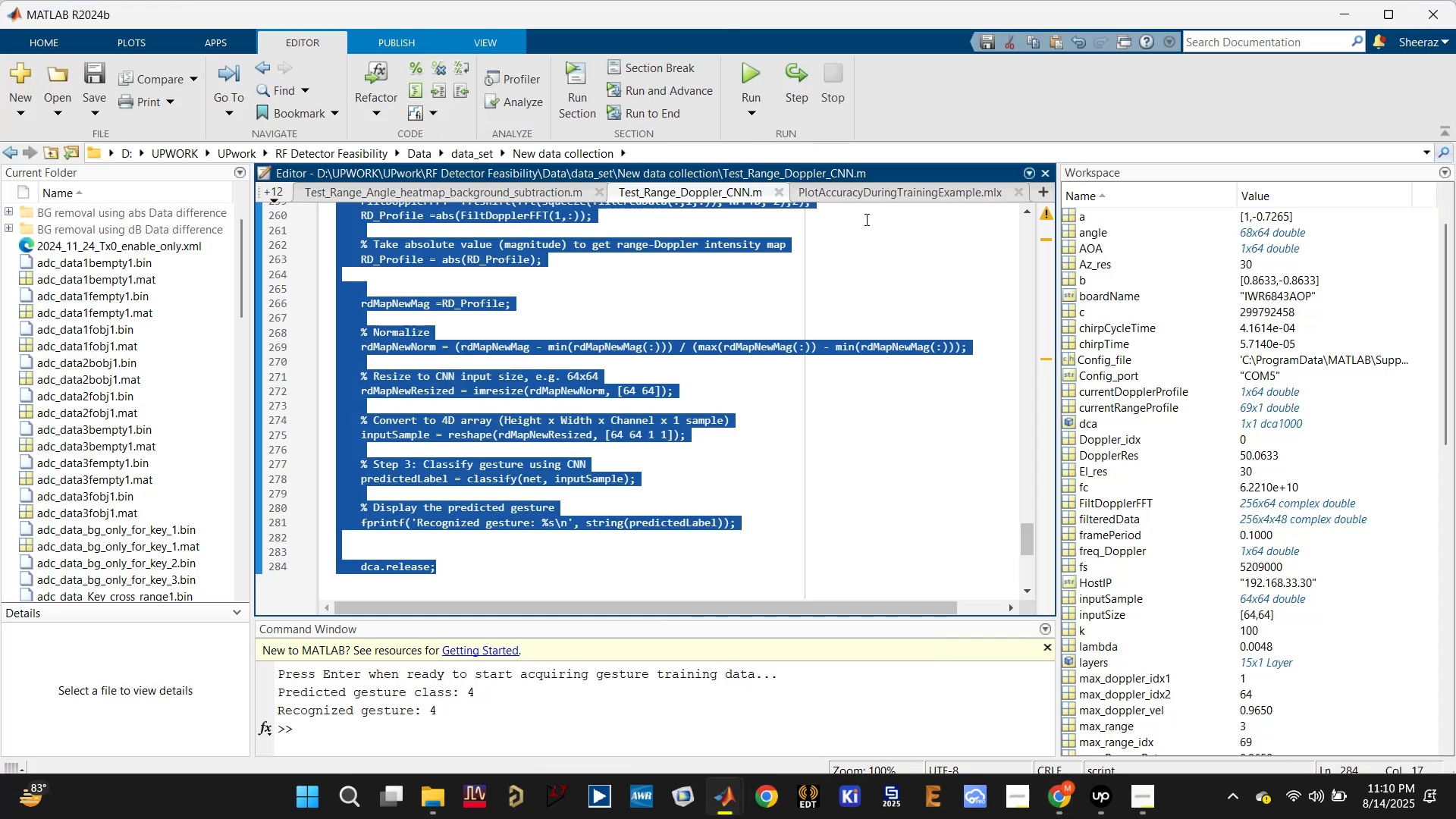 
scroll: coordinate [870, 319], scroll_direction: up, amount: 6.0
 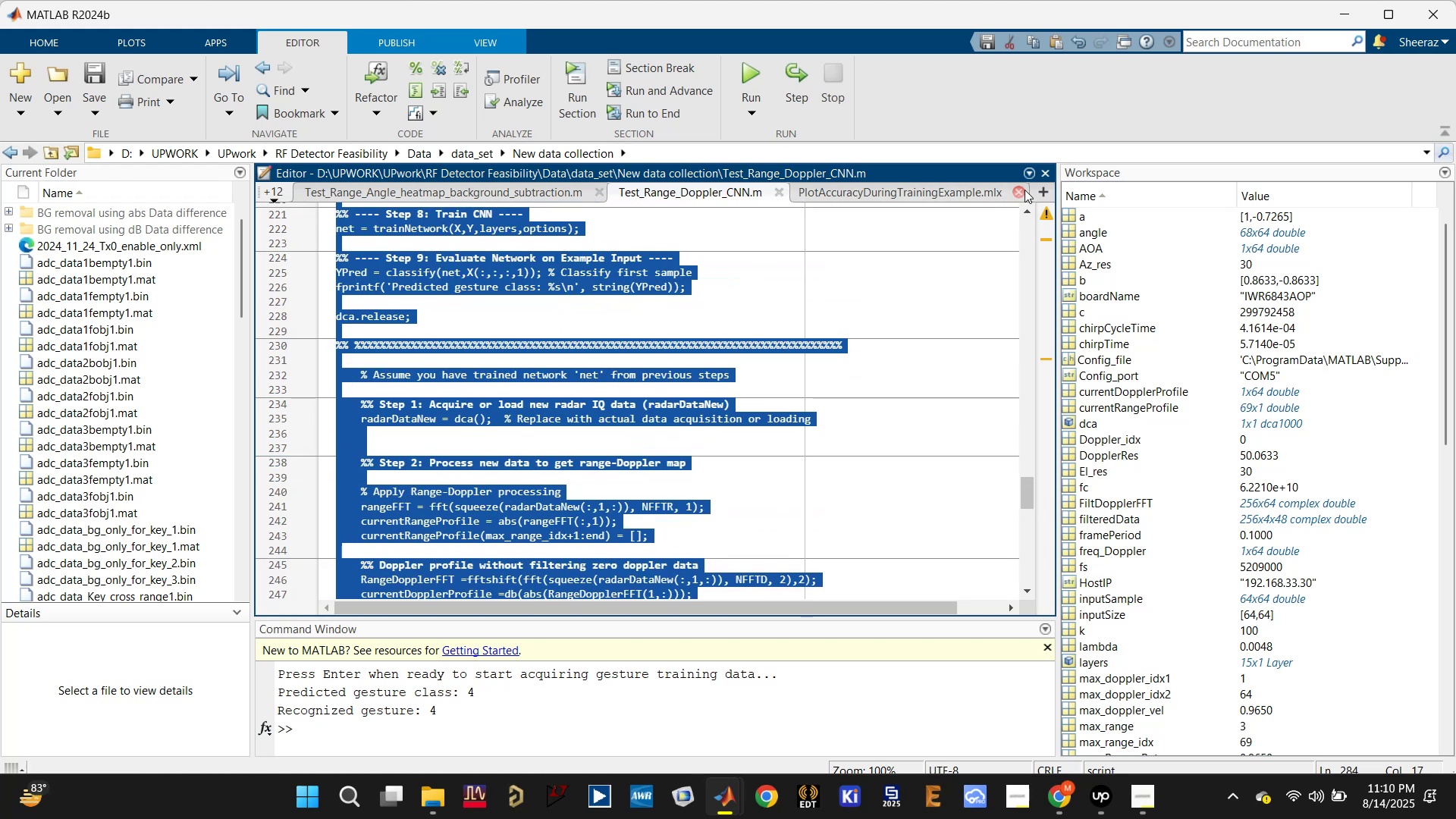 
left_click([1036, 193])
 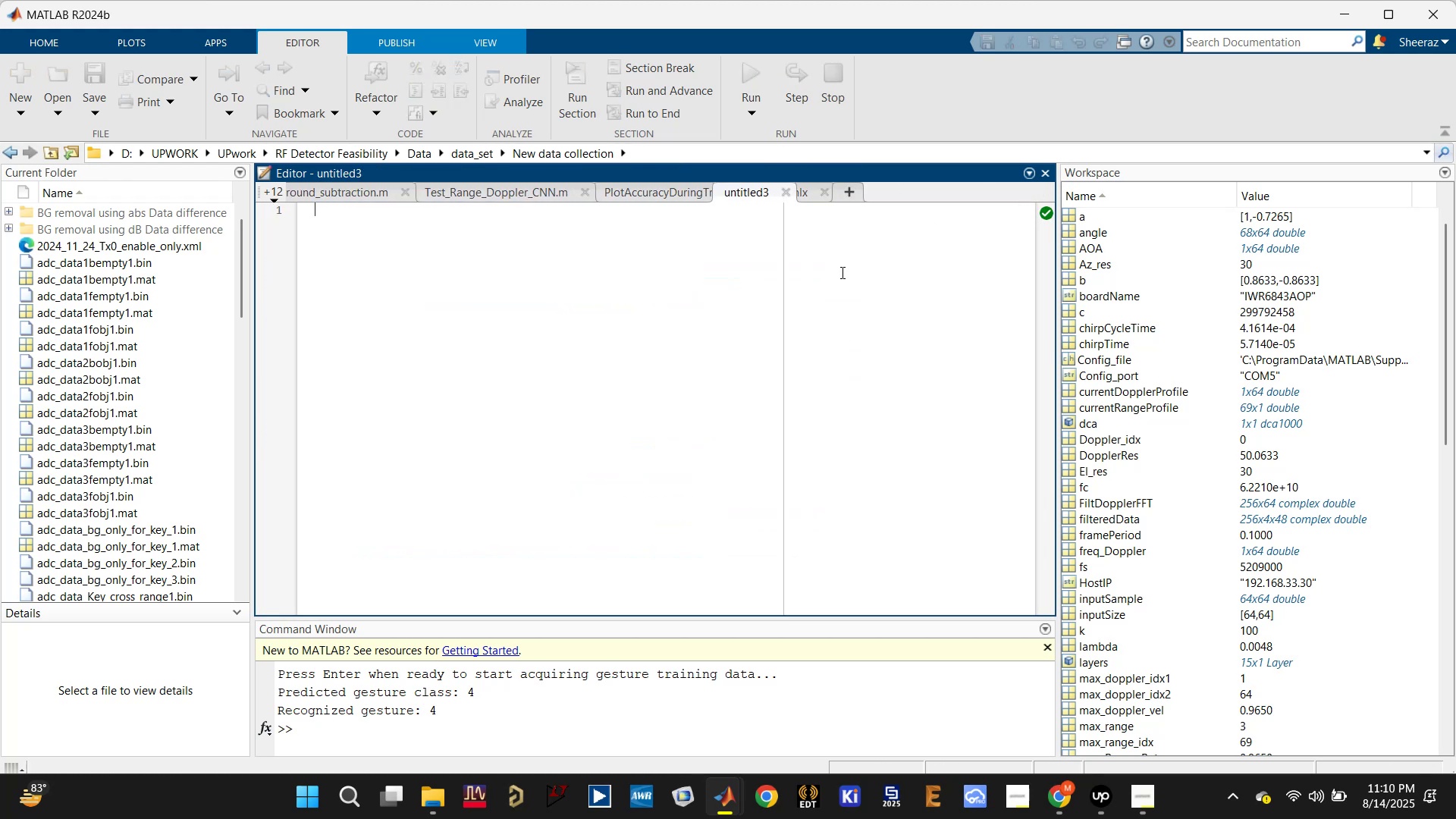 
left_click([828, 281])
 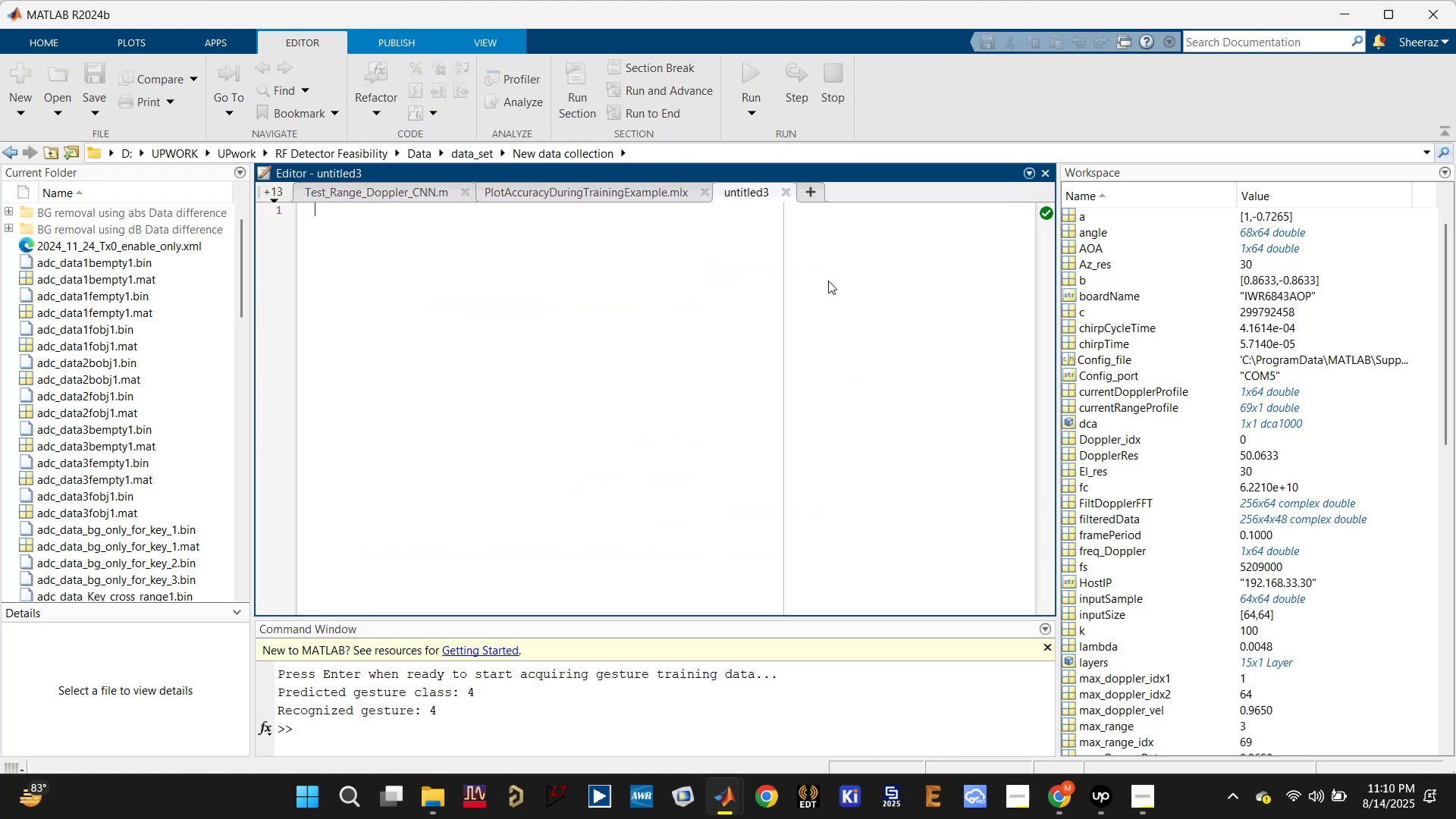 
key(Control+V)
 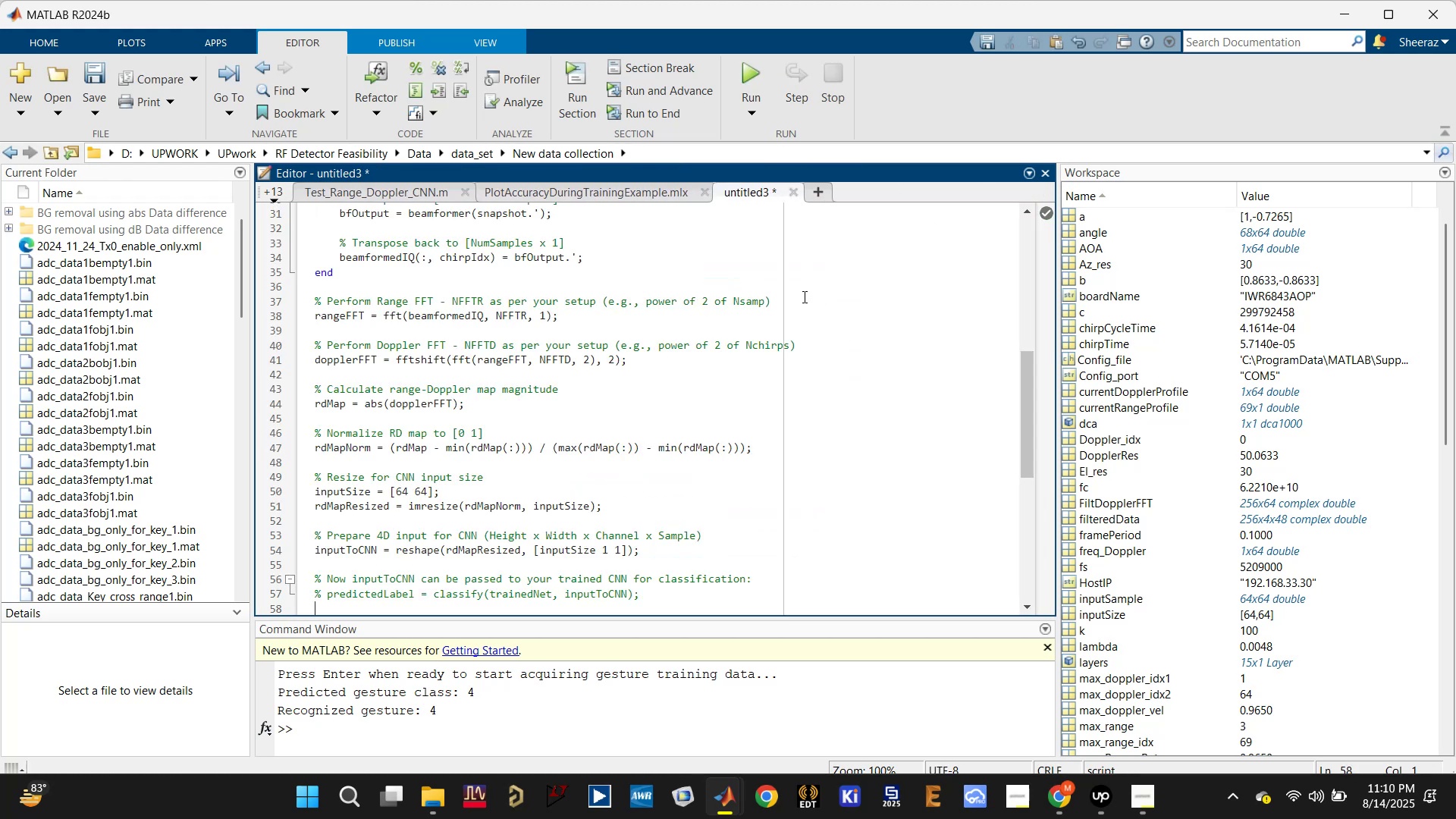 
scroll: coordinate [670, 345], scroll_direction: up, amount: 11.0
 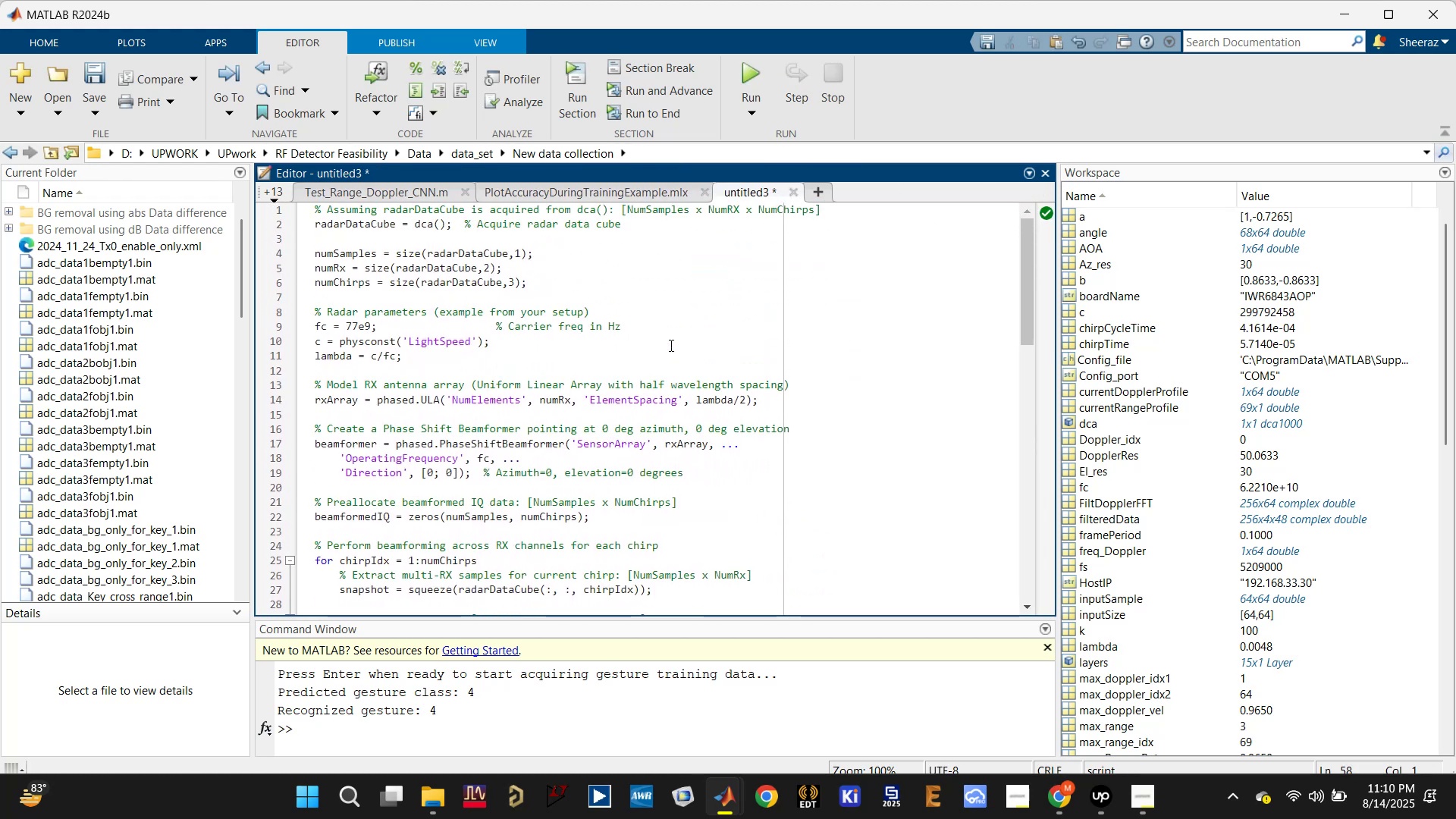 
key(Control+S)
 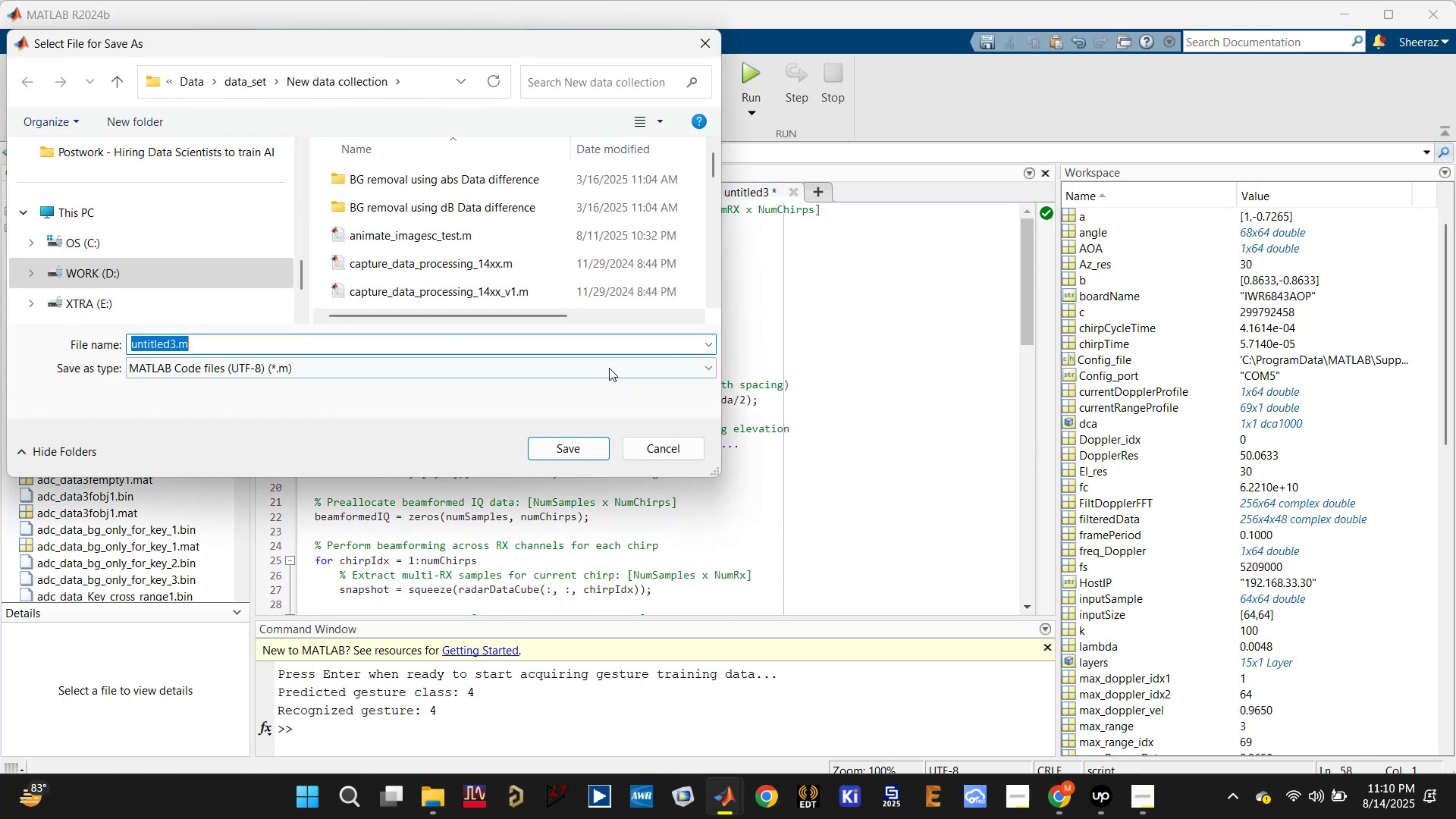 
left_click([674, 447])
 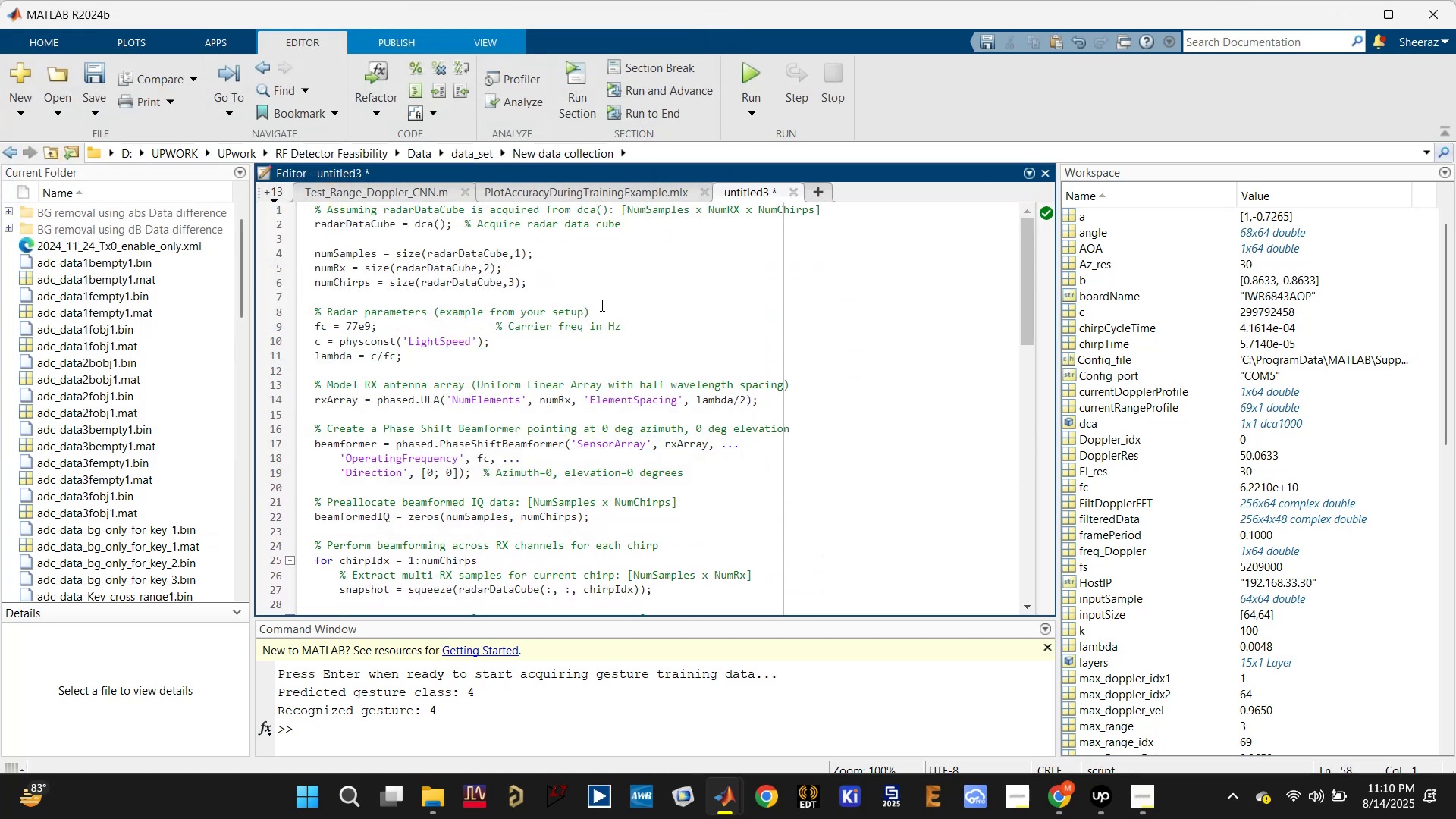 
key(Control+A)
 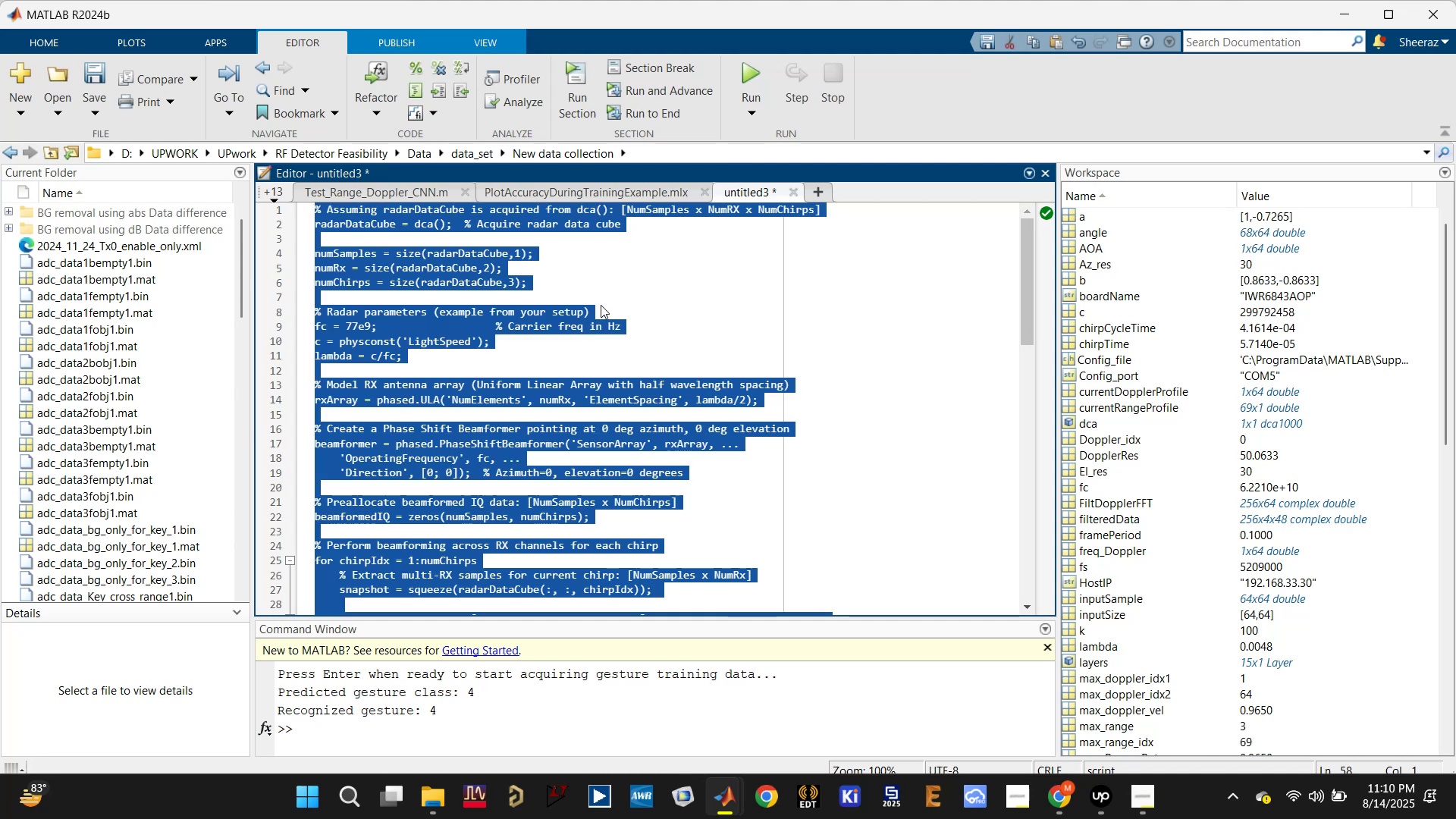 
key(Control+C)
 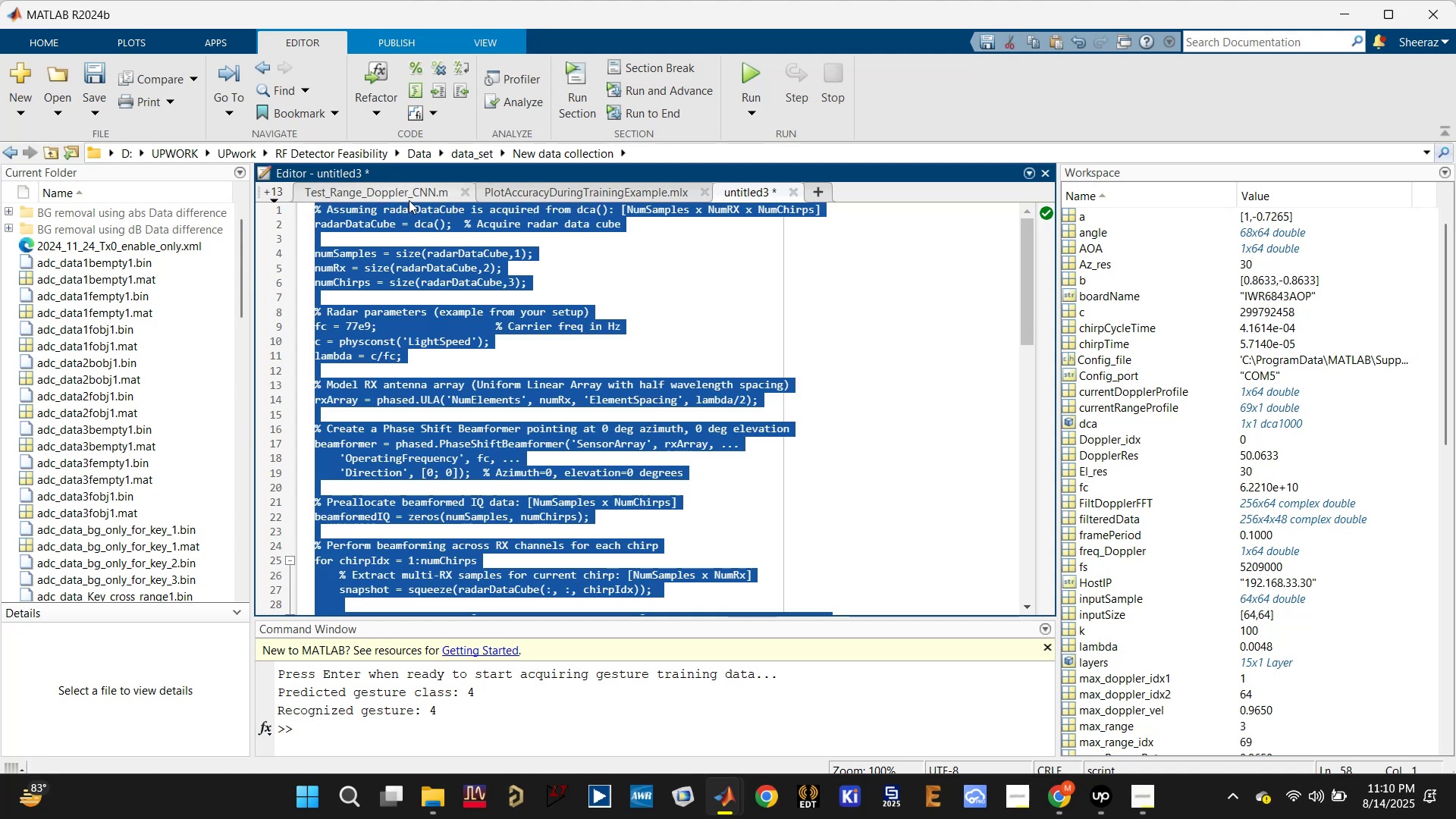 
key(Control+S)
 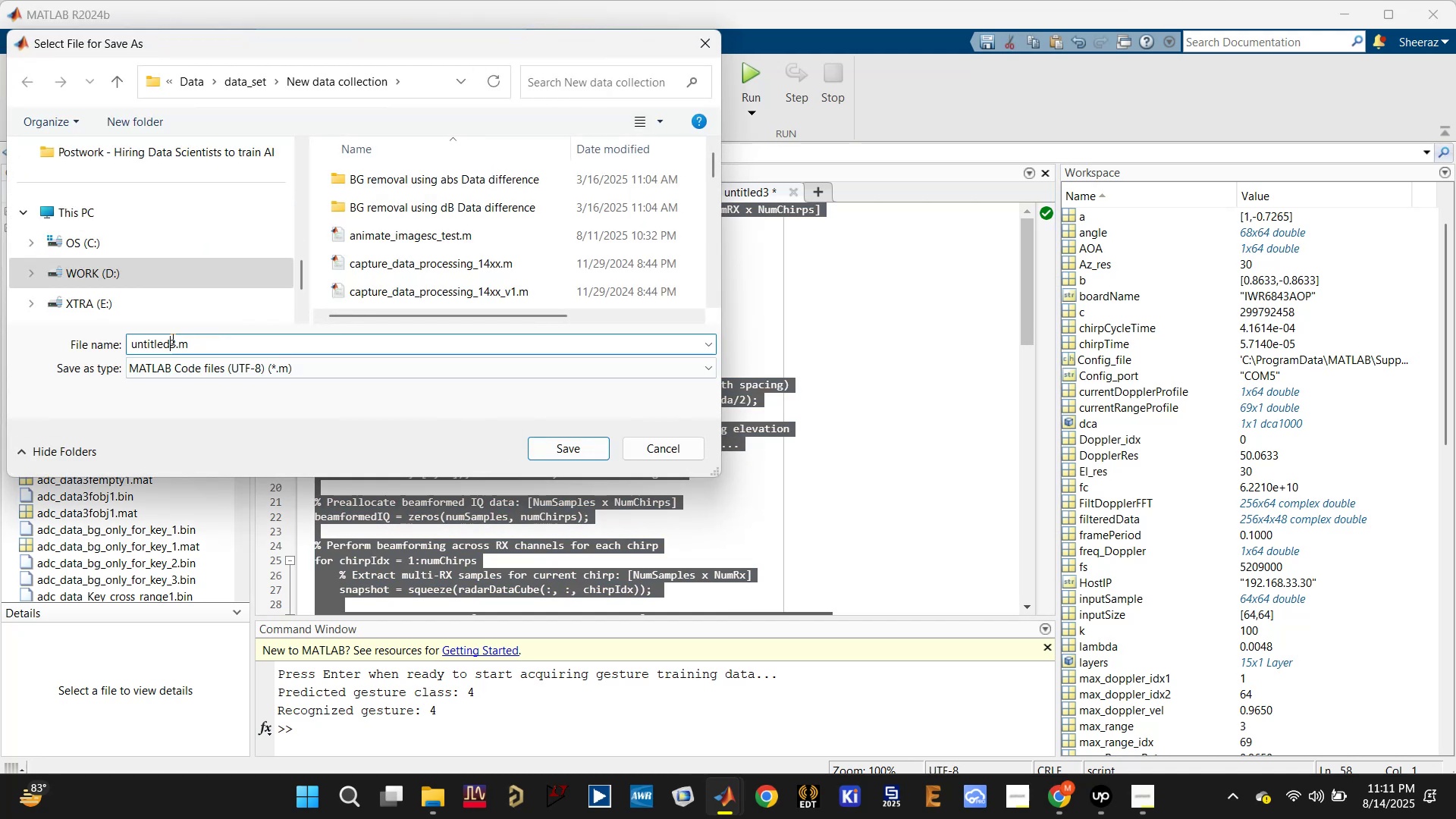 
left_click_drag(start_coordinate=[174, 340], to_coordinate=[100, 342])
 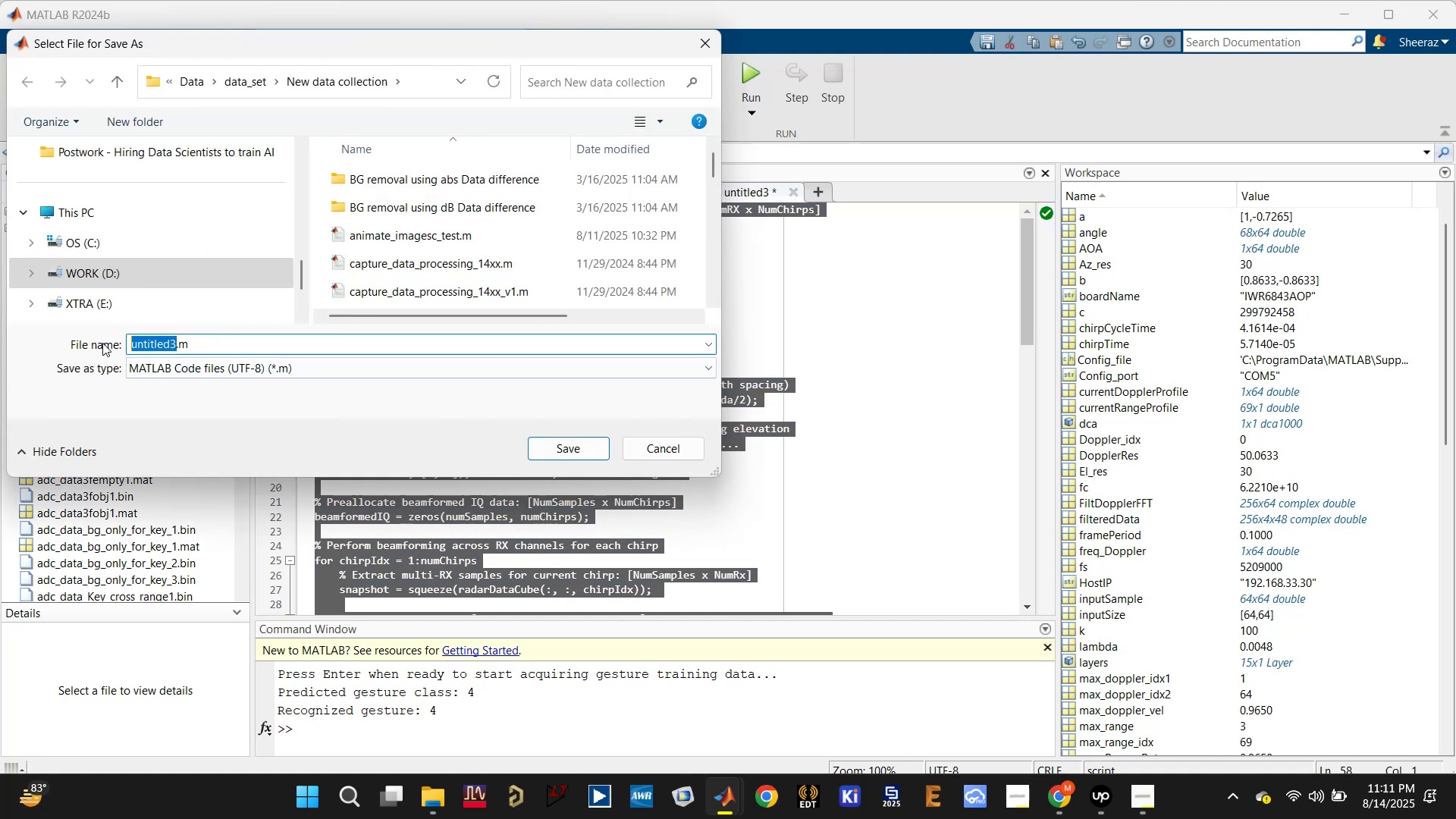 
type(MultipleRx_channels+)
key(Backspace)
type(_beamforming f)
key(Backspace)
key(Backspace)
type(_RDMAP)
key(Backspace)
key(Backspace)
key(Backspace)
type(a)
key(Backspace)
type(map_CNN)
 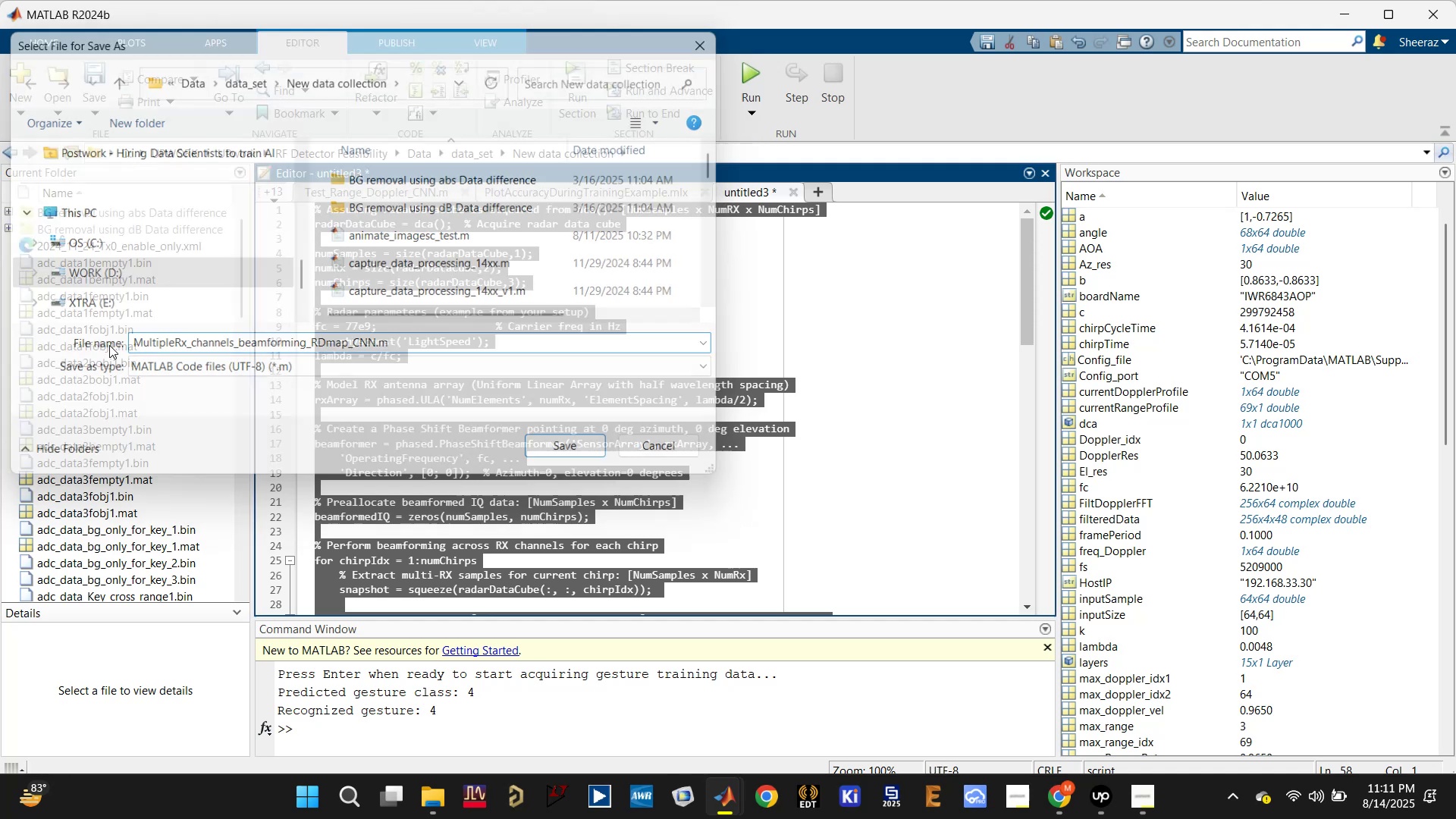 
 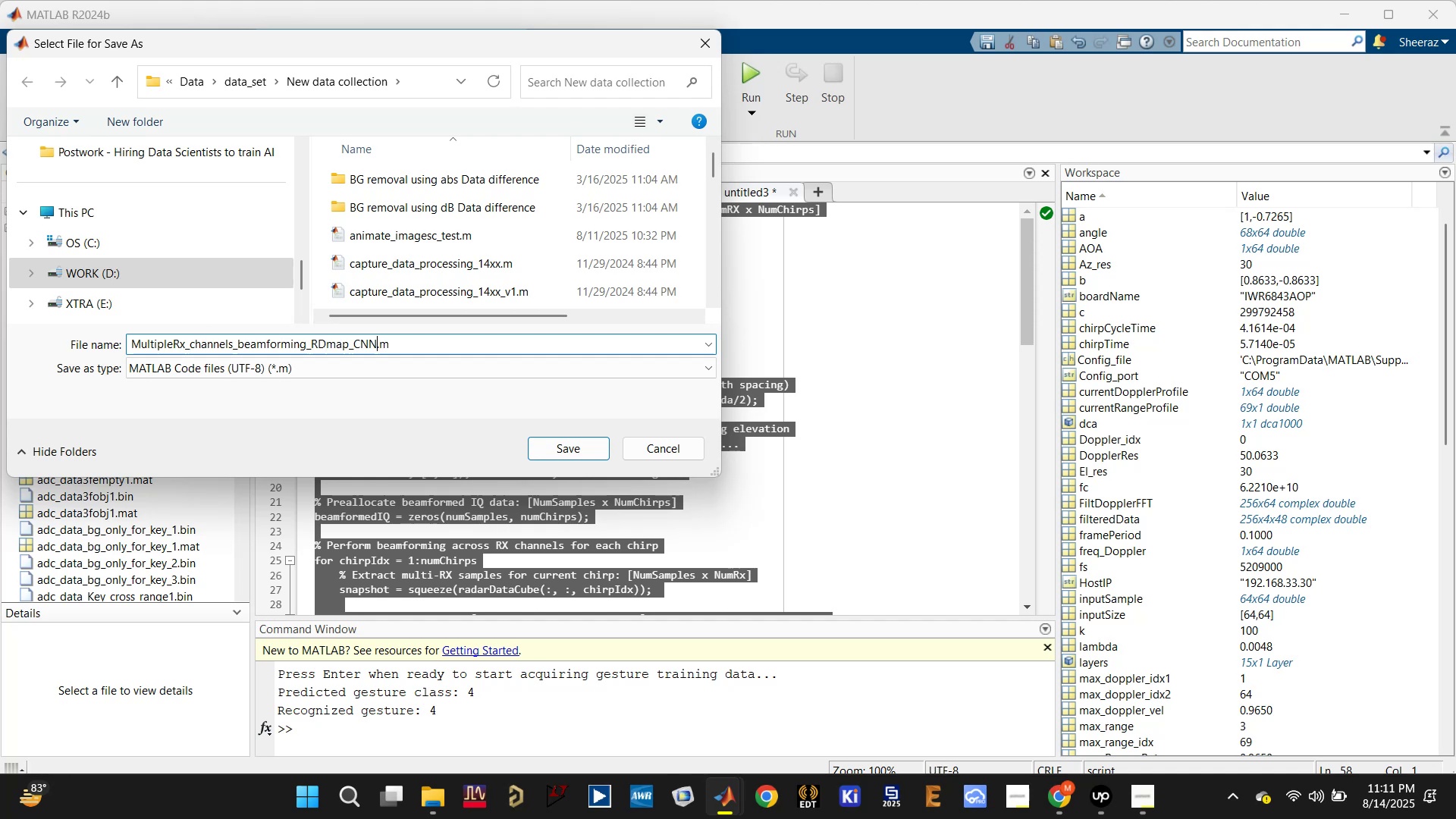 
key(Enter)
 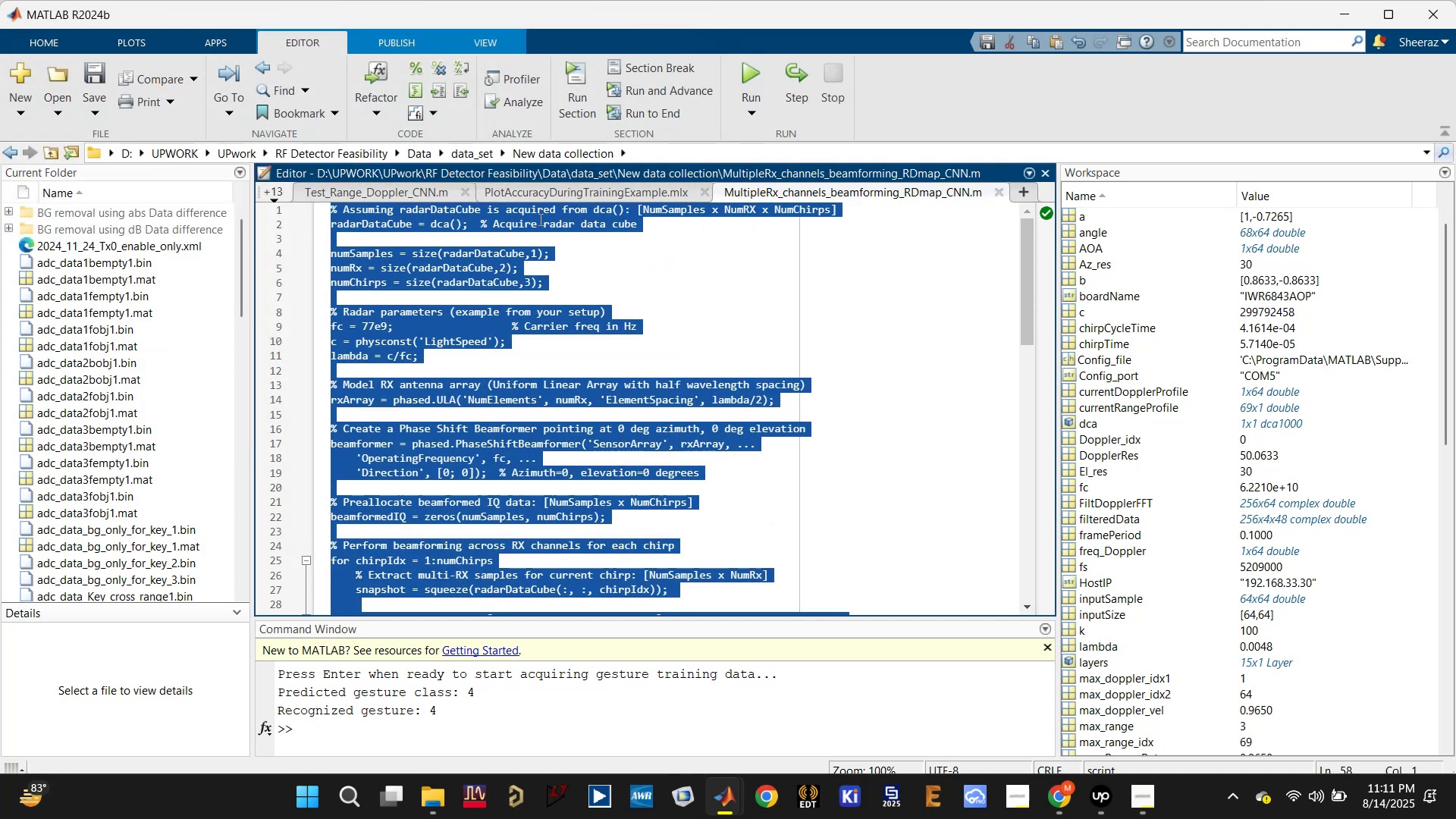 
left_click([383, 189])
 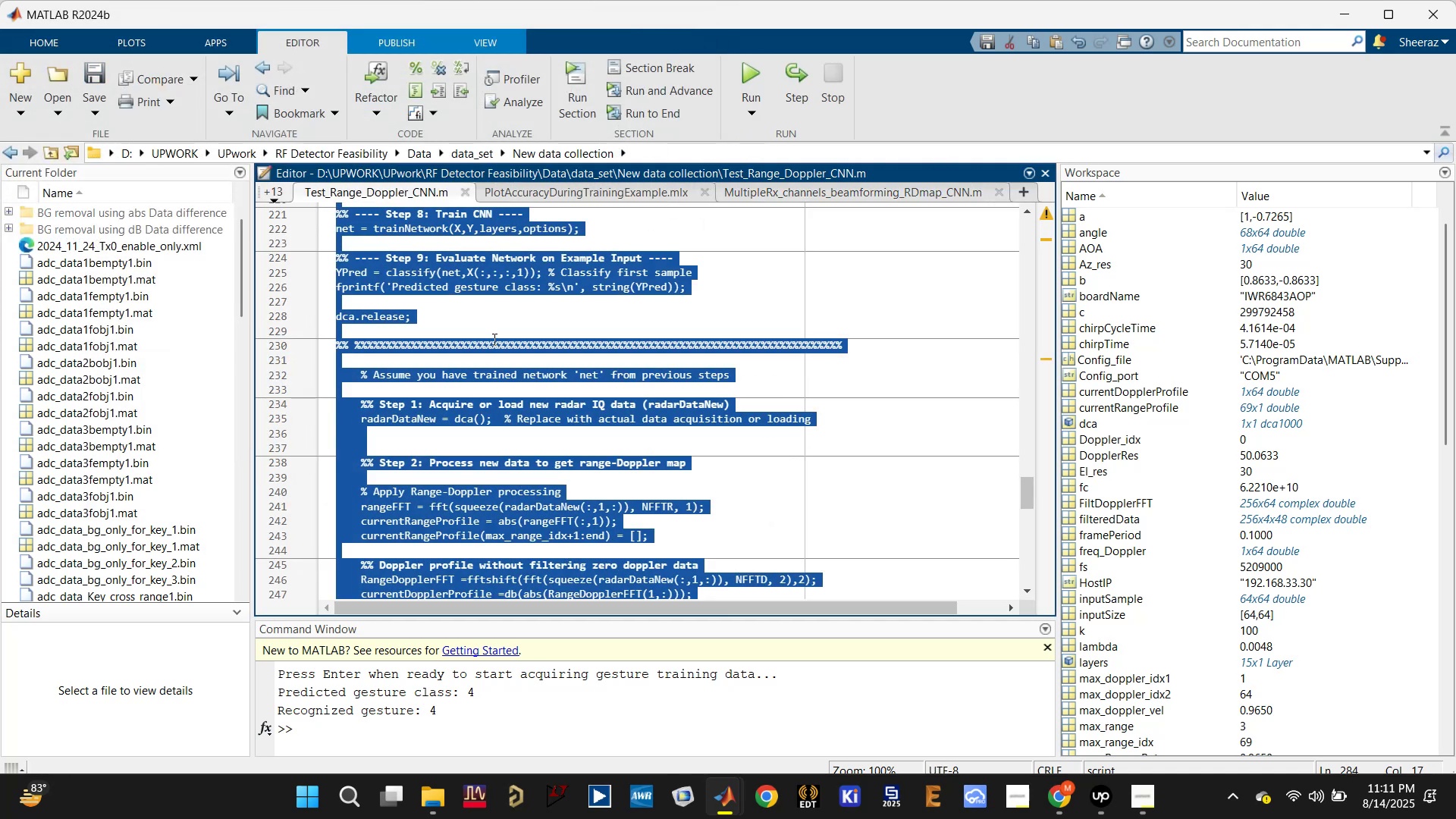 
left_click([526, 354])
 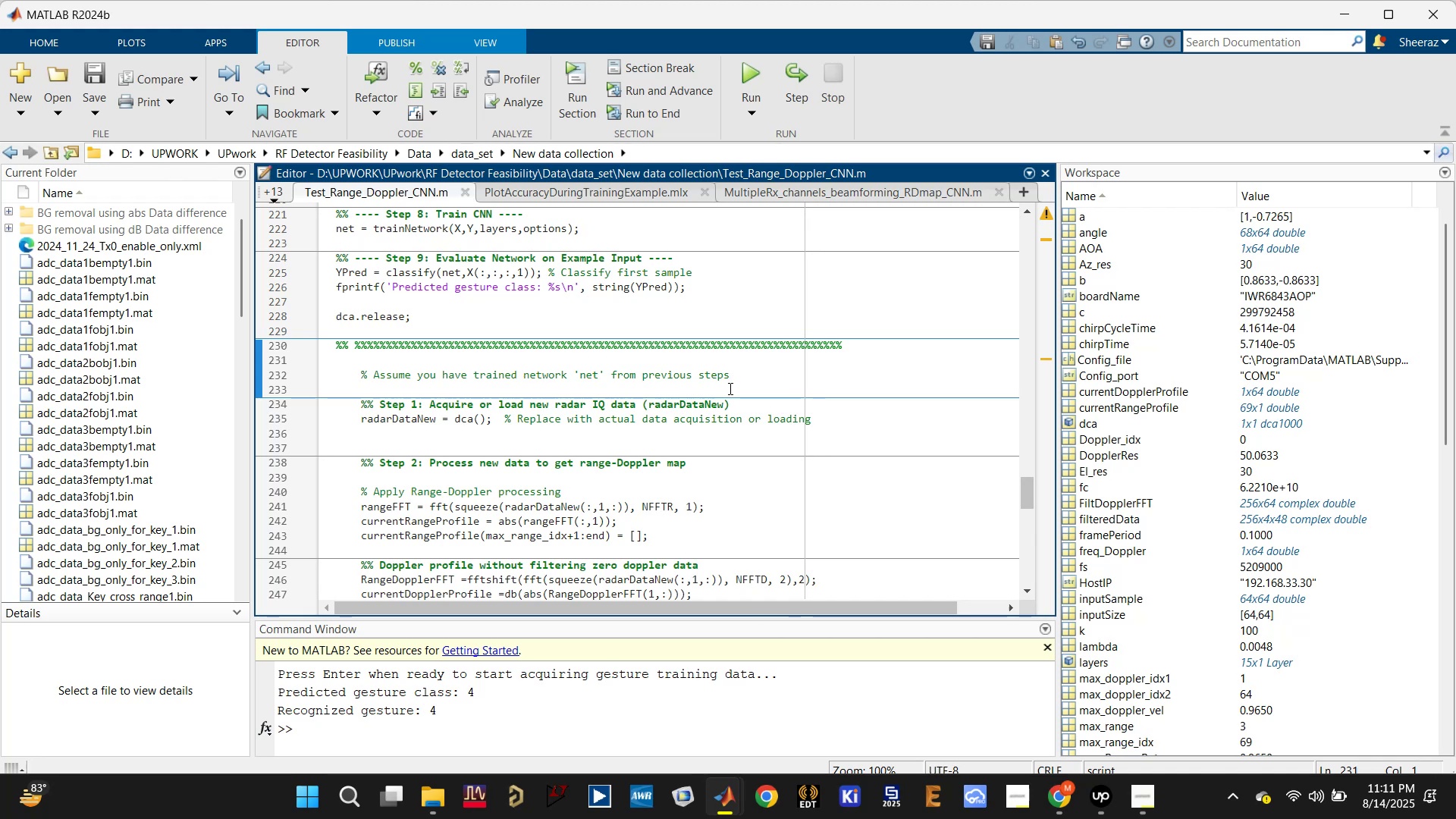 
scroll: coordinate [716, 403], scroll_direction: up, amount: 13.0
 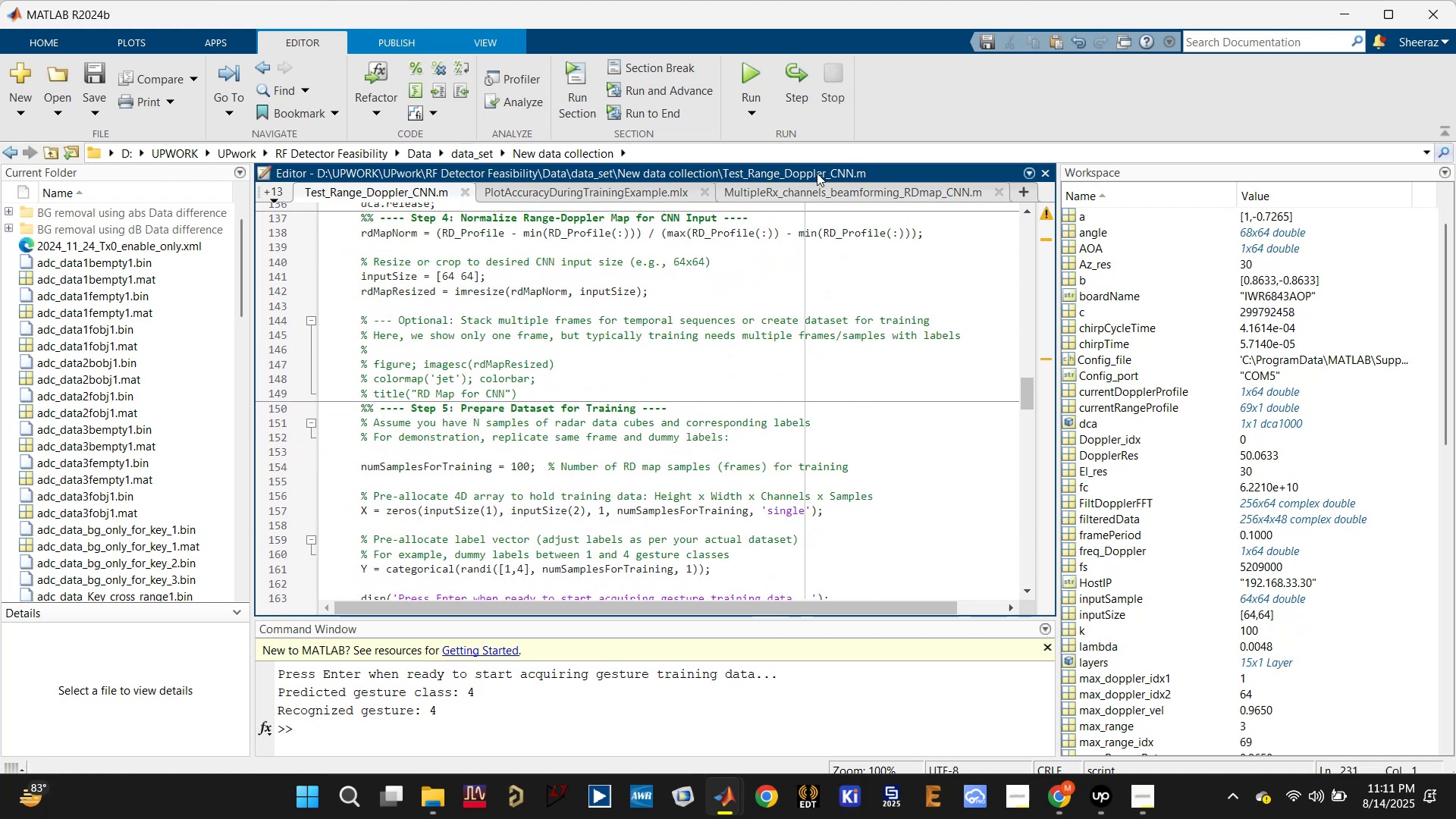 
left_click([808, 190])
 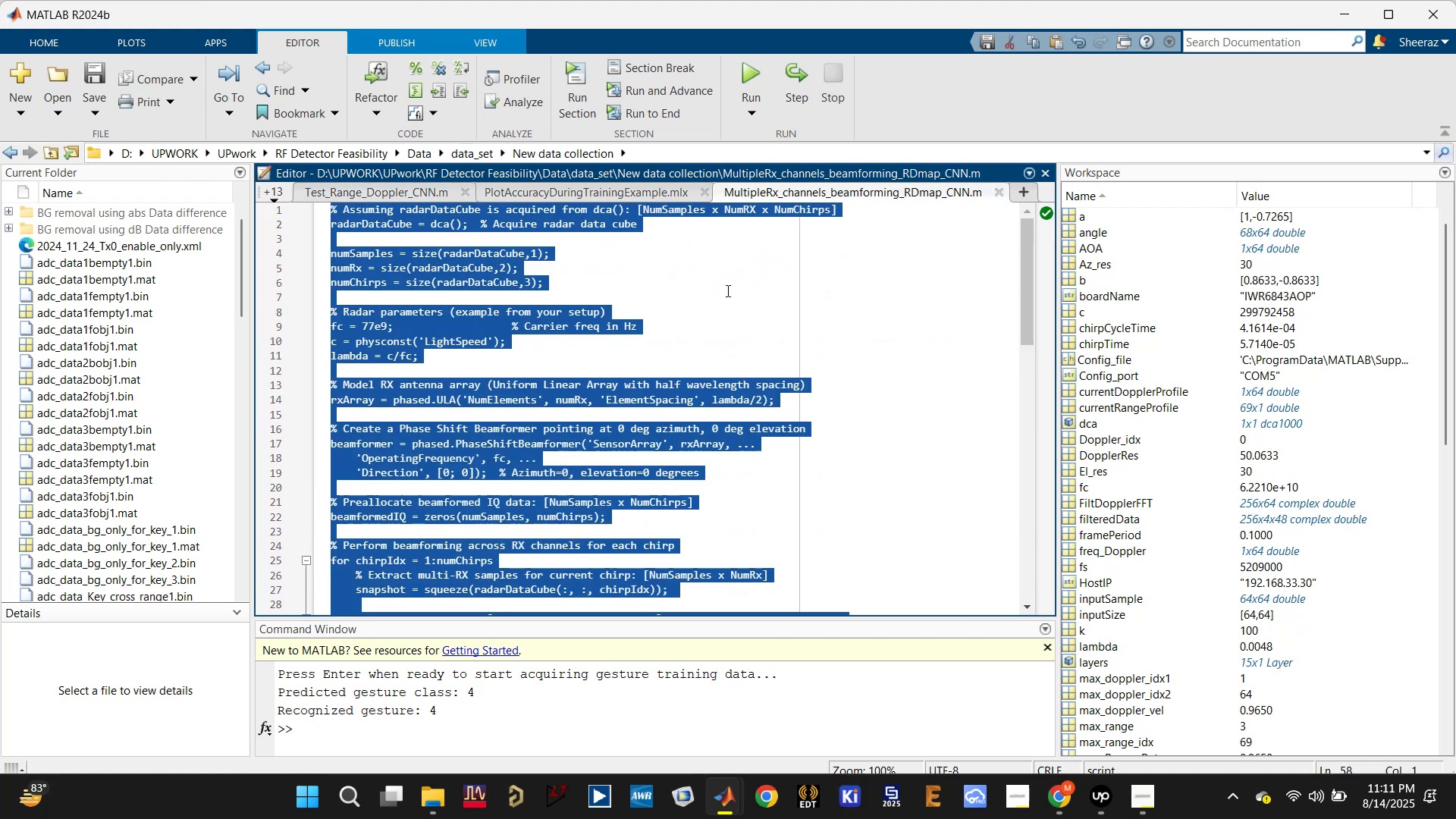 
left_click([726, 291])
 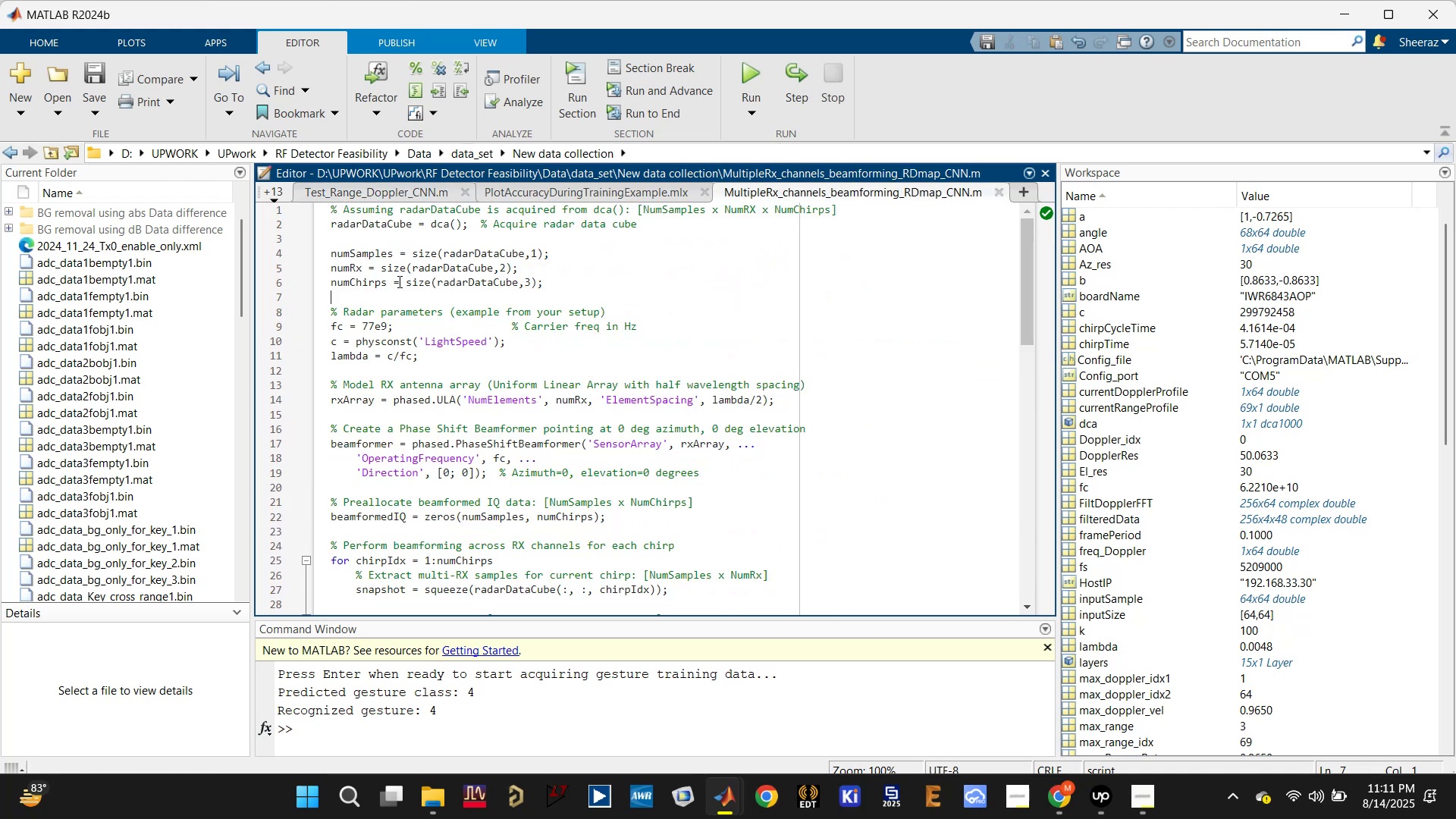 
left_click([355, 268])
 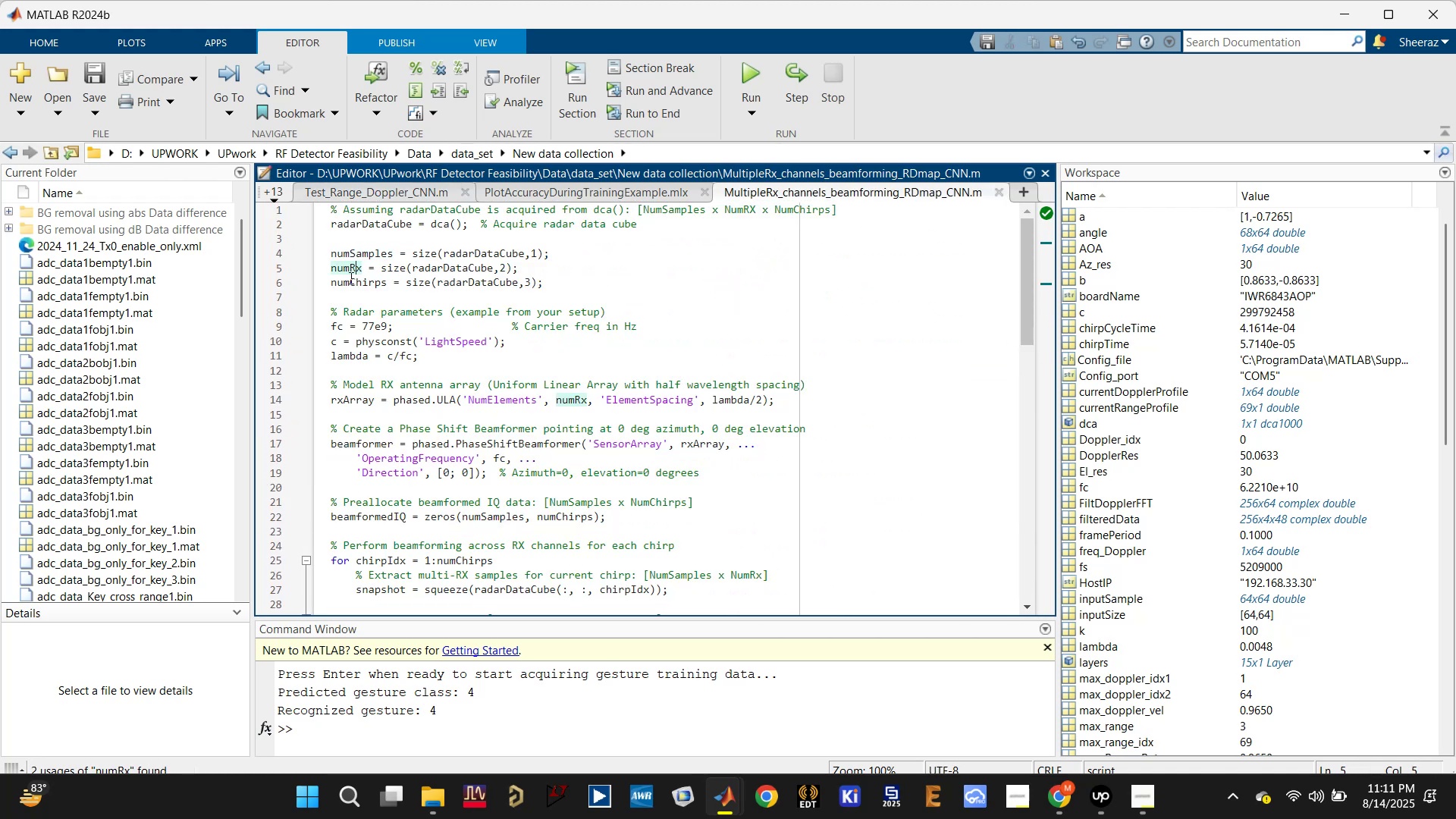 
left_click([349, 279])
 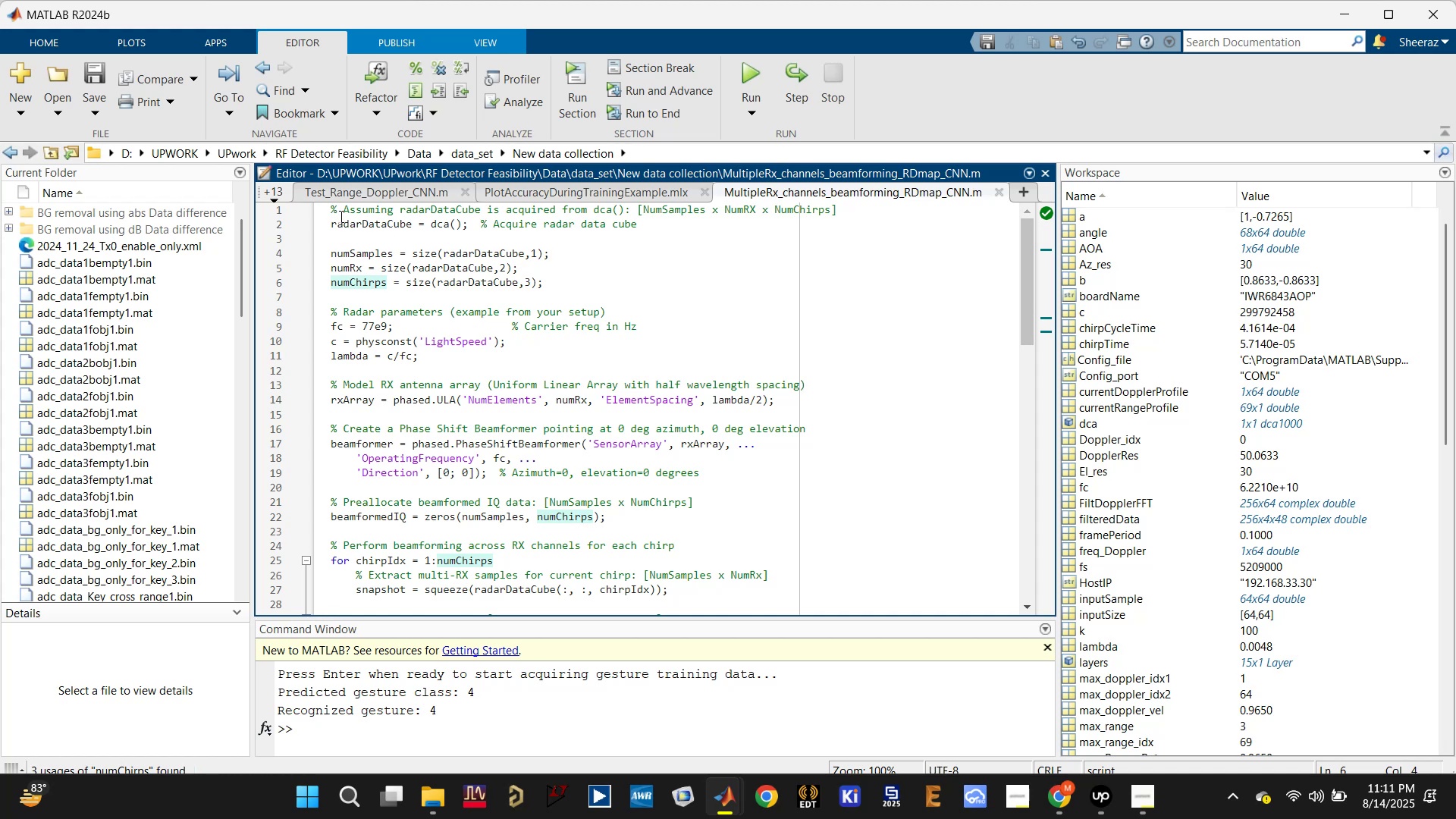 
left_click([329, 211])
 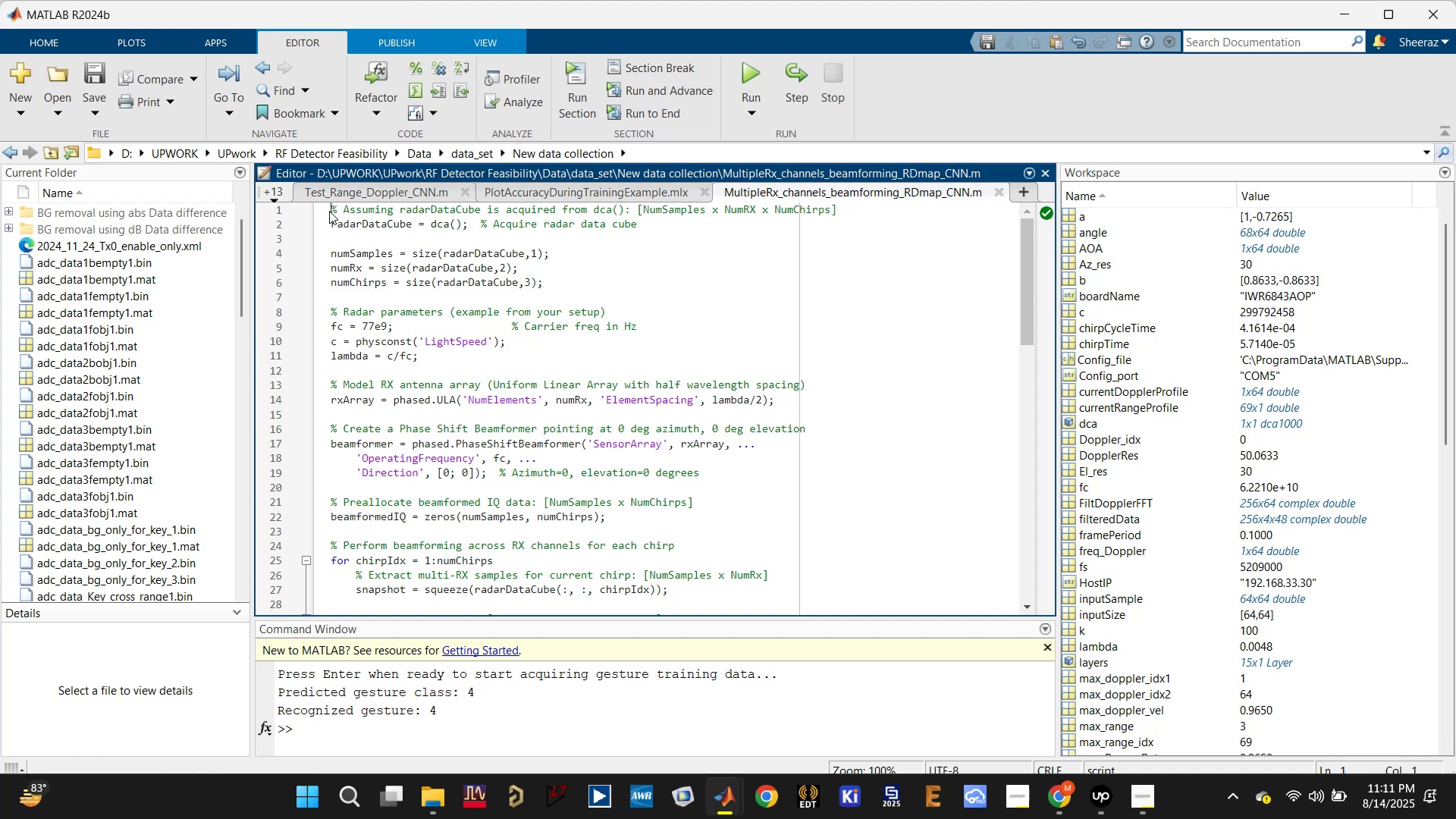 
key(Enter)
 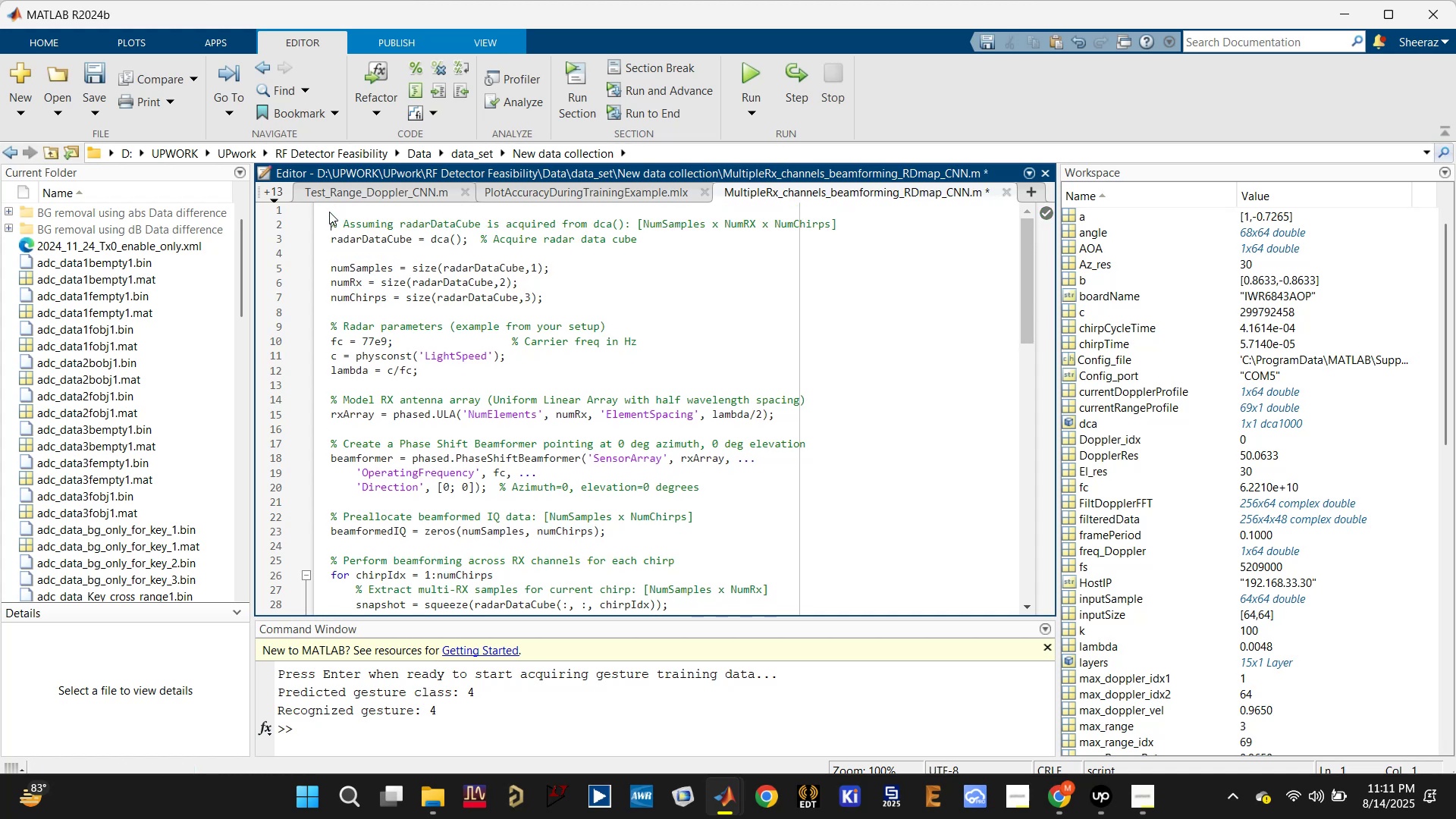 
key(Enter)
 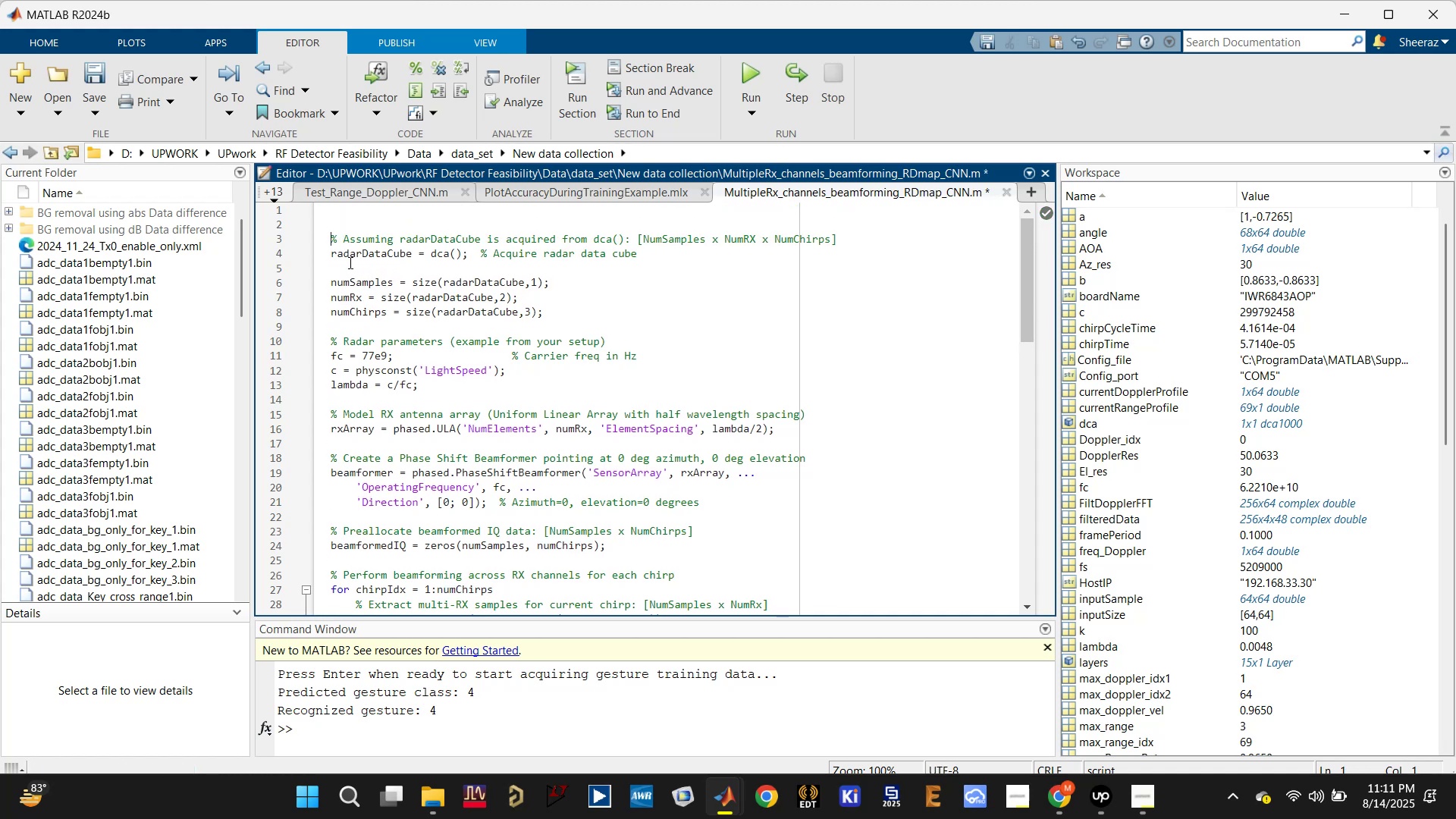 
key(Enter)
 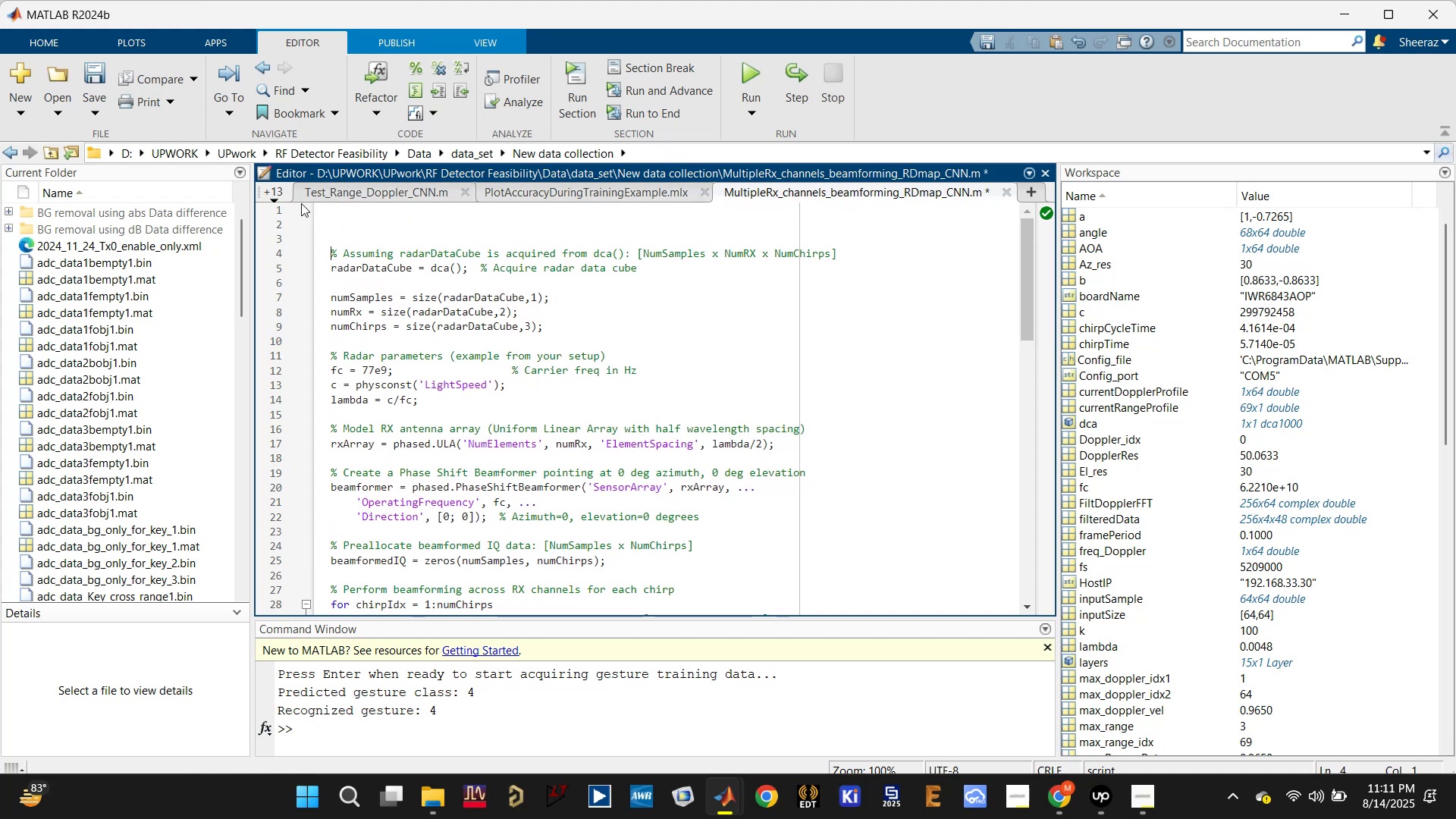 
left_click([356, 189])
 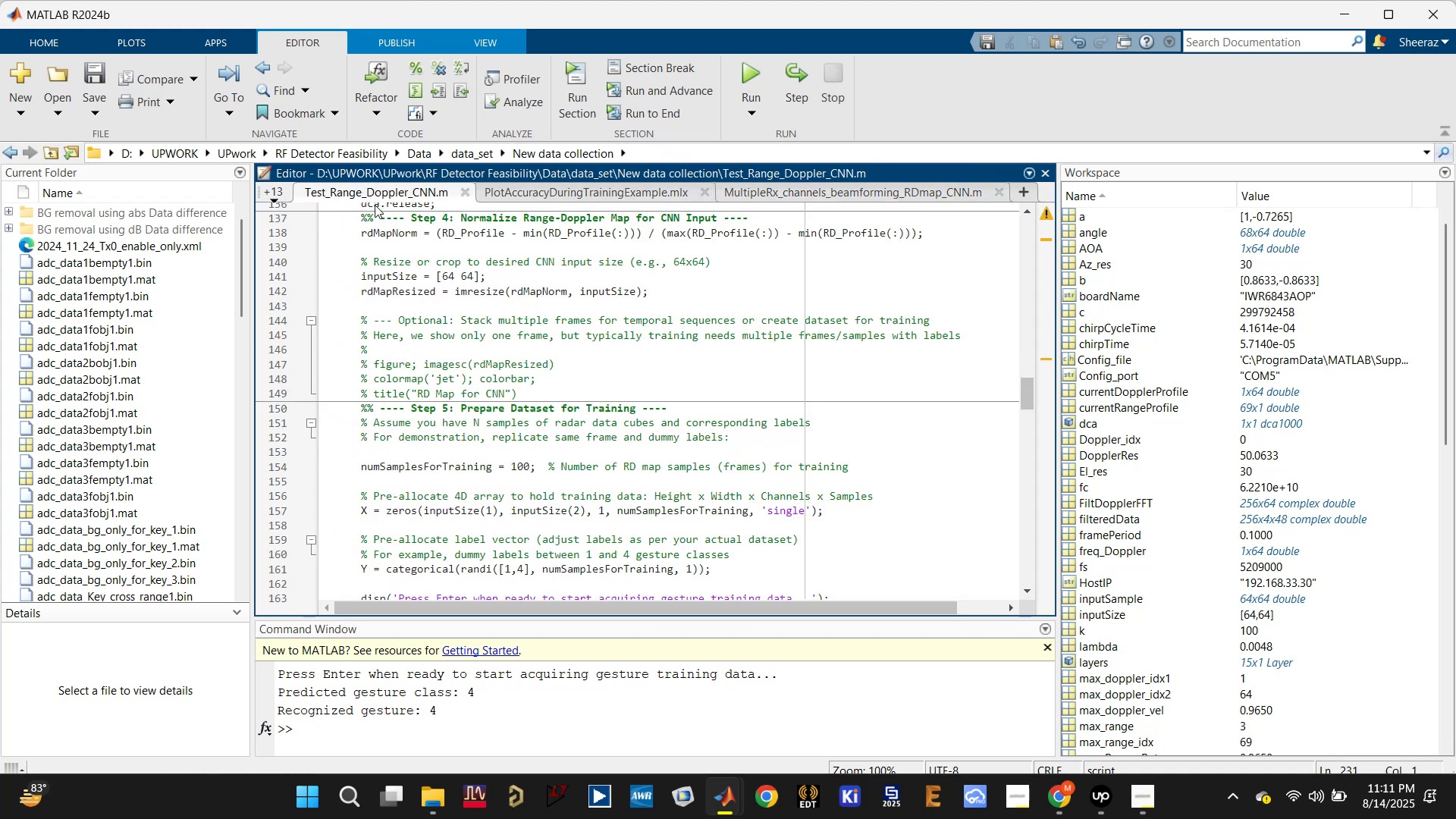 
scroll: coordinate [478, 363], scroll_direction: up, amount: 27.0
 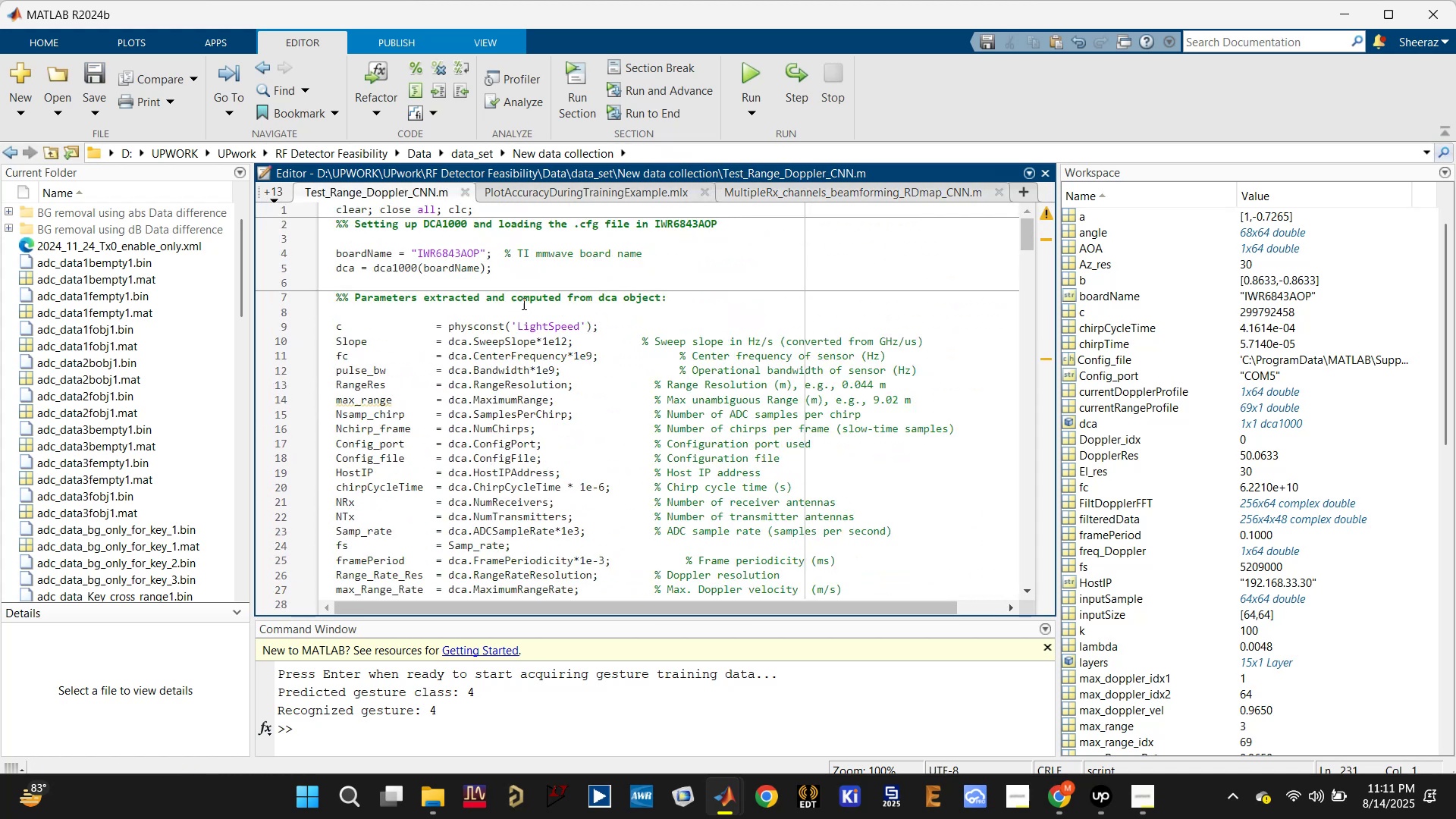 
left_click_drag(start_coordinate=[526, 279], to_coordinate=[321, 208])
 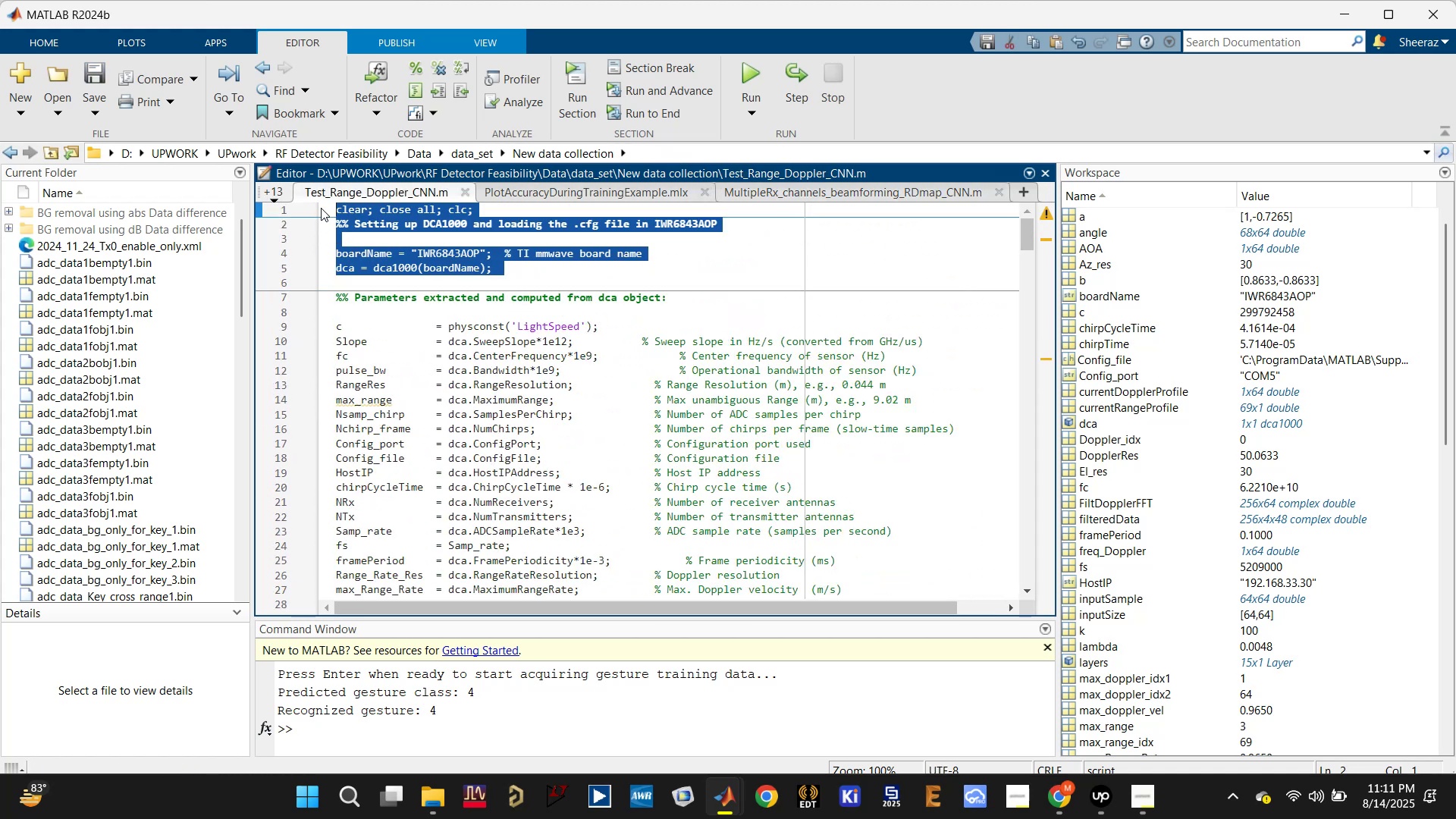 
key(Control+C)
 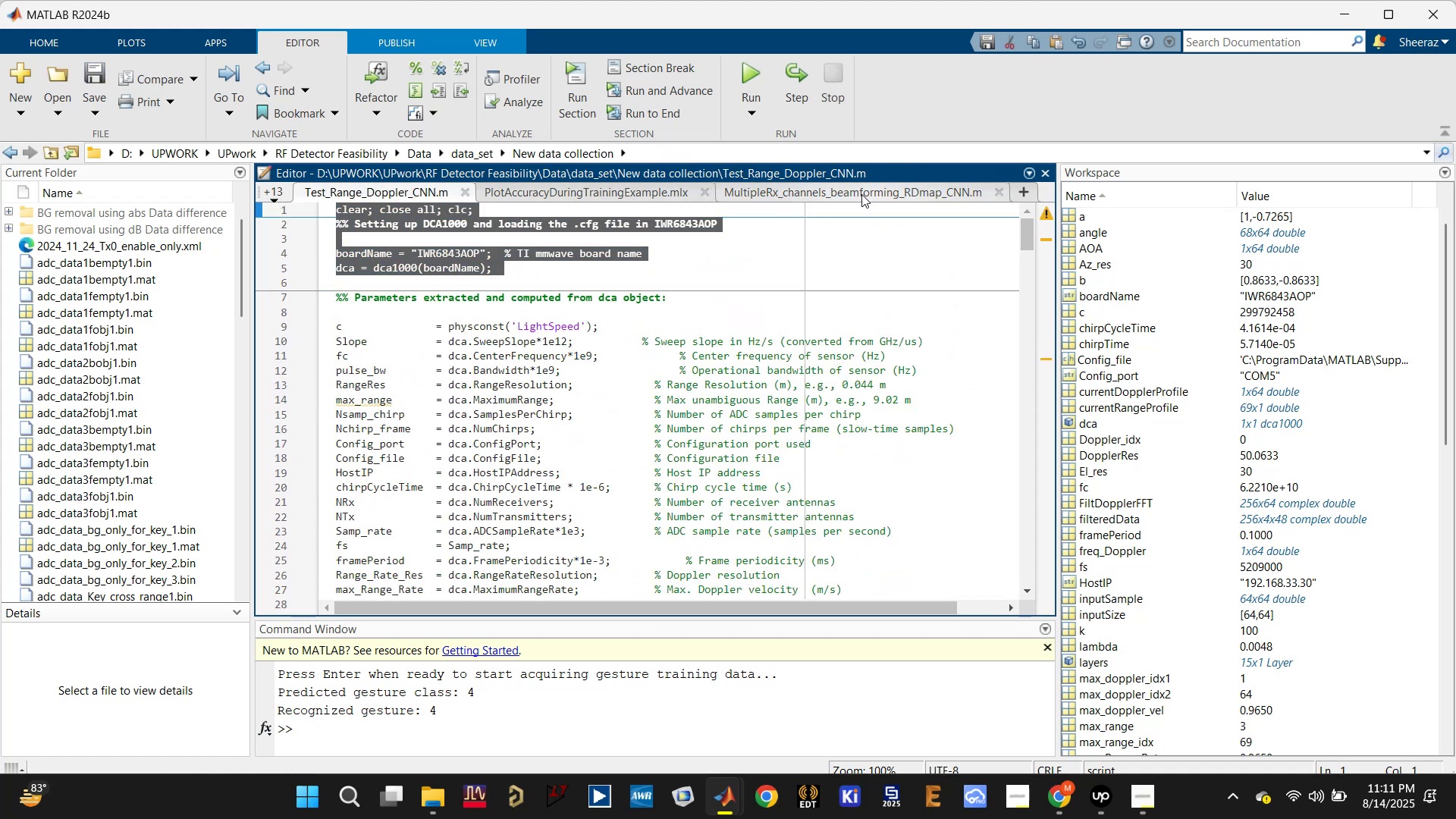 
scroll: coordinate [502, 303], scroll_direction: up, amount: 4.0
 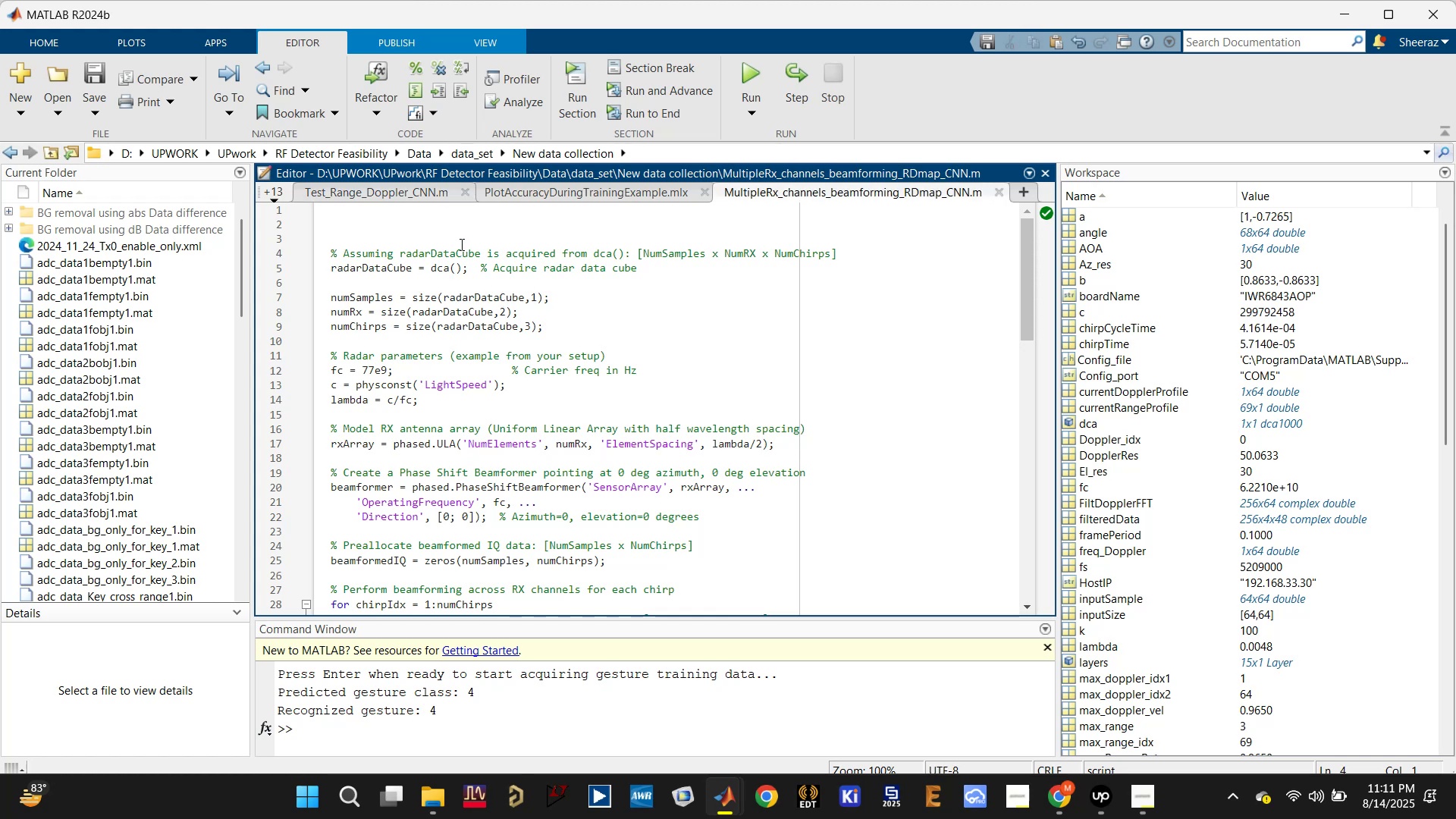 
key(Control+V)
 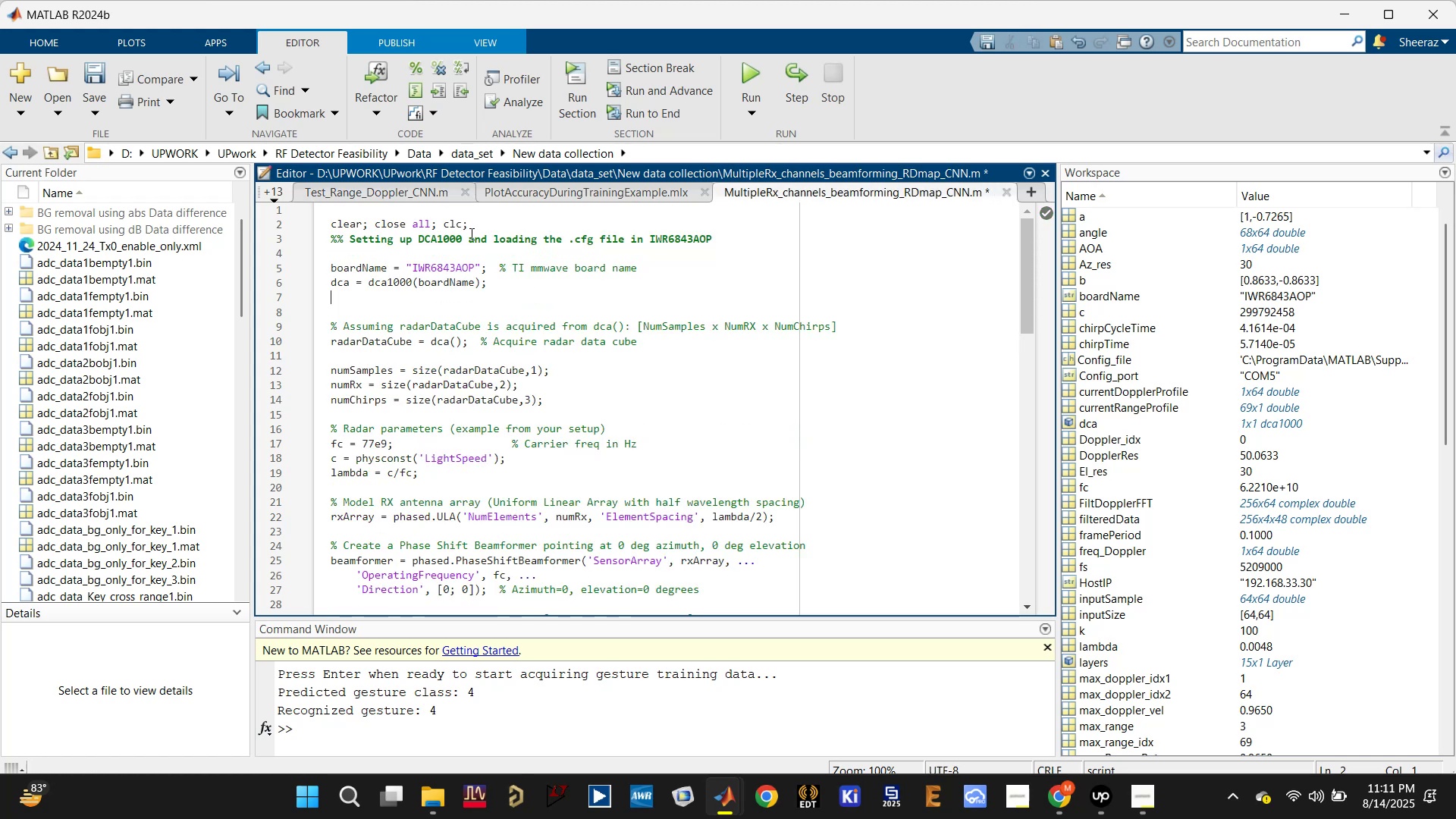 
key(Control+S)
 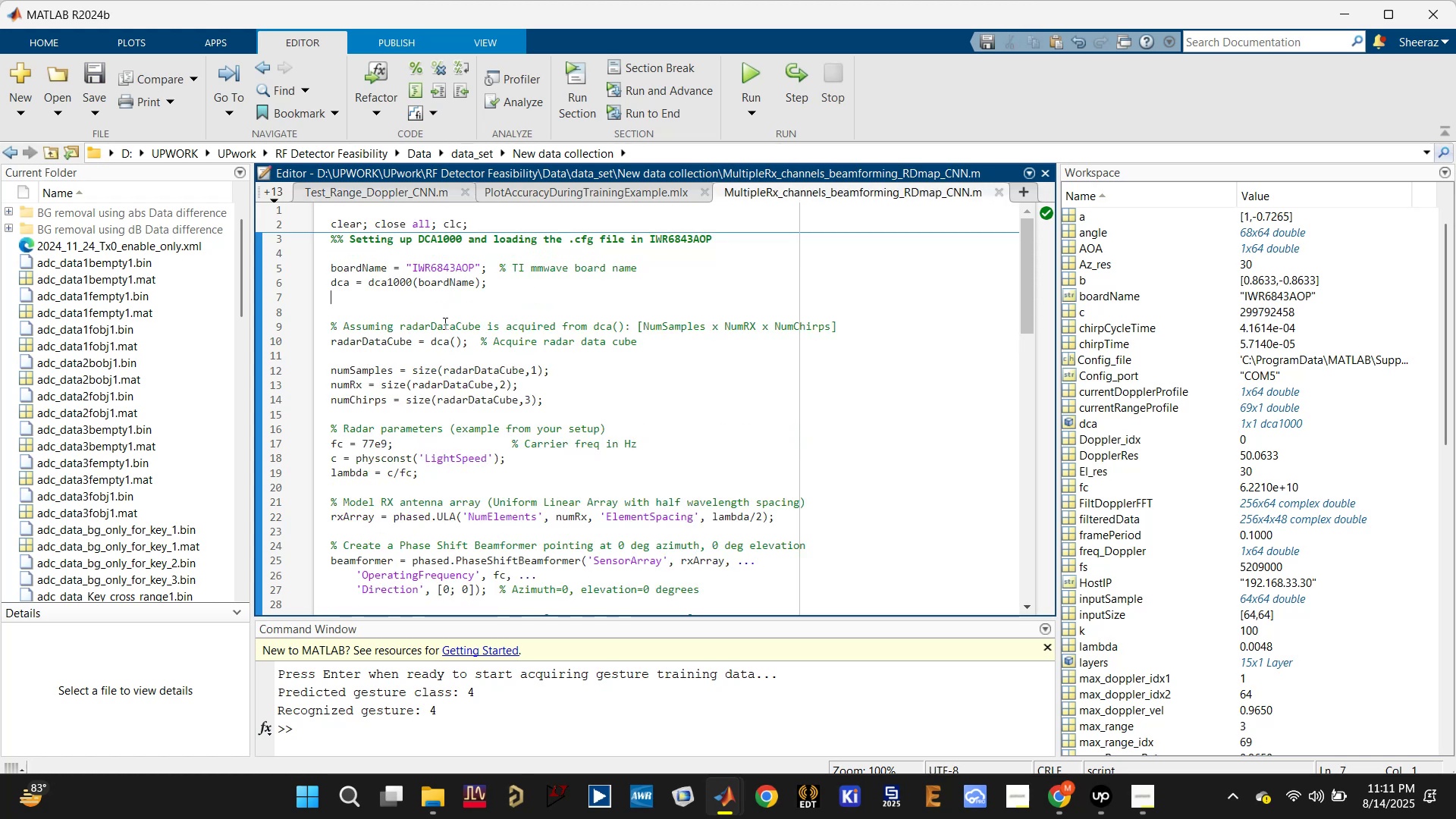 
scroll: coordinate [447, 328], scroll_direction: down, amount: 4.0
 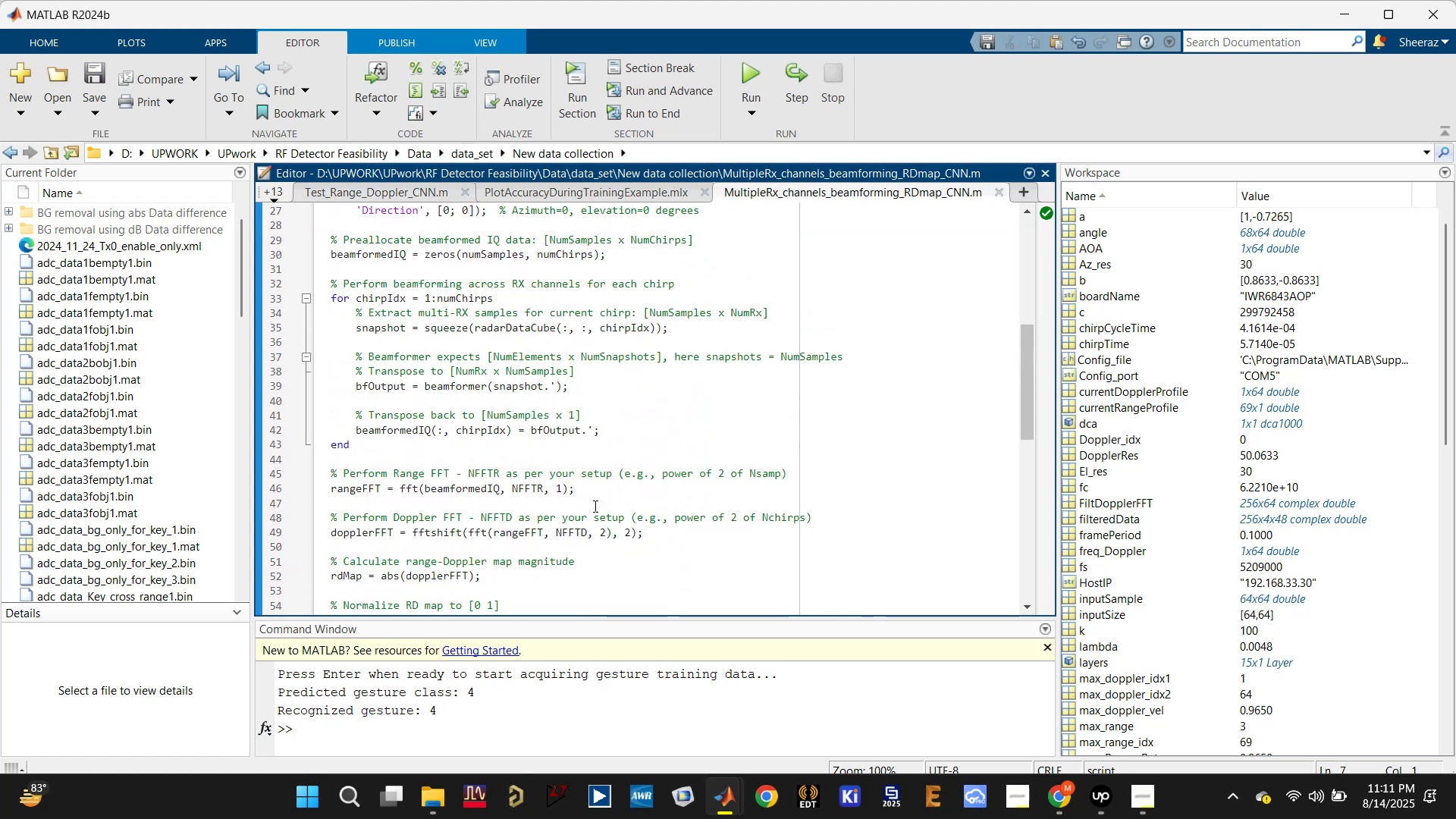 
left_click([406, 732])
 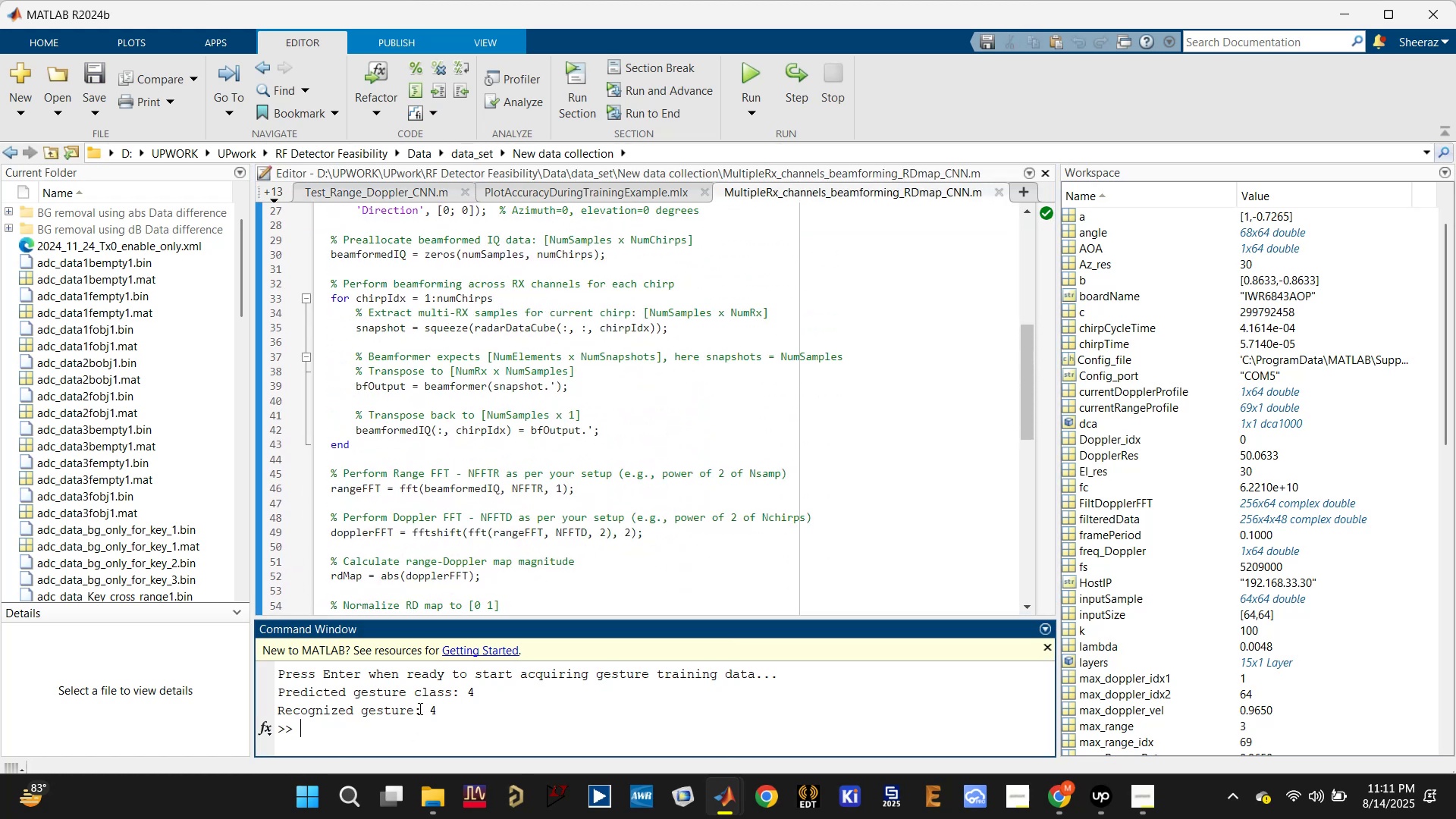 
type(clc)
 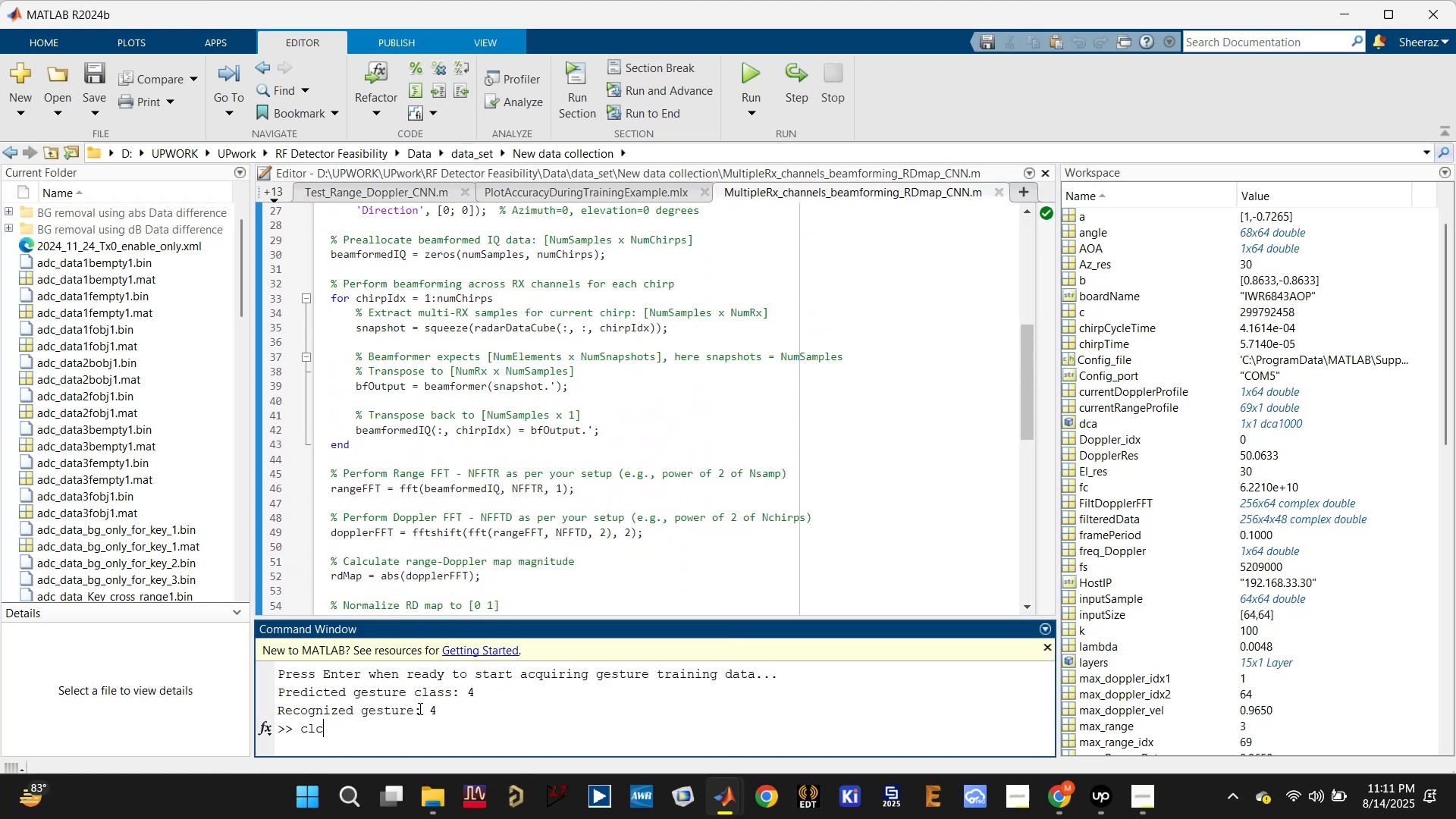 
key(Enter)
 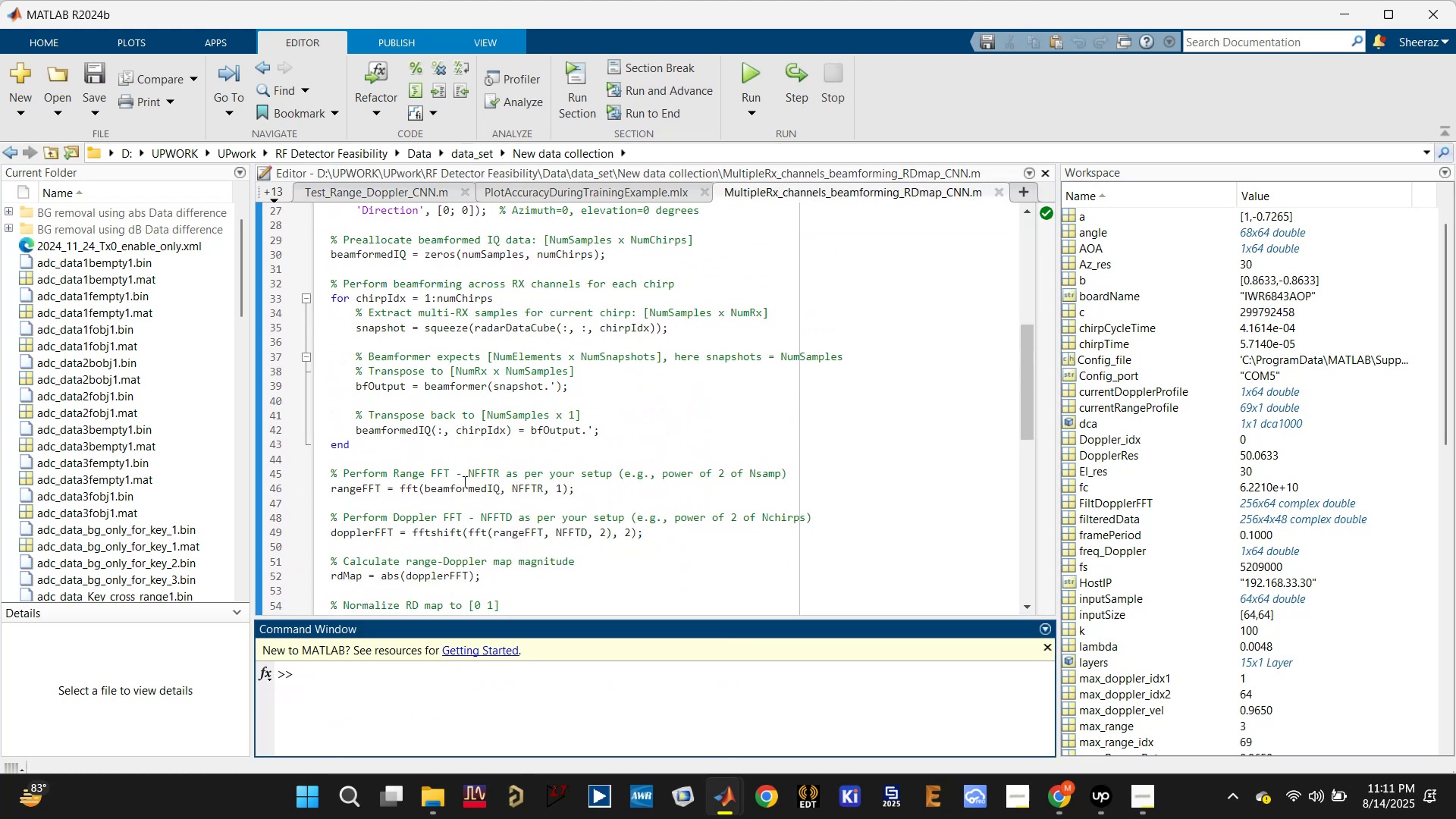 
scroll: coordinate [468, 477], scroll_direction: down, amount: 3.0
 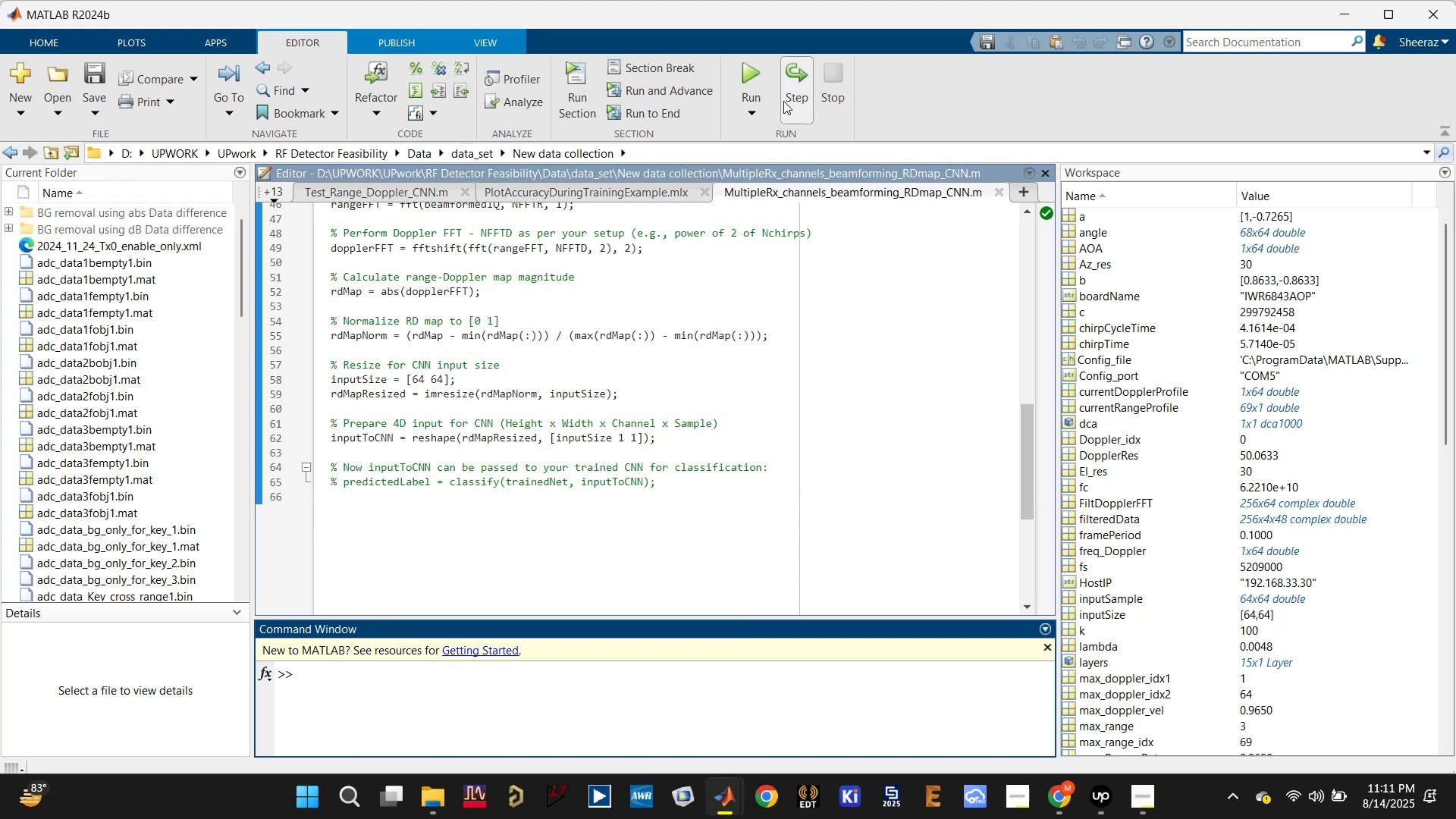 
left_click([752, 67])
 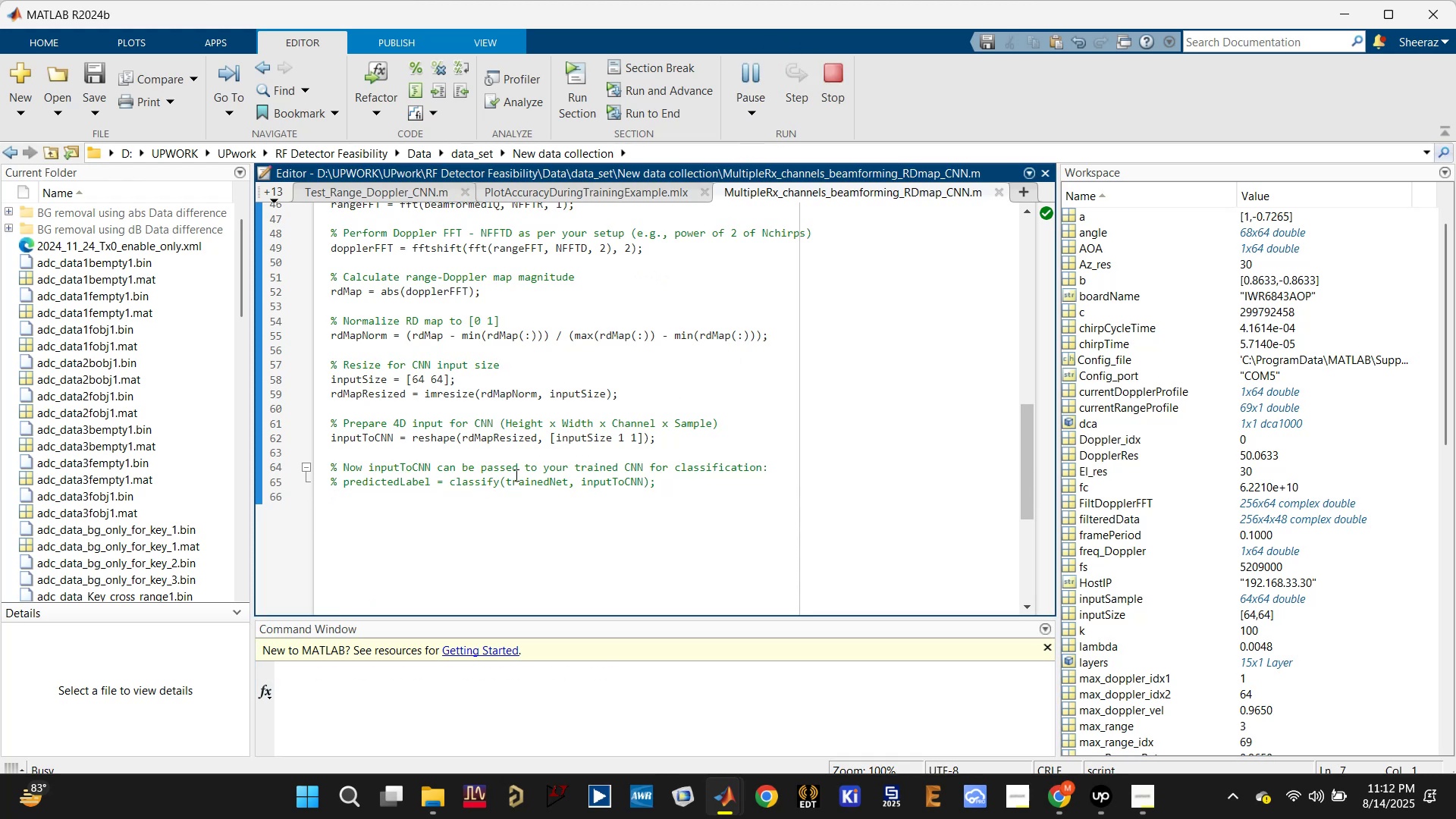 
wait(10.34)
 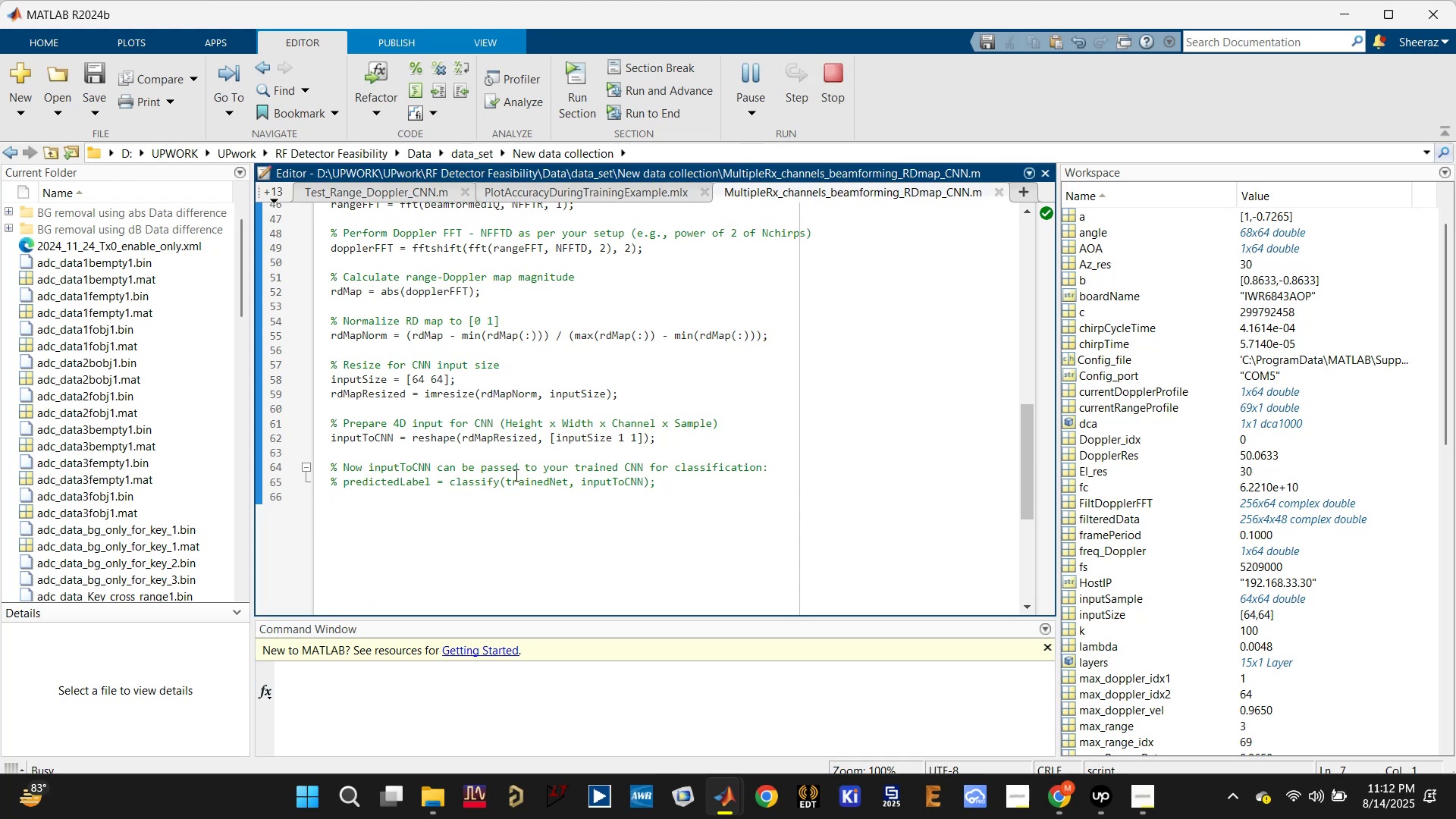 
left_click([1100, 798])
 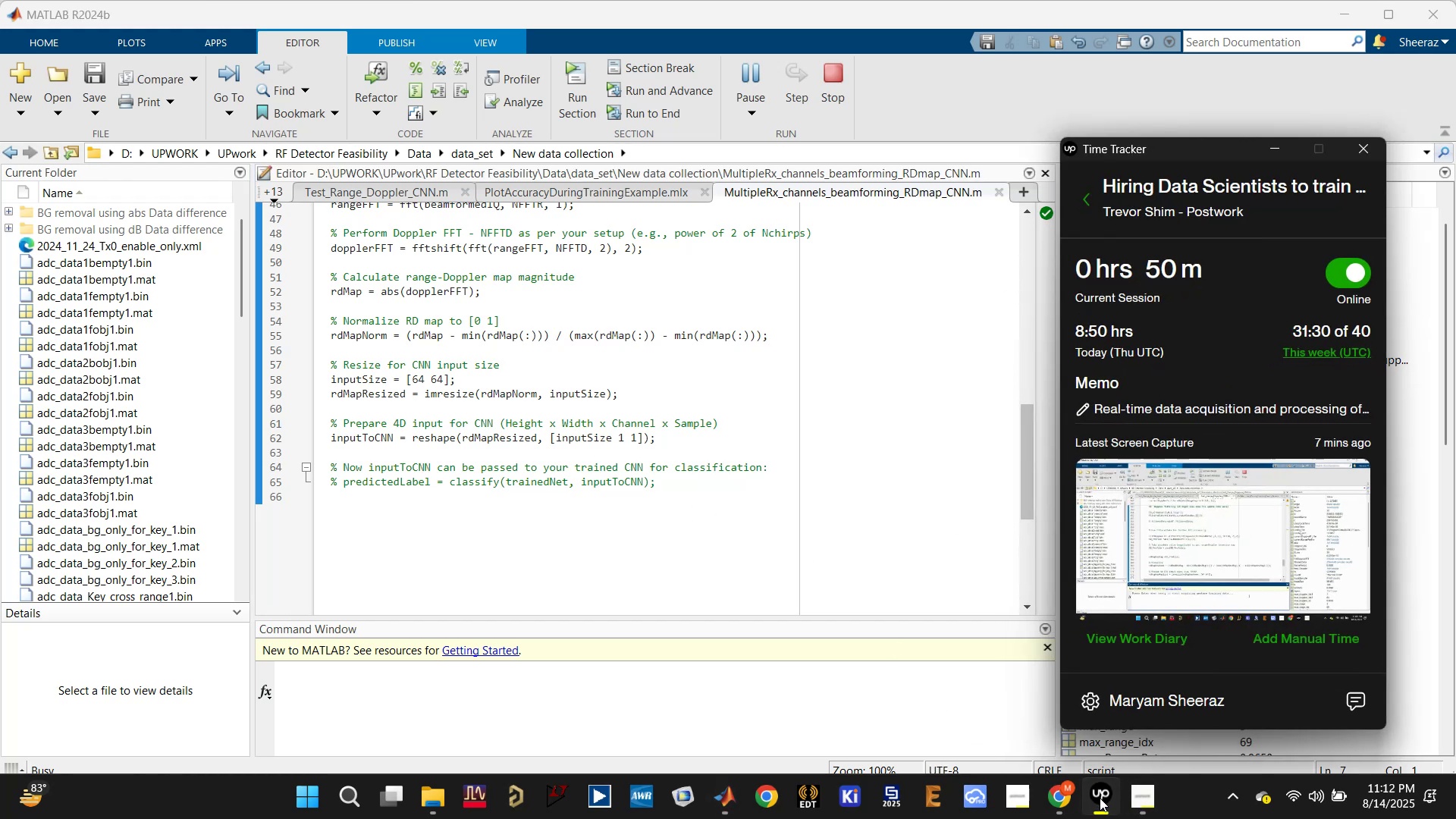 
left_click([1100, 798])
 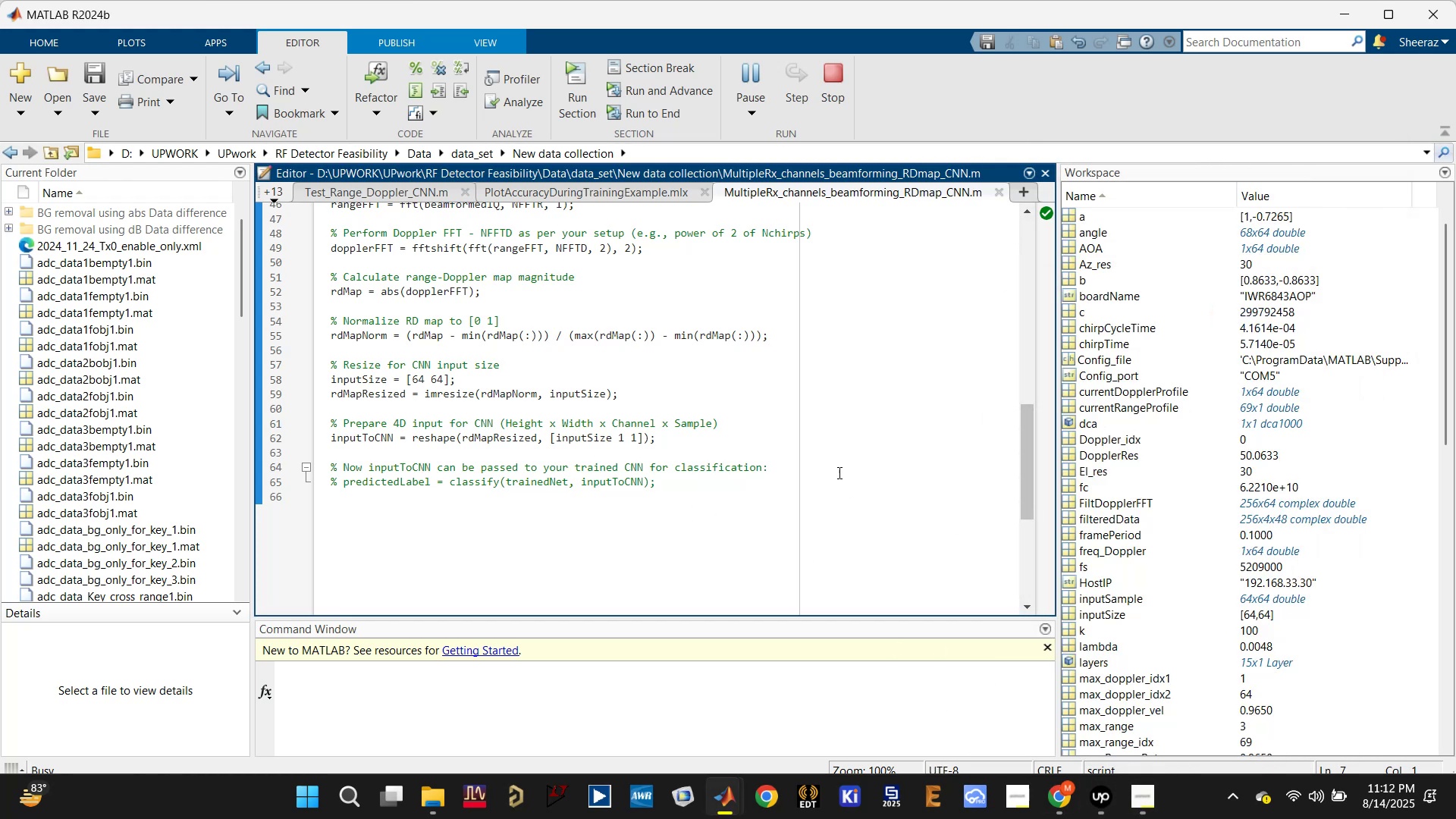 
left_click([821, 413])
 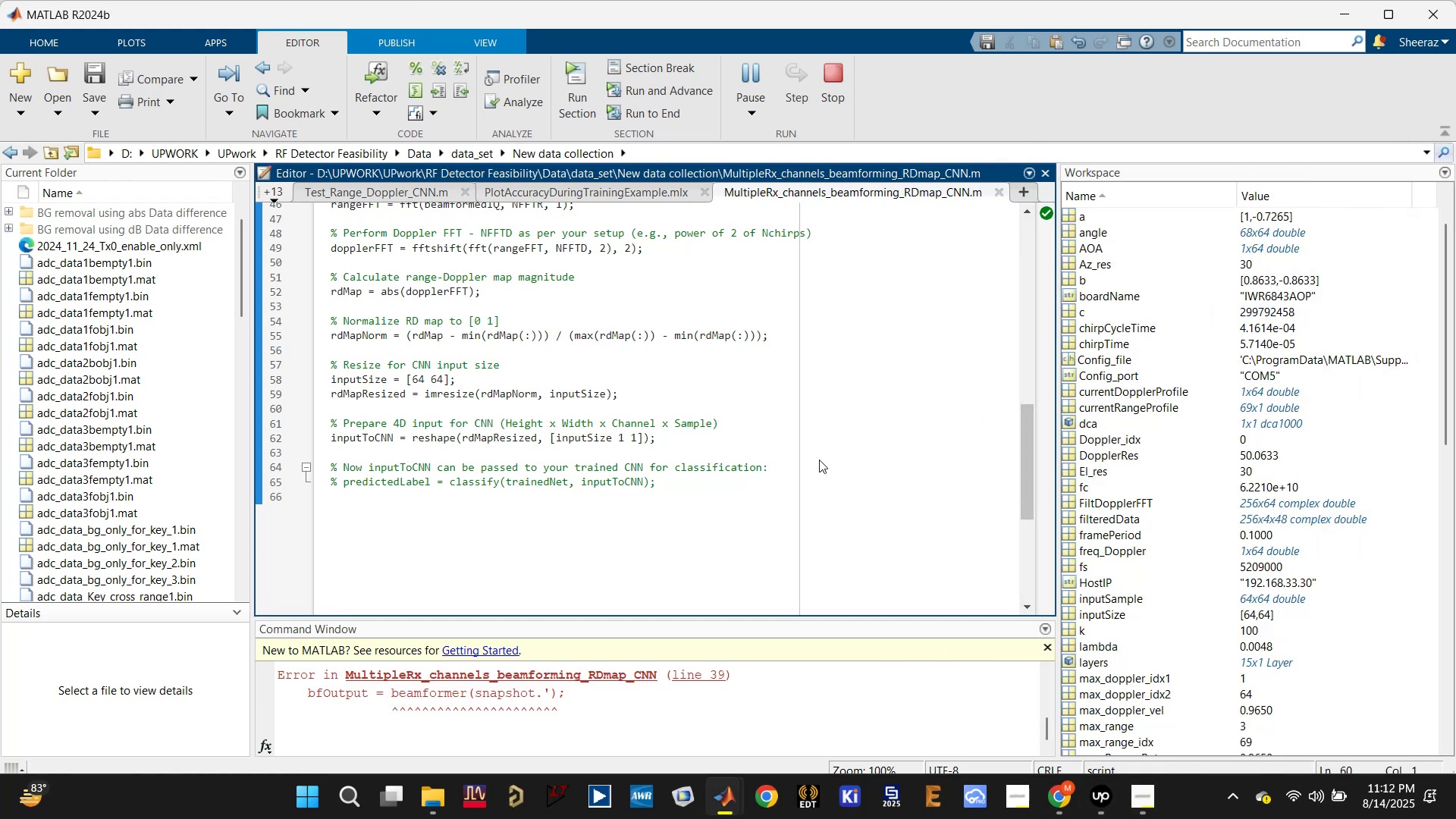 
scroll: coordinate [717, 728], scroll_direction: up, amount: 5.0
 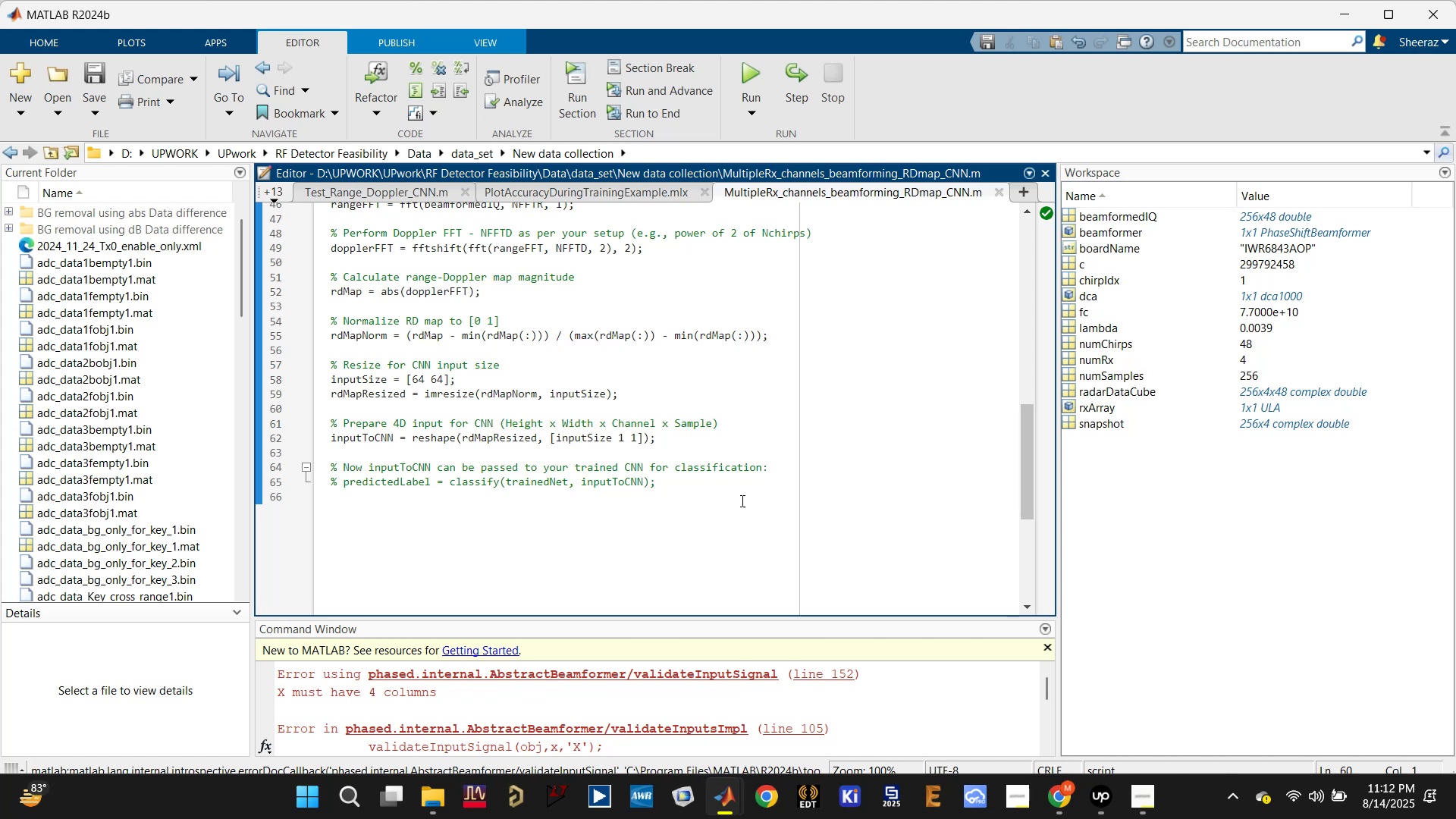 
left_click([750, 454])
 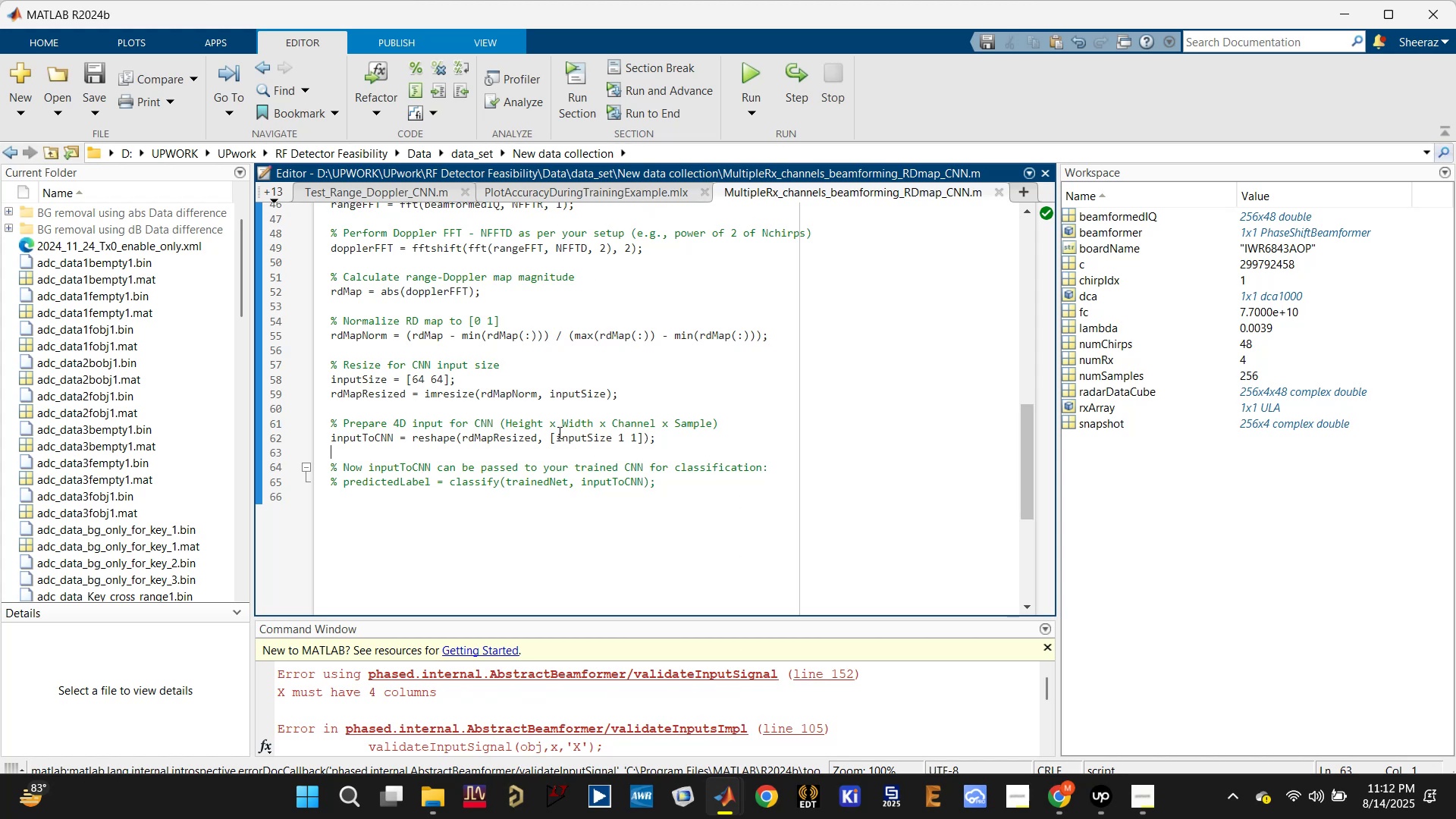 
left_click([494, 514])
 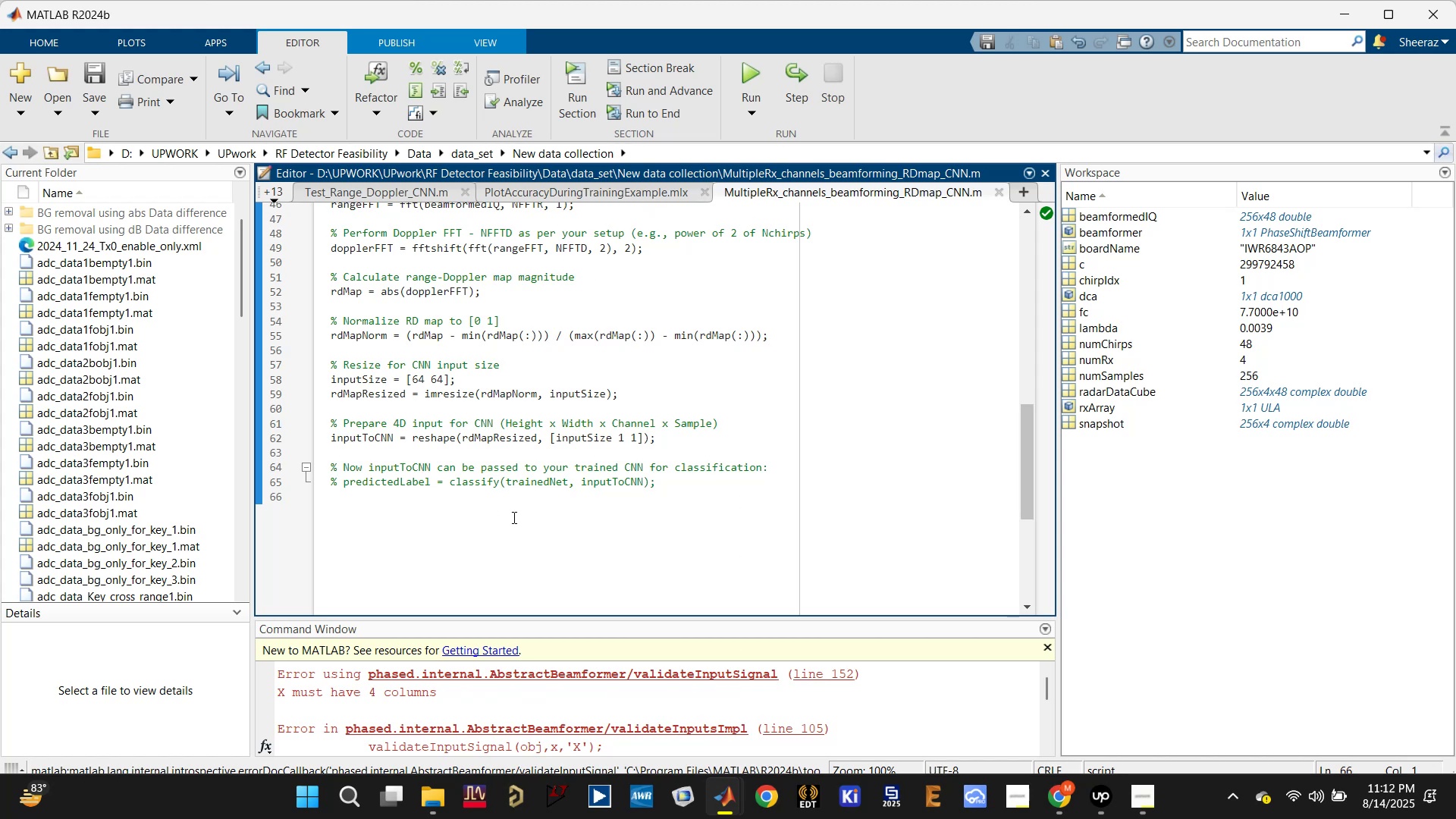 
type(dca.releas)
 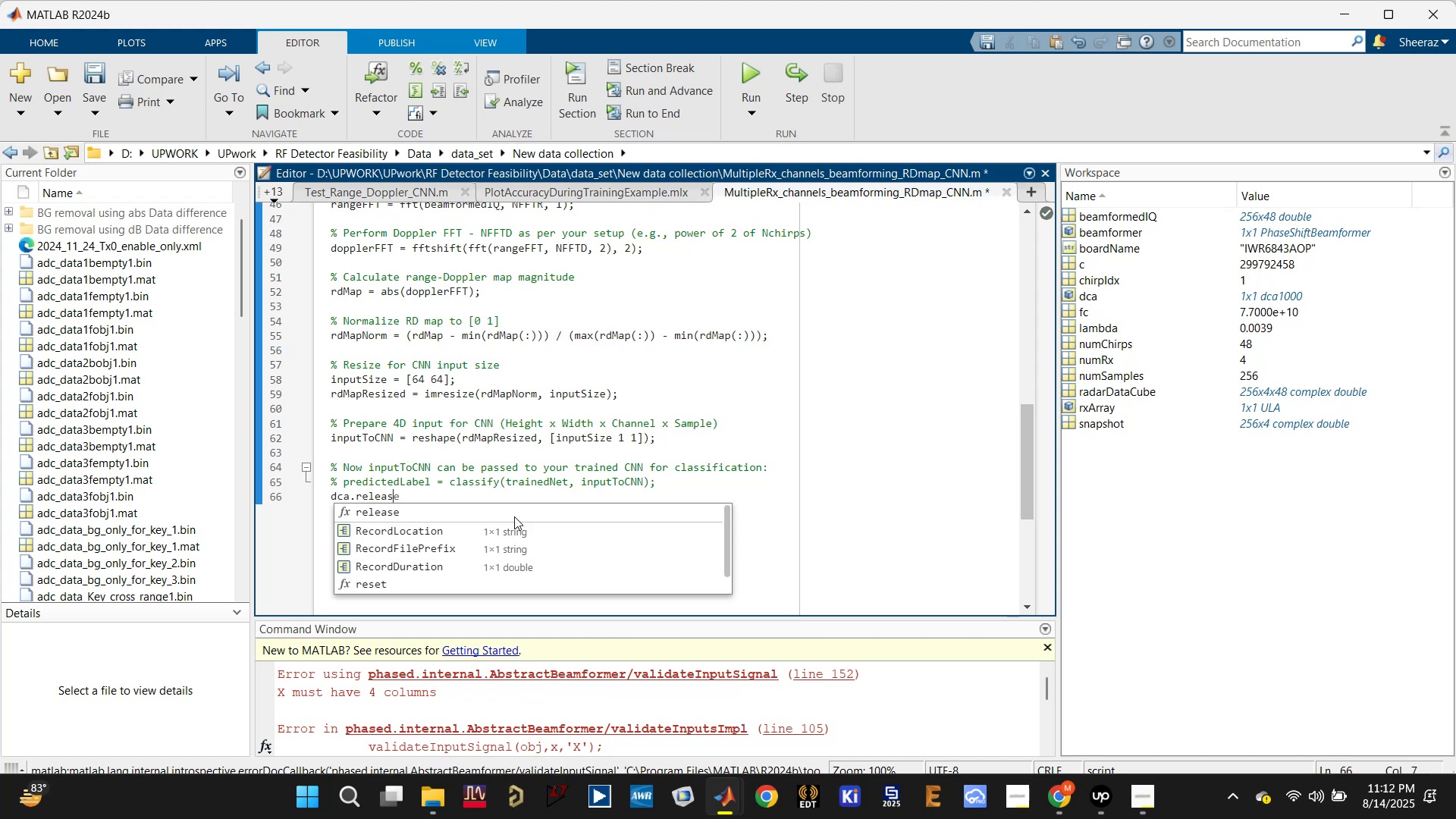 
key(Enter)
 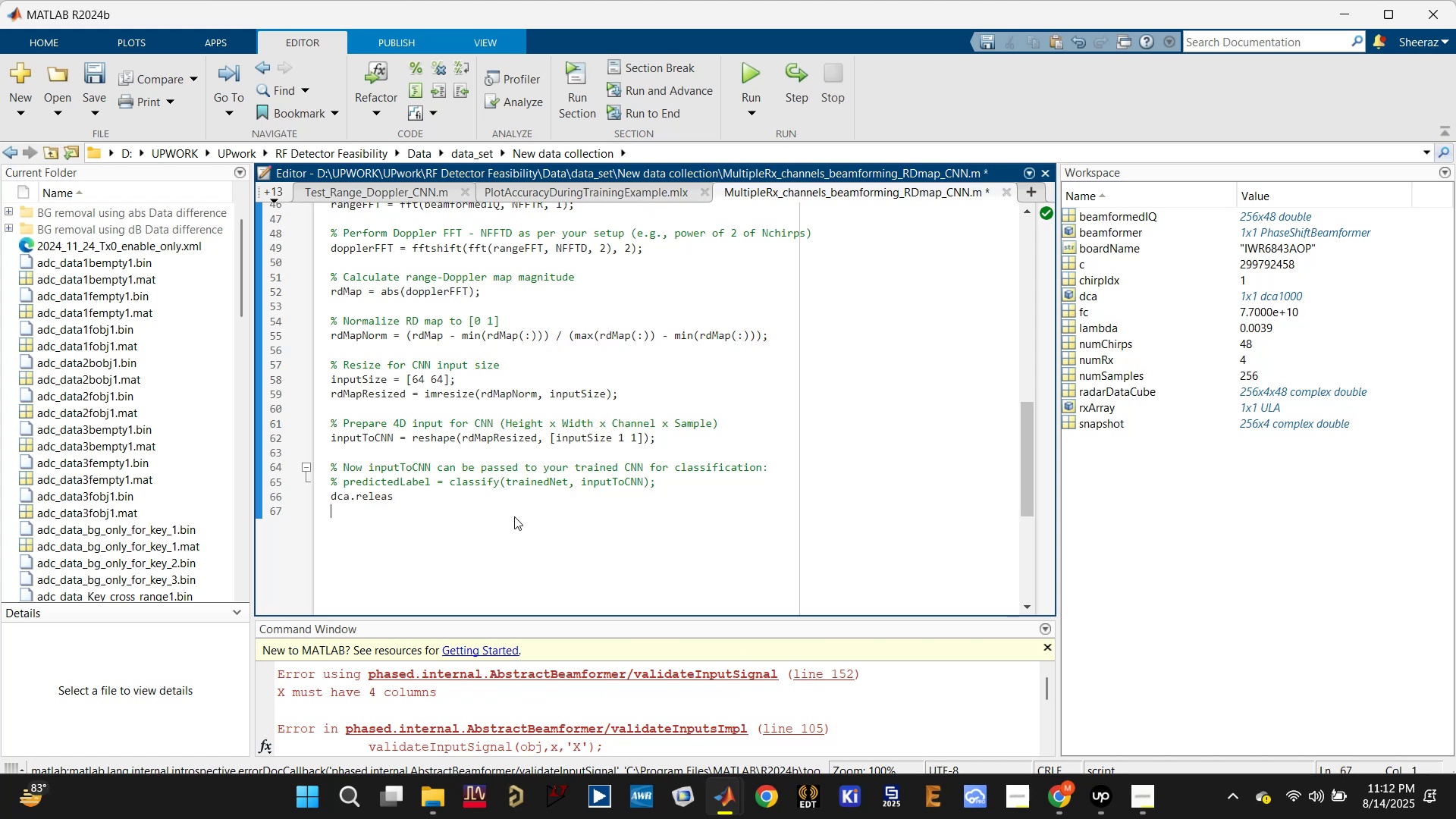 
key(Backspace)
 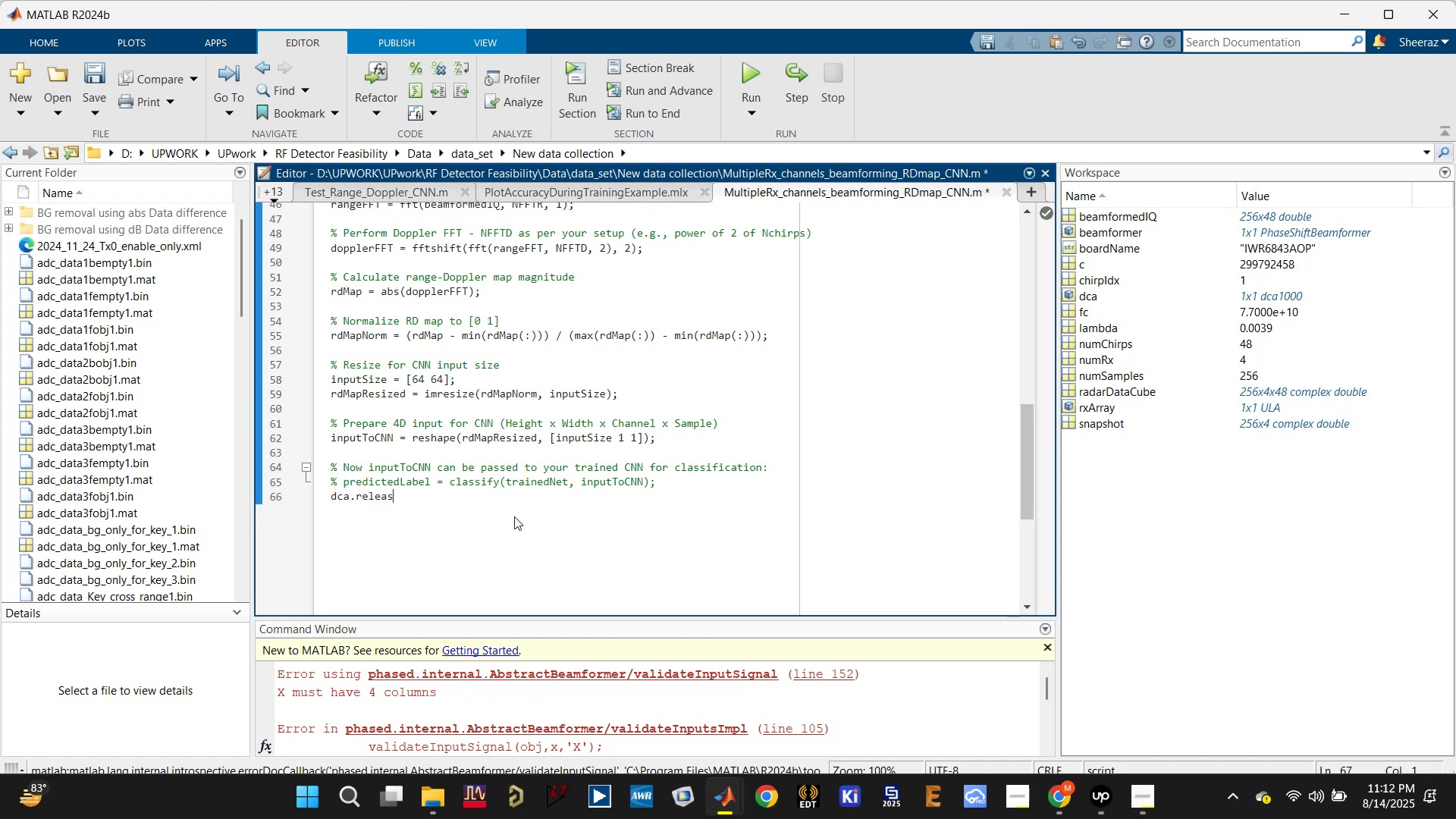 
key(E)
 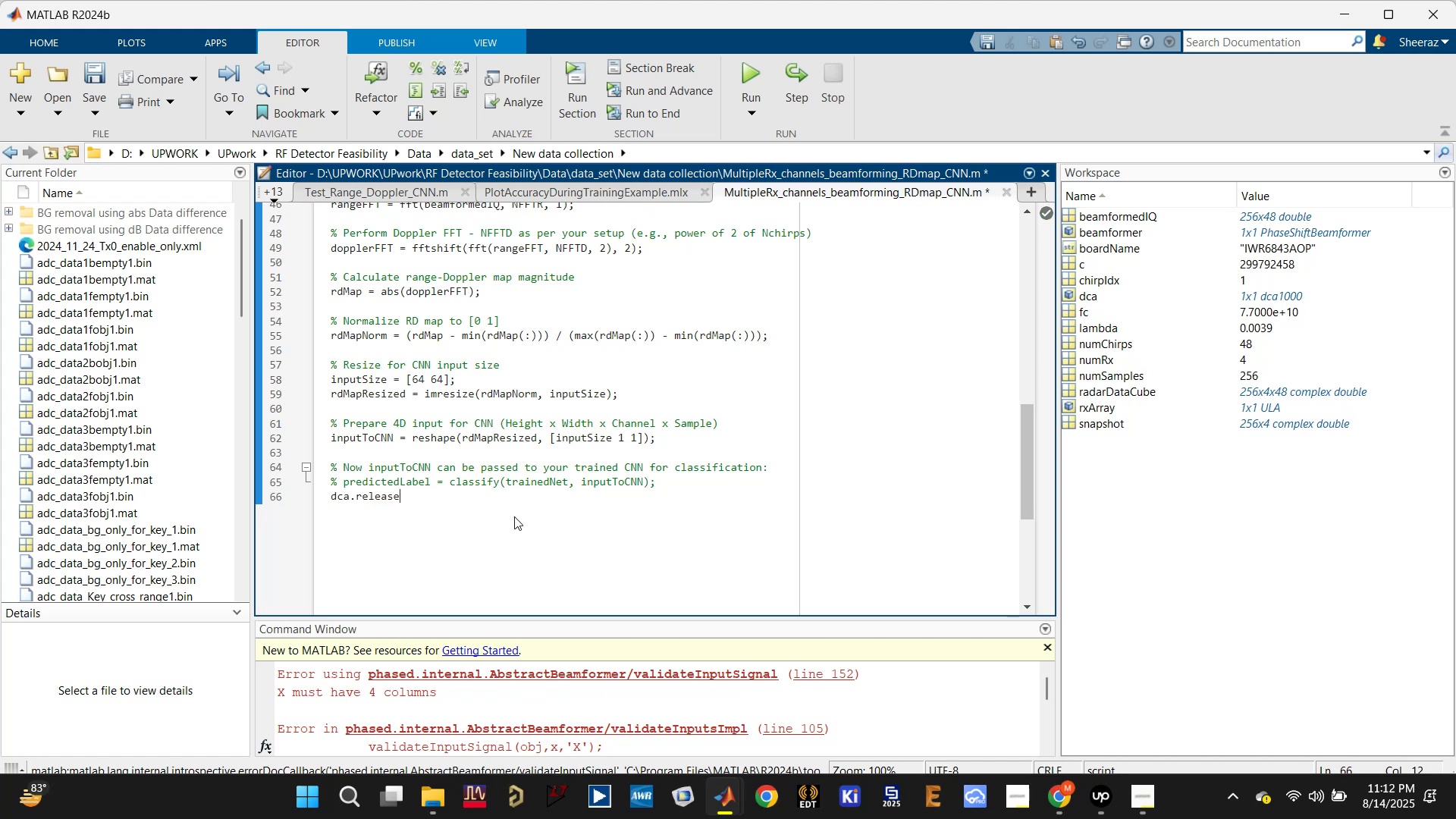 
key(Semicolon)
 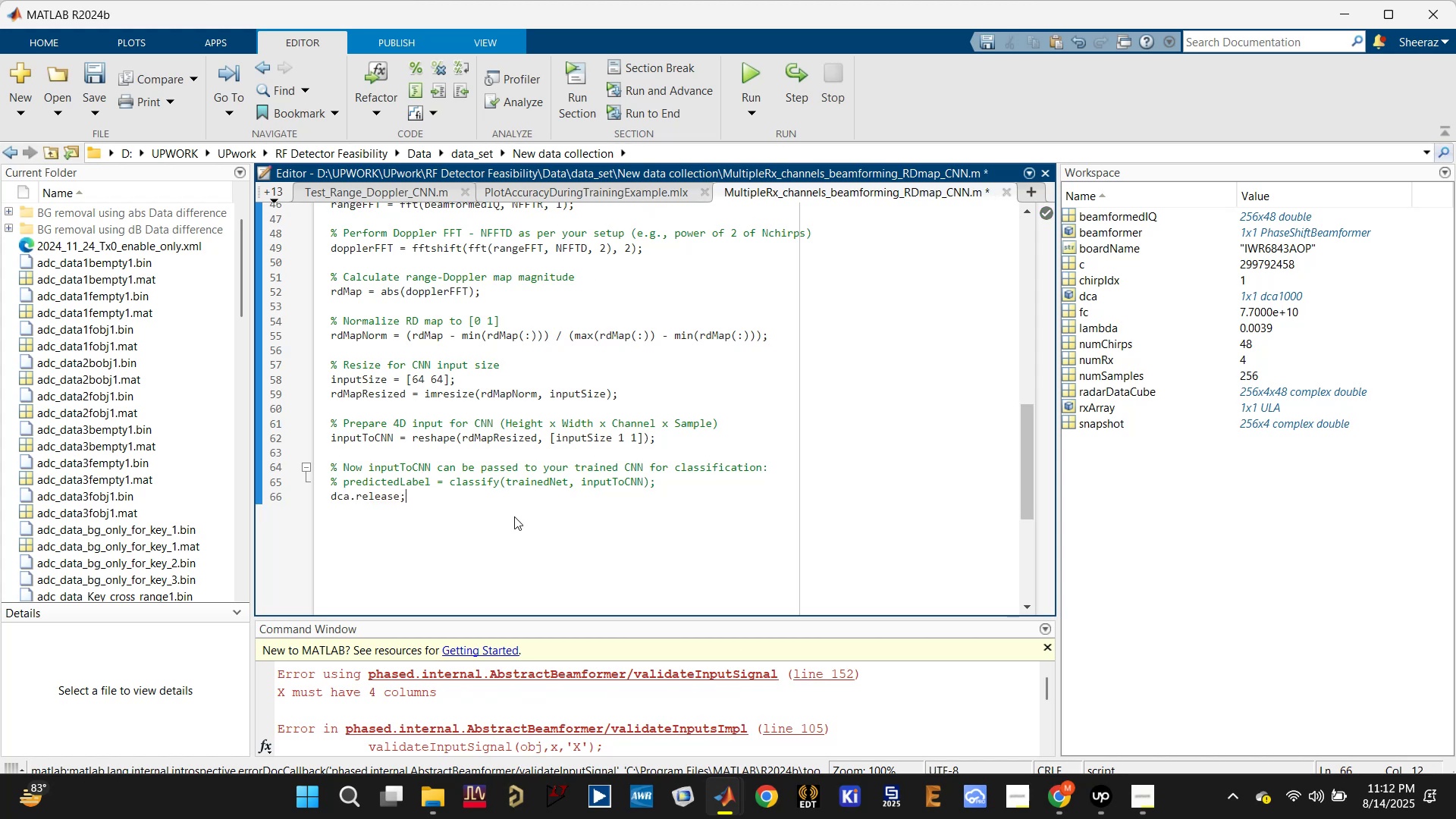 
key(Control+S)
 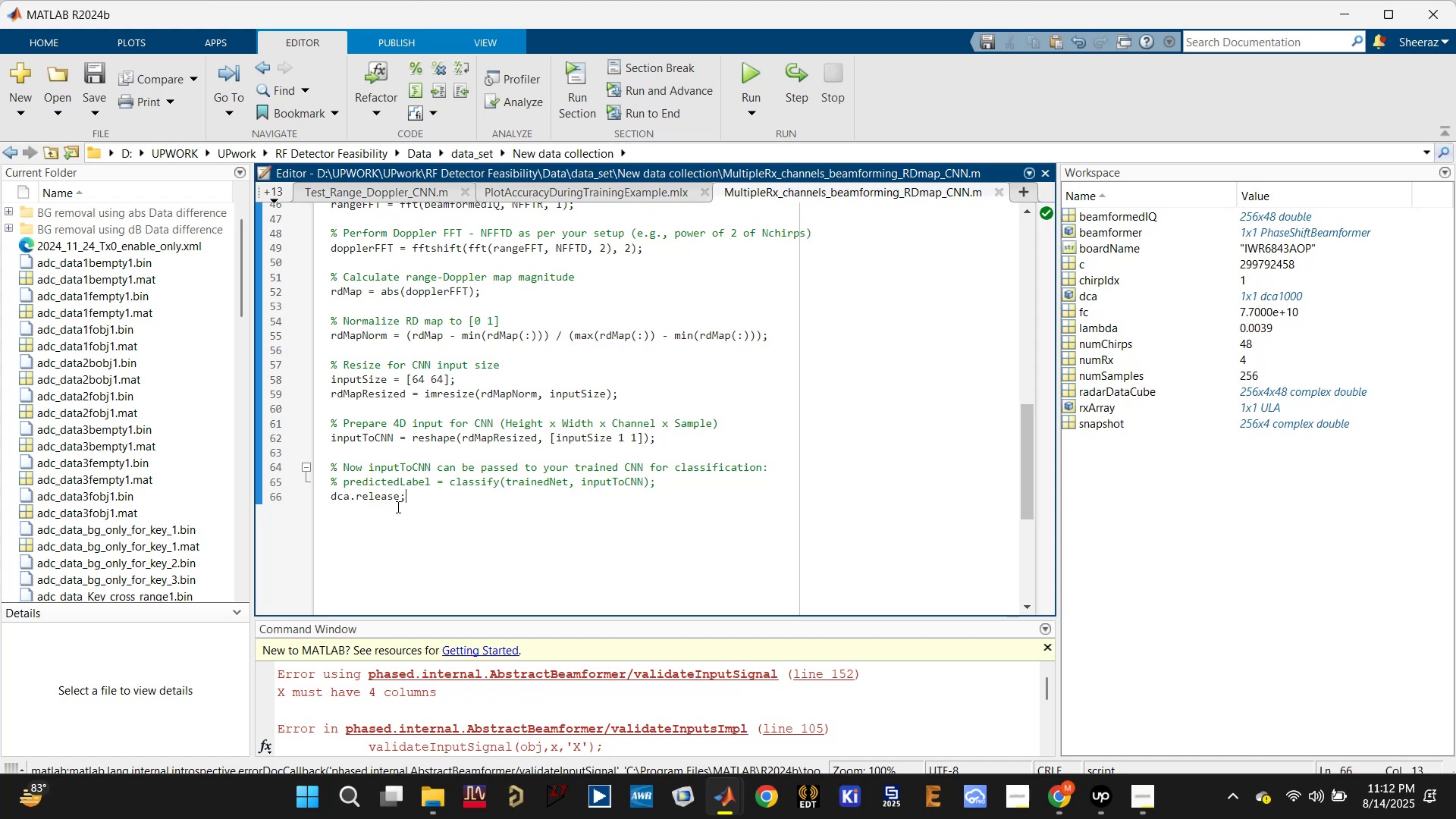 
double_click([395, 505])
 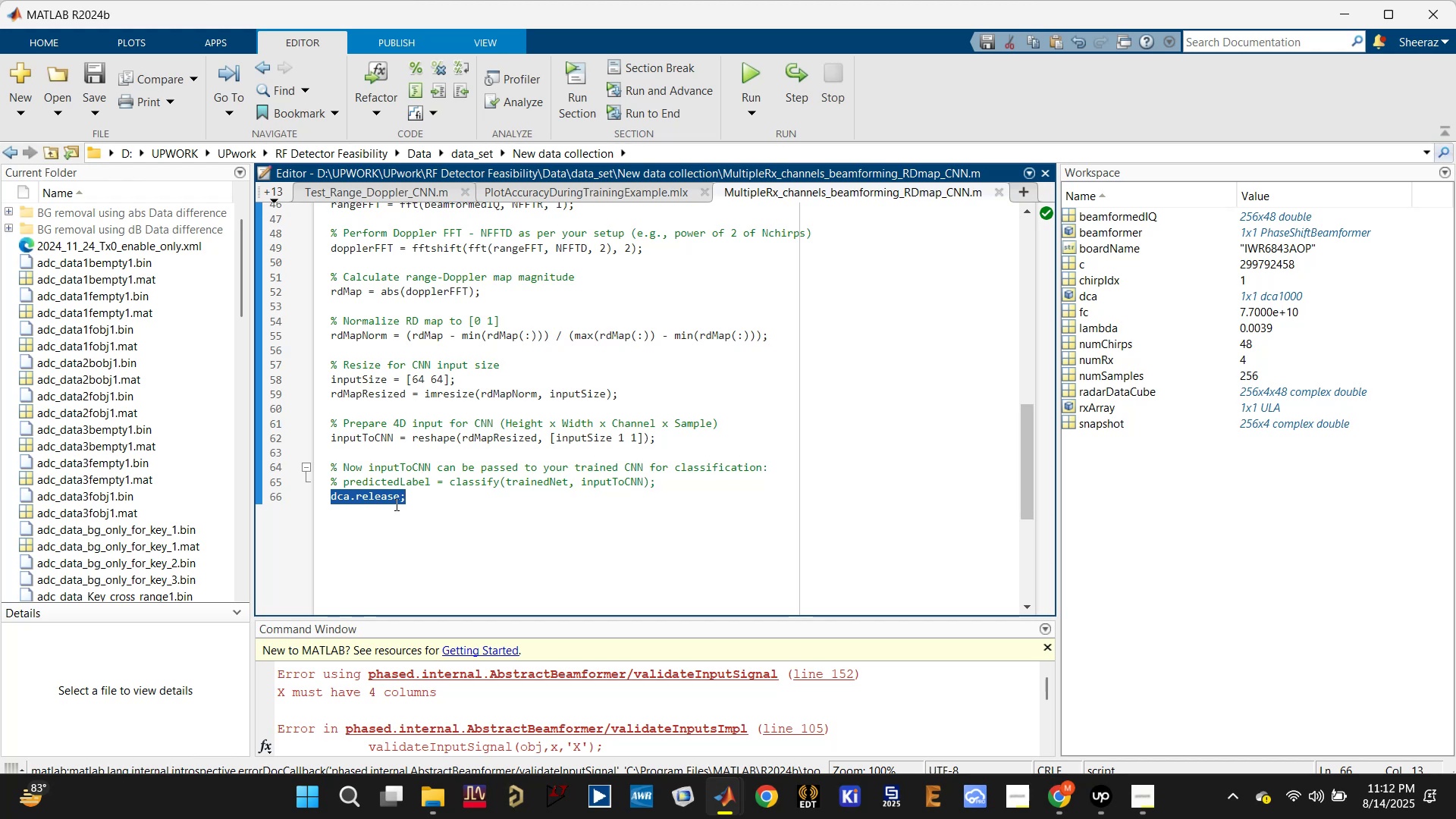 
type([F9]clc)
 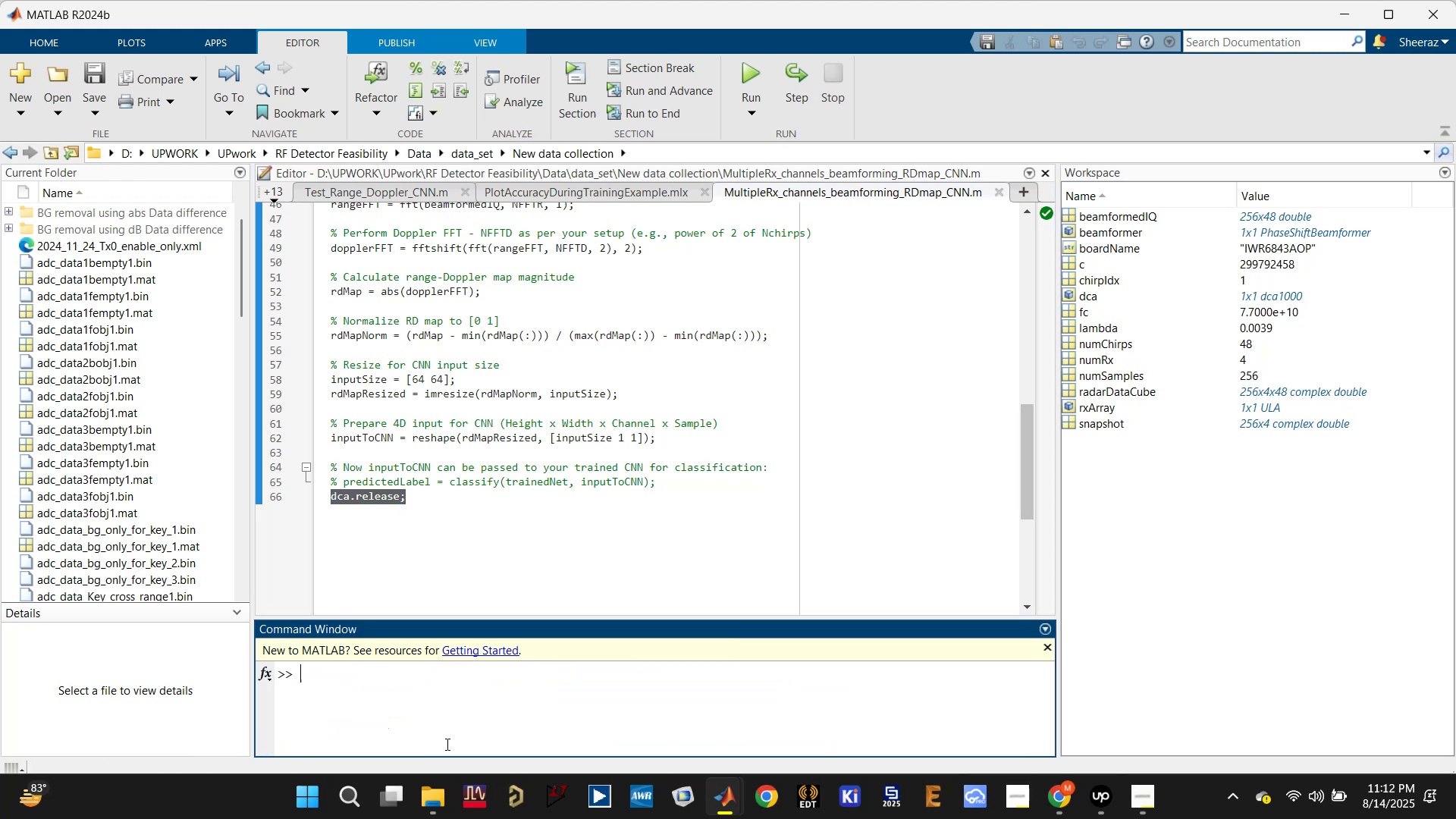 
scroll: coordinate [452, 744], scroll_direction: down, amount: 1.0
 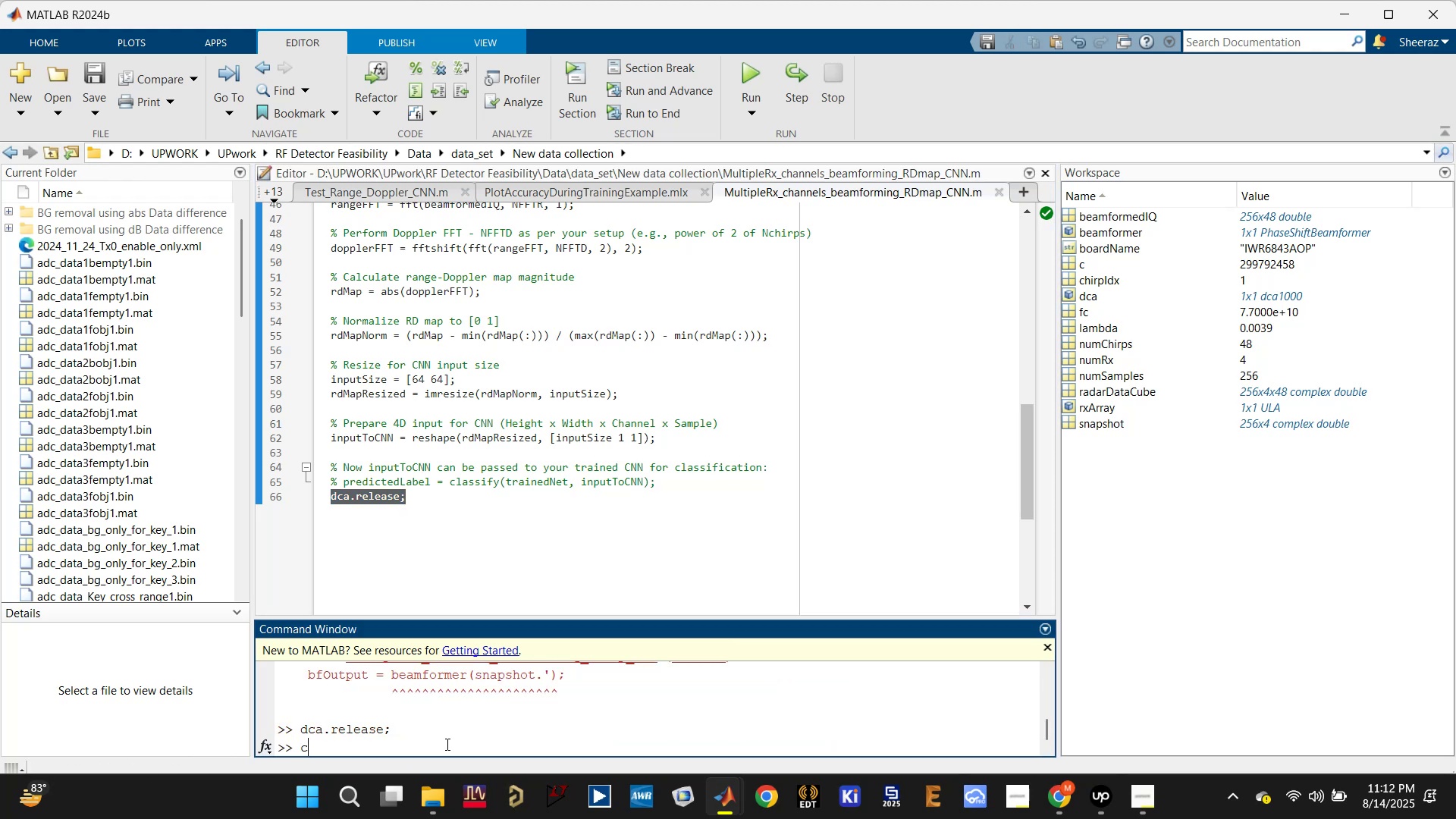 
key(Enter)
 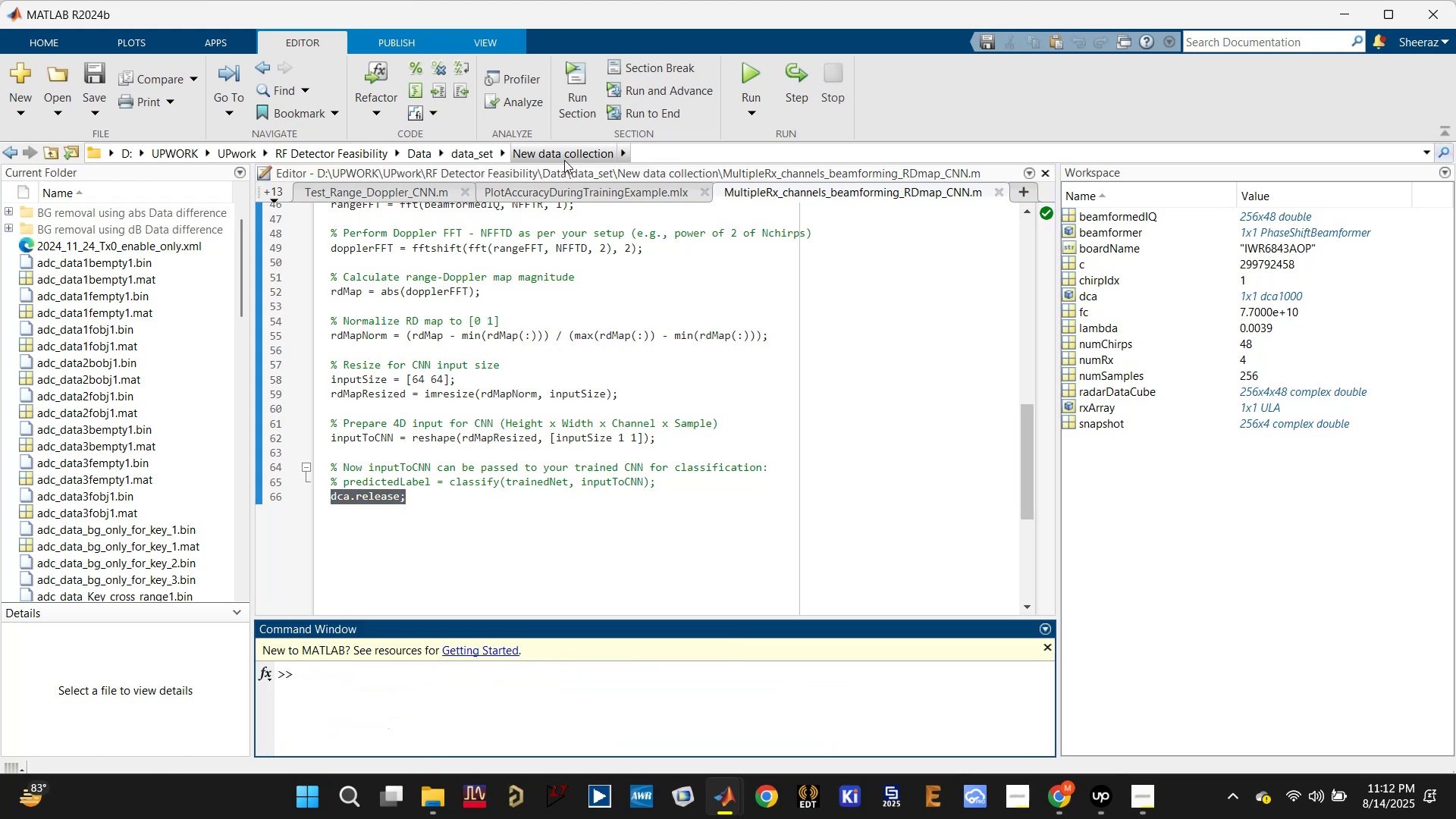 
scroll: coordinate [560, 326], scroll_direction: up, amount: 3.0
 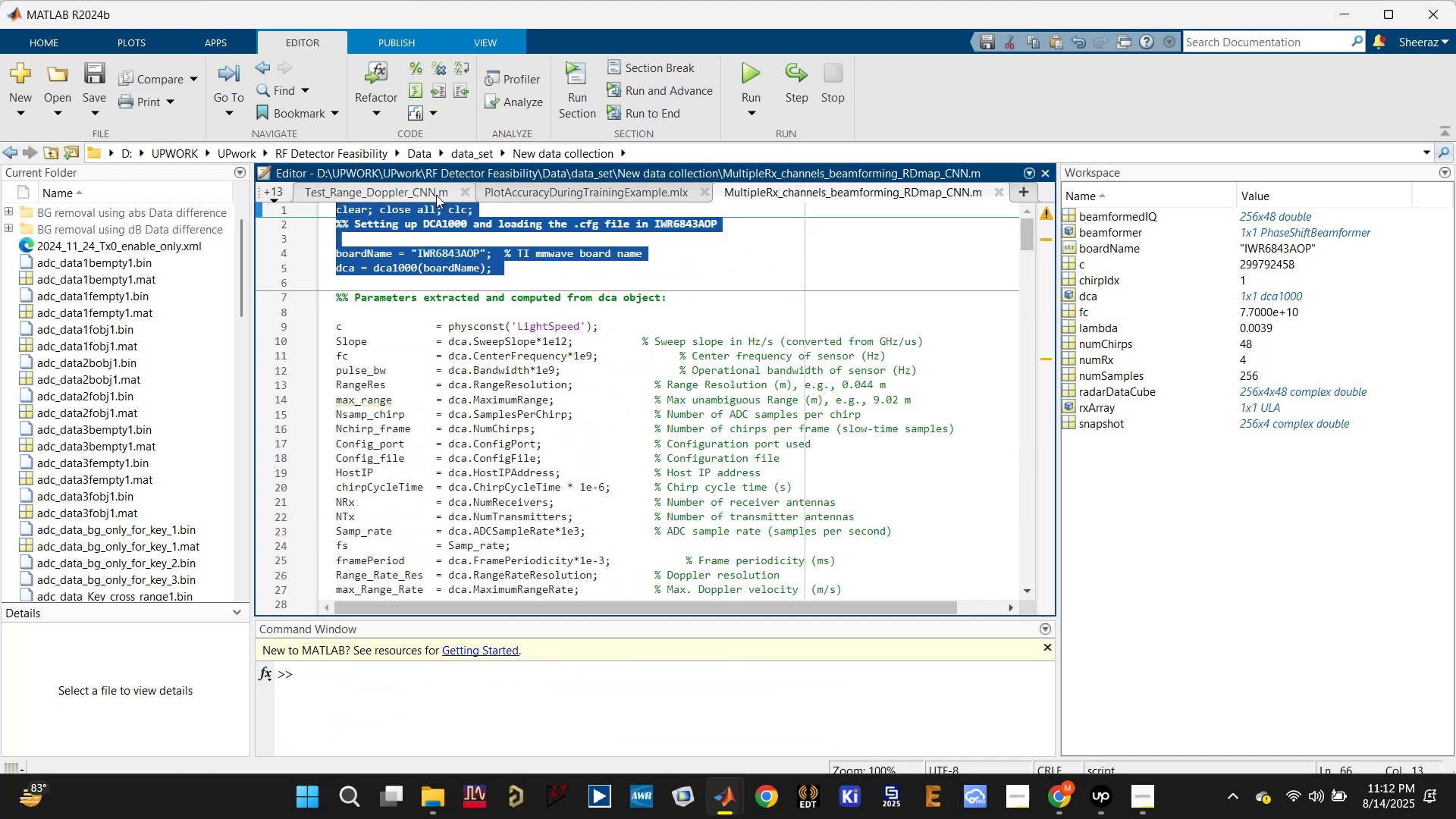 
left_click([701, 188])
 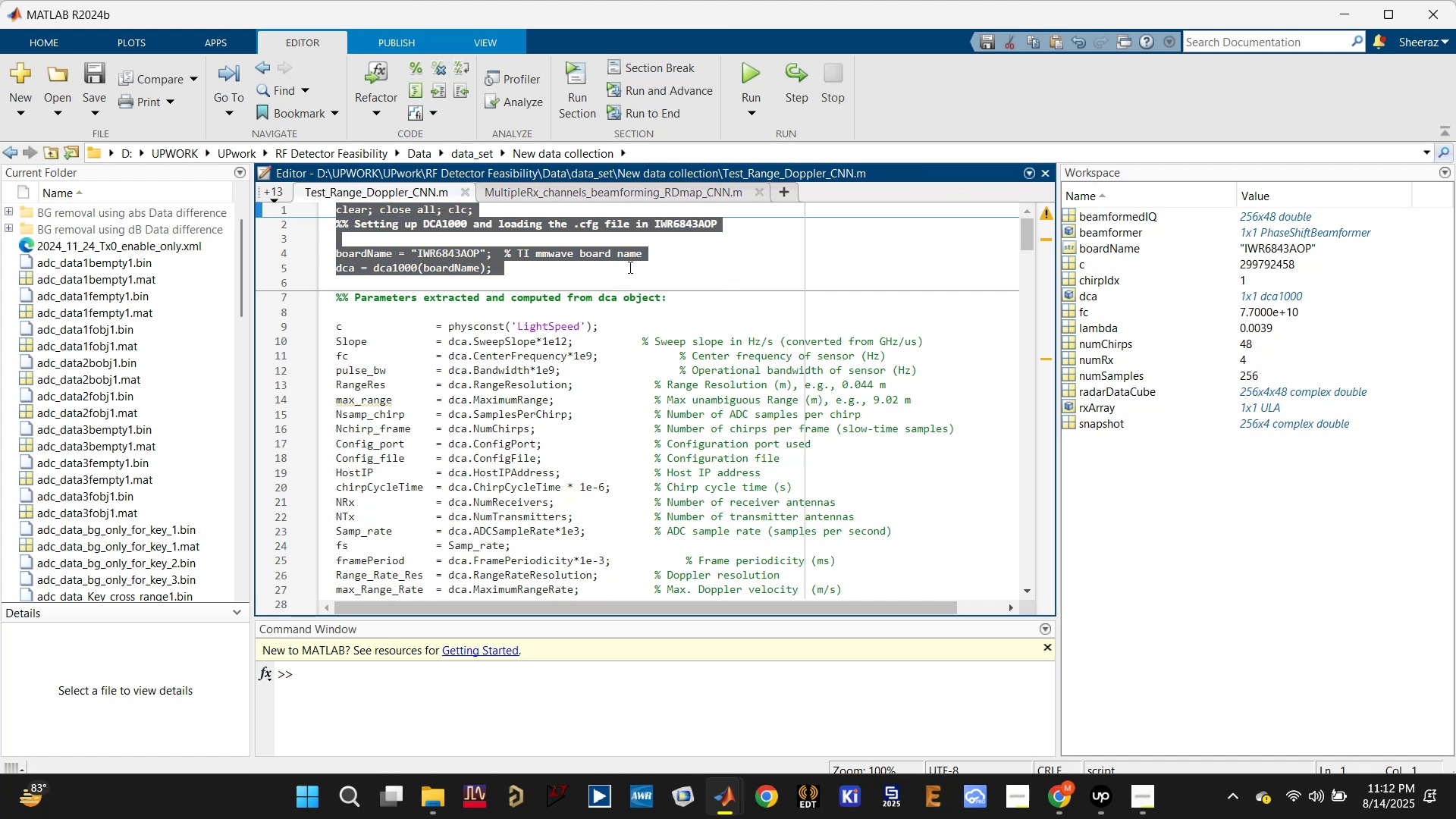 
scroll: coordinate [576, 306], scroll_direction: down, amount: 13.0
 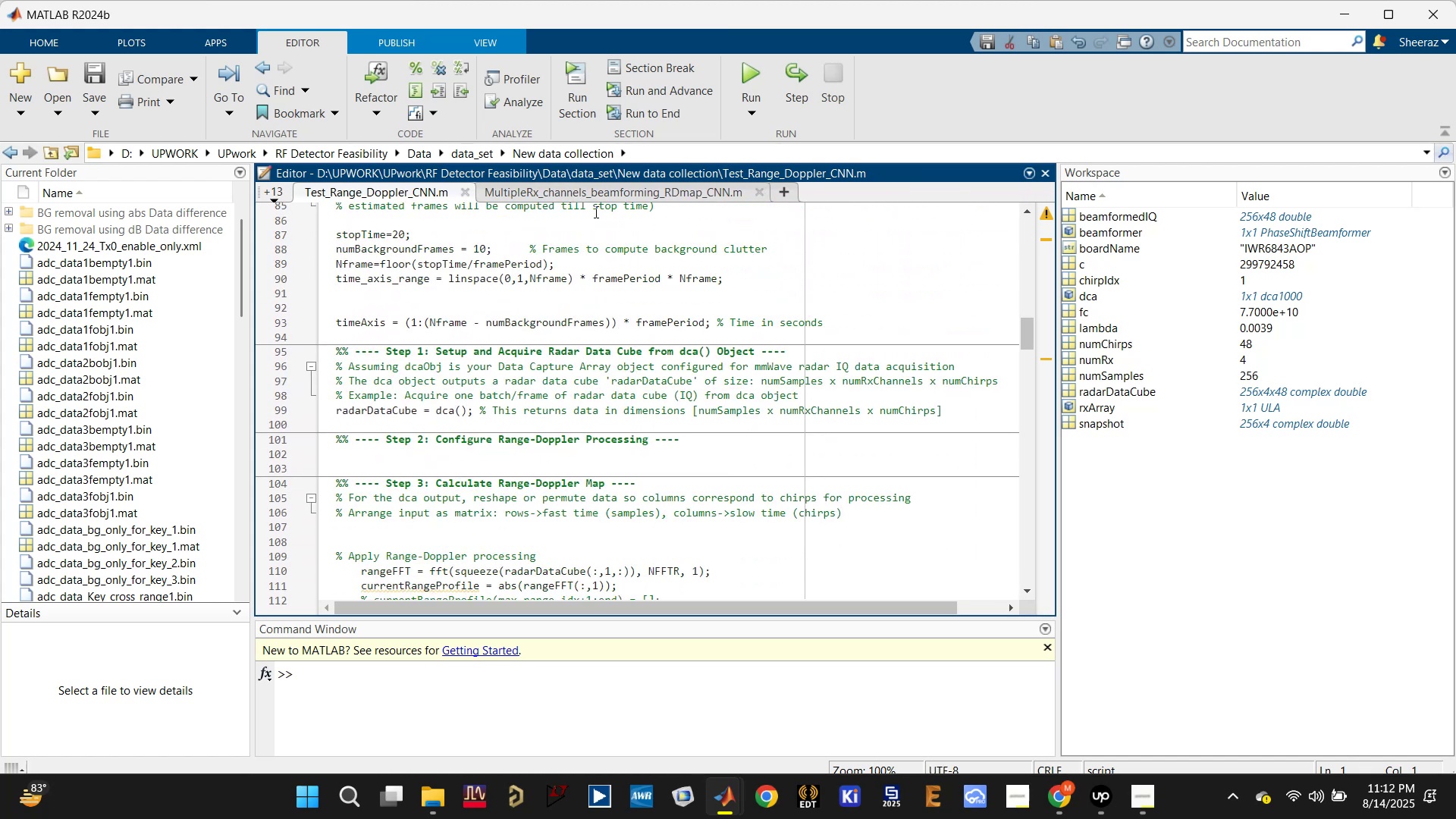 
left_click([605, 190])
 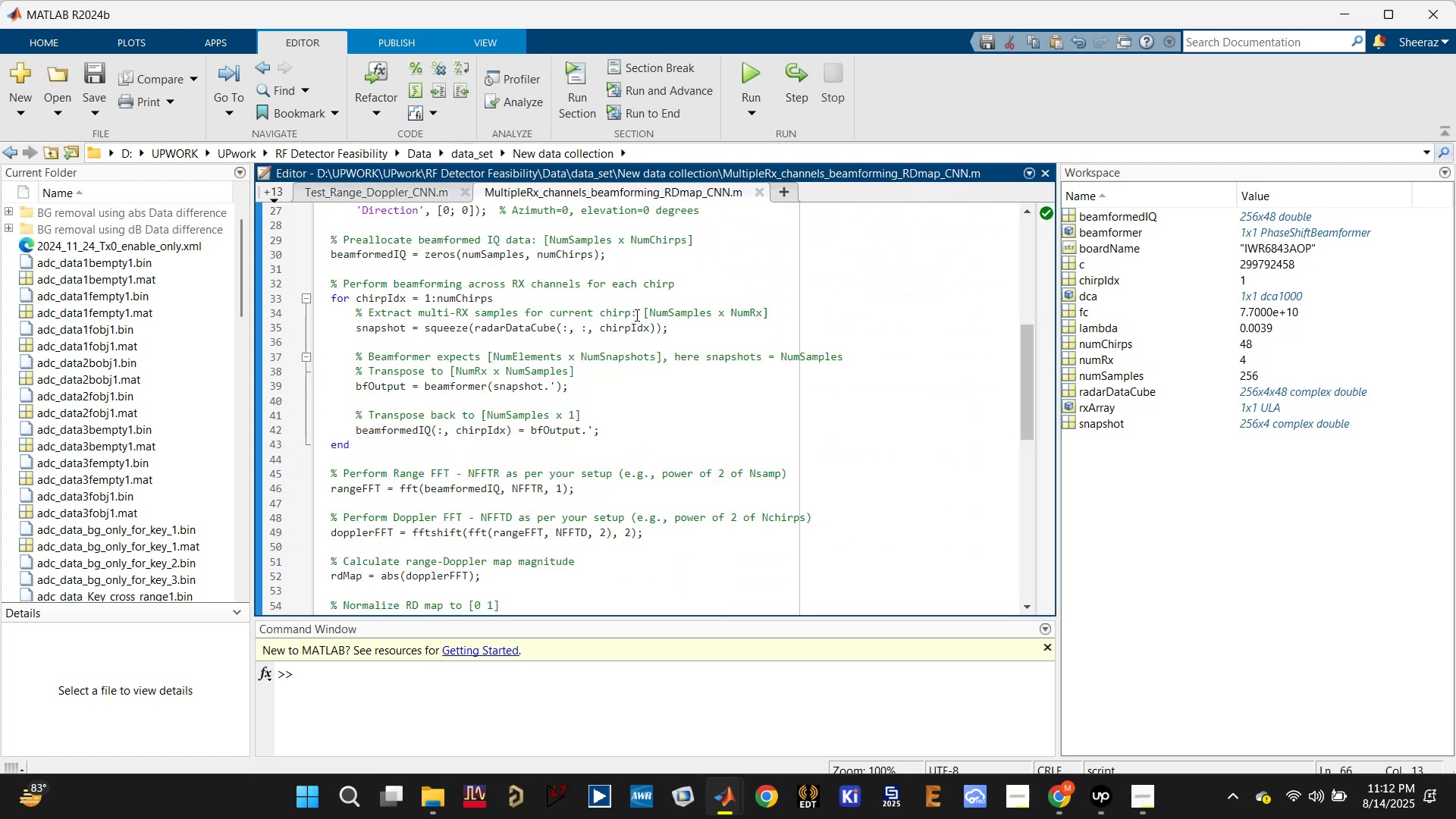 
left_click([630, 321])
 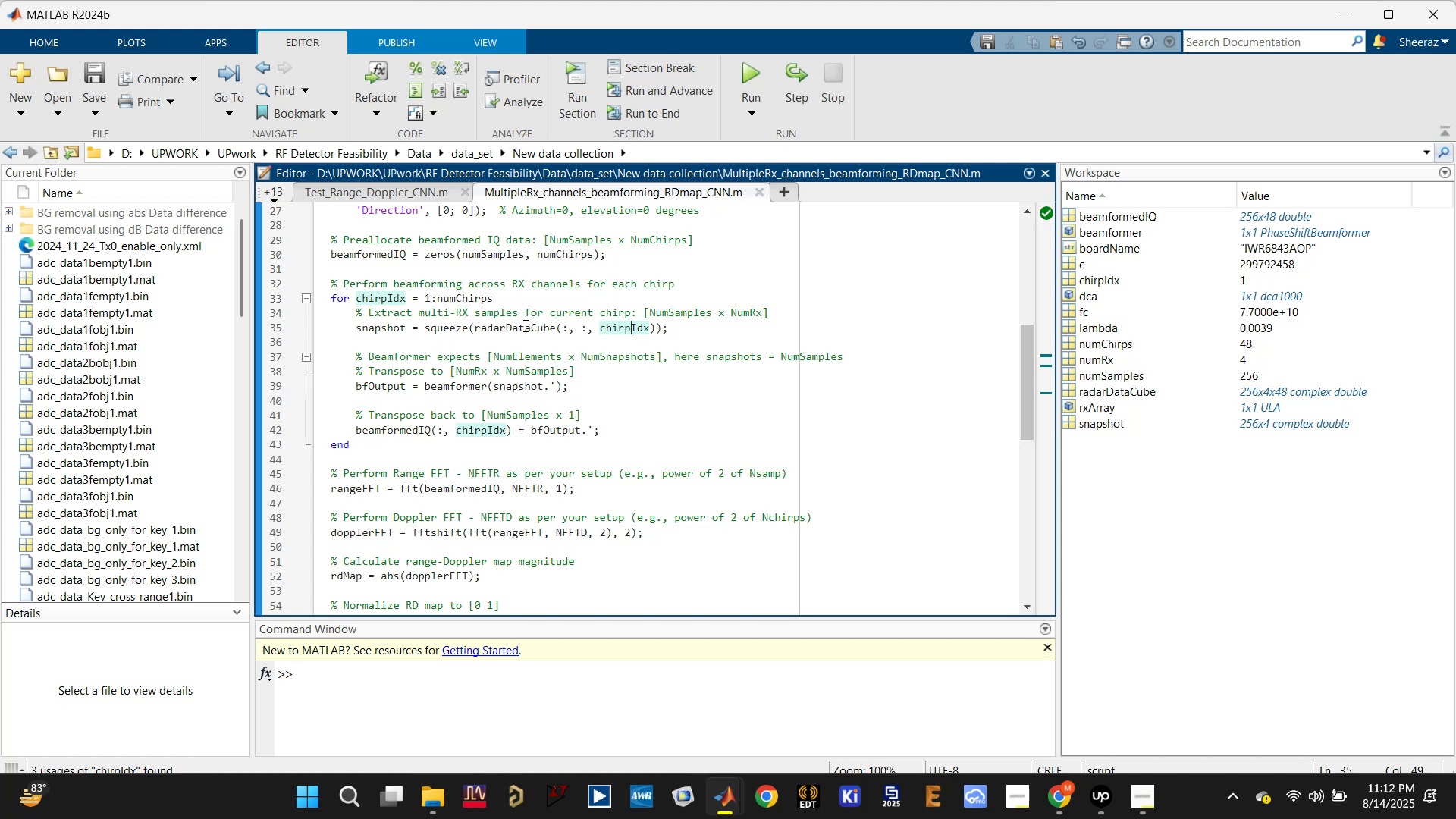 
wait(6.51)
 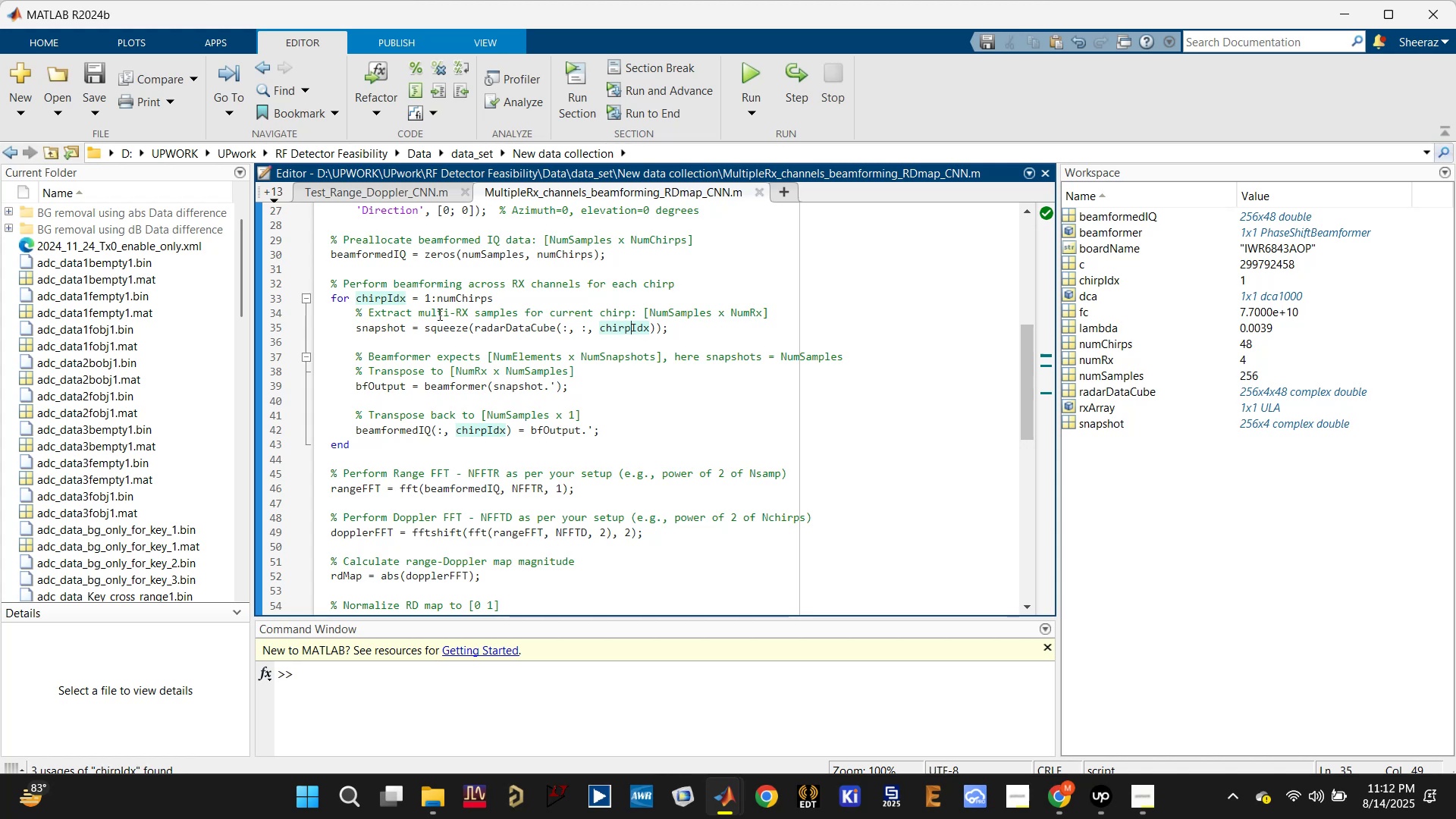 
left_click_drag(start_coordinate=[363, 445], to_coordinate=[330, 246])
 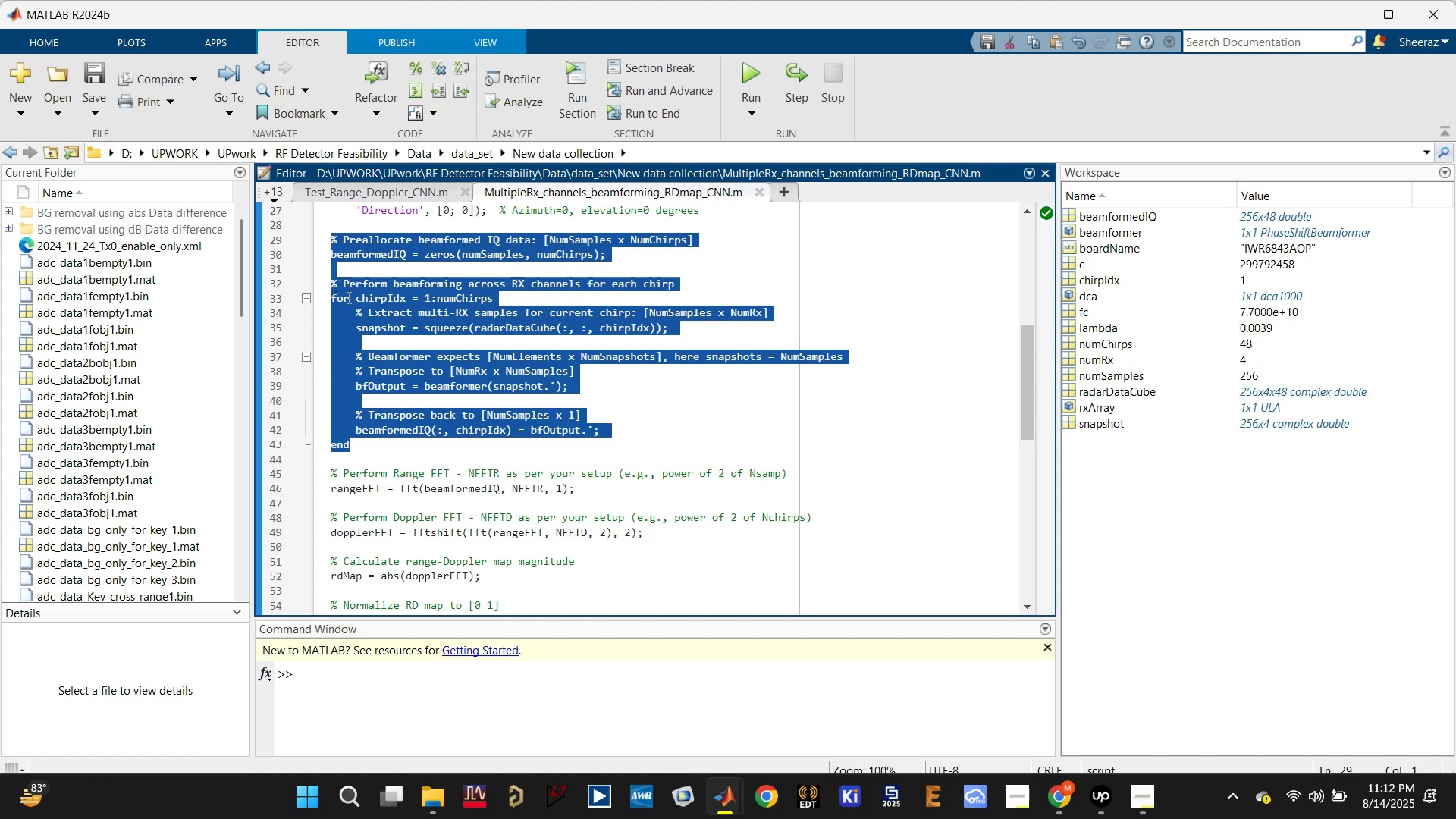 
scroll: coordinate [351, 309], scroll_direction: up, amount: 1.0
 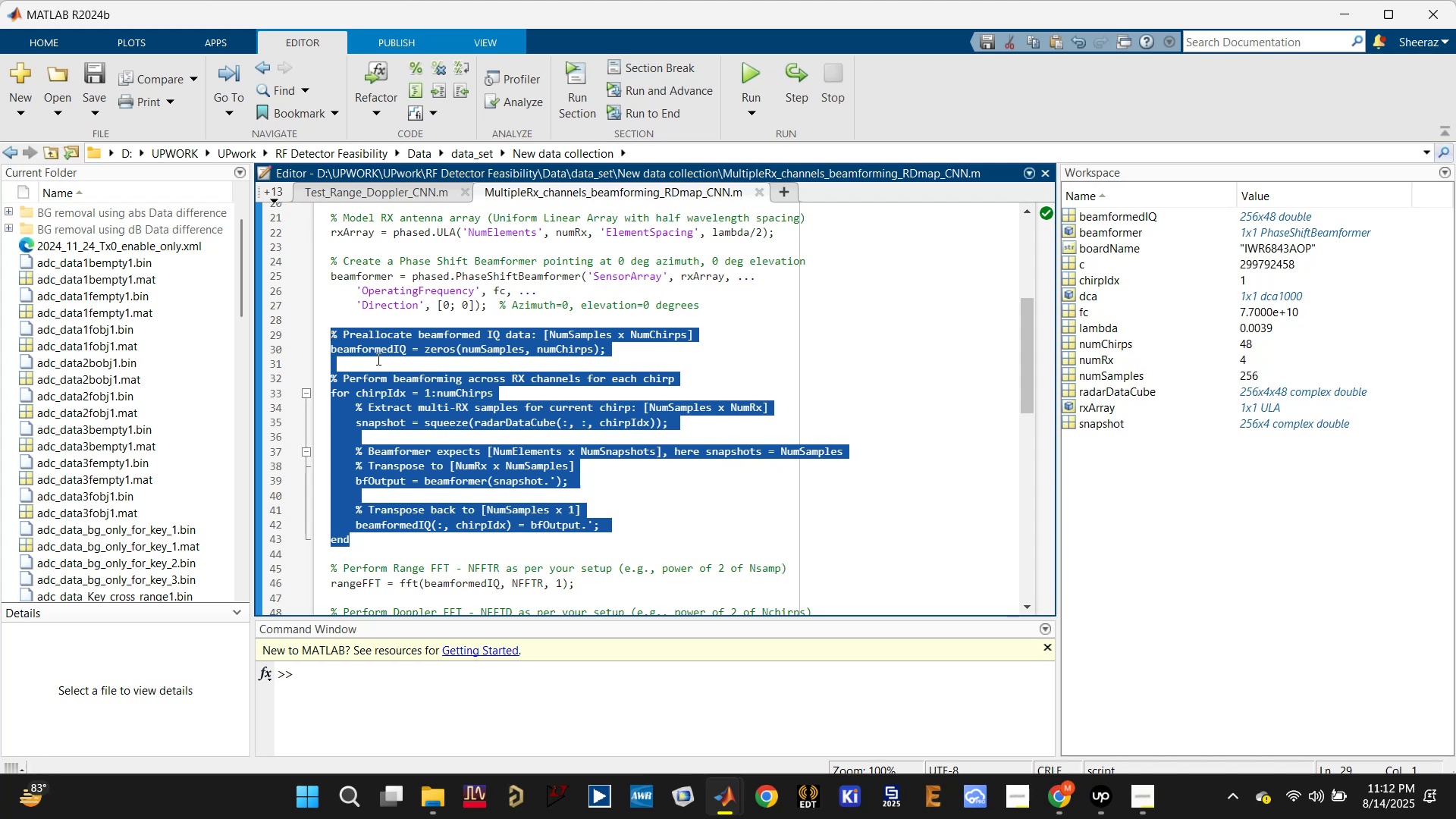 
wait(8.1)
 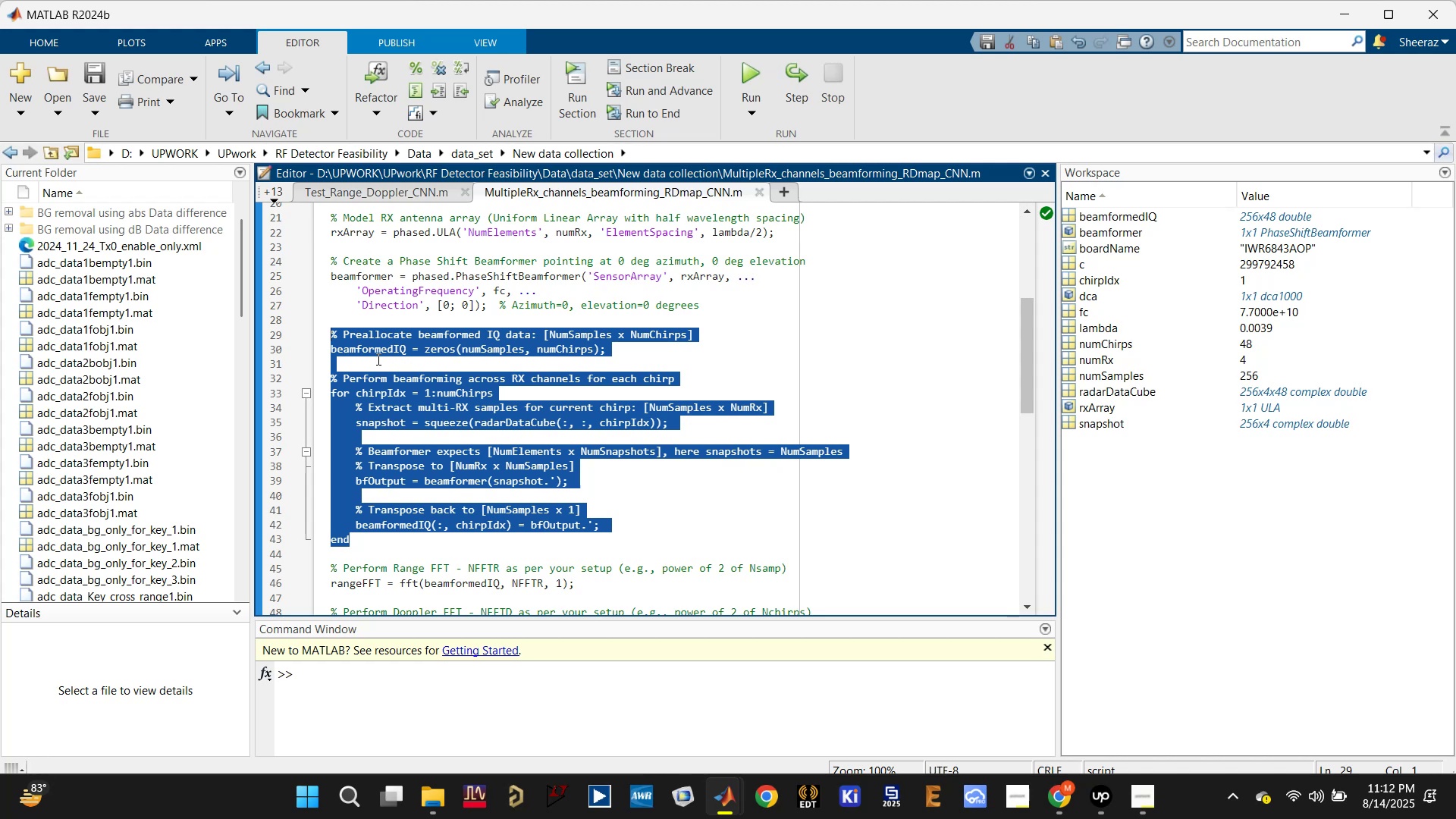 
left_click([383, 547])
 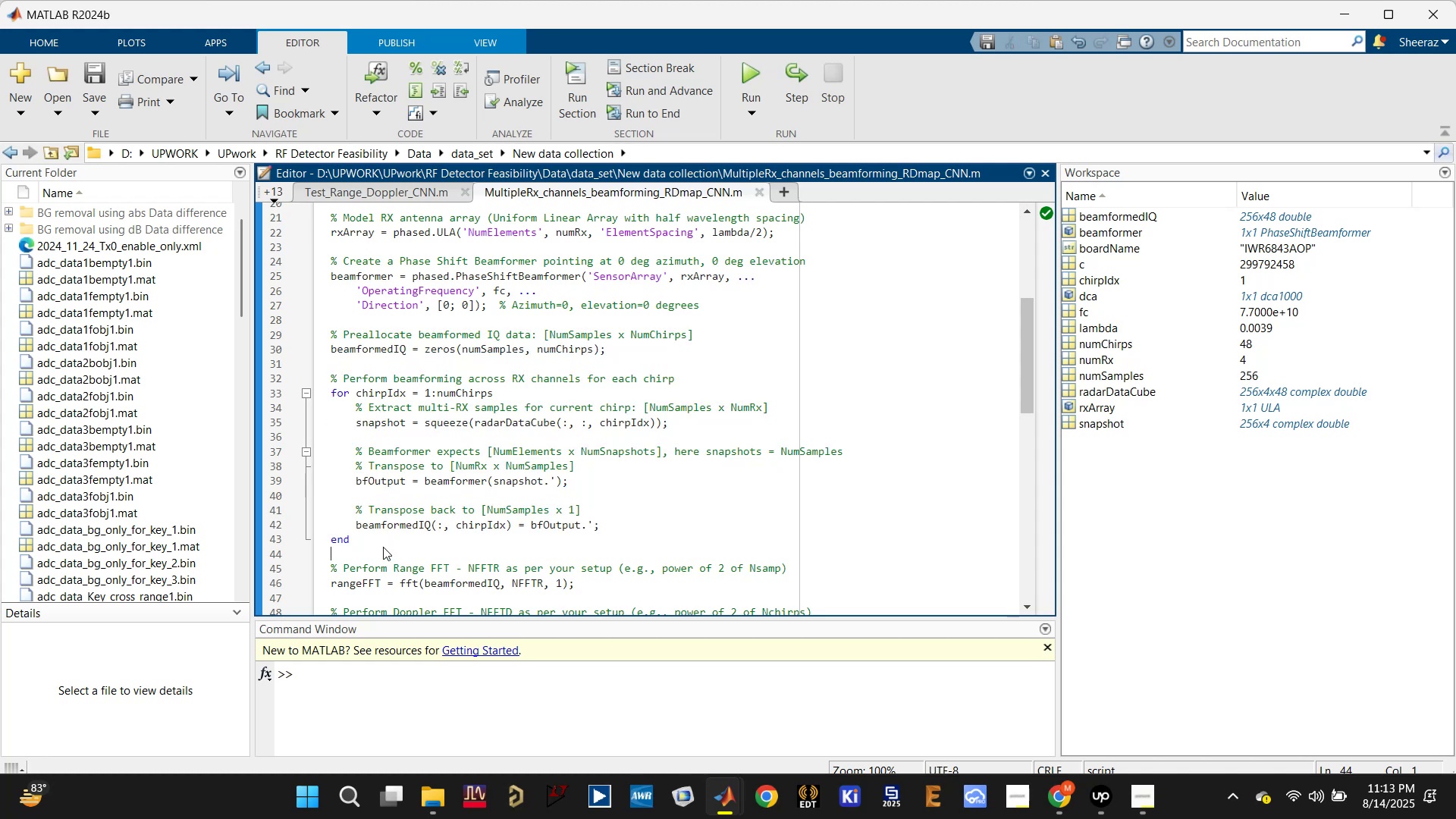 
left_click_drag(start_coordinate=[383, 547], to_coordinate=[327, 318])
 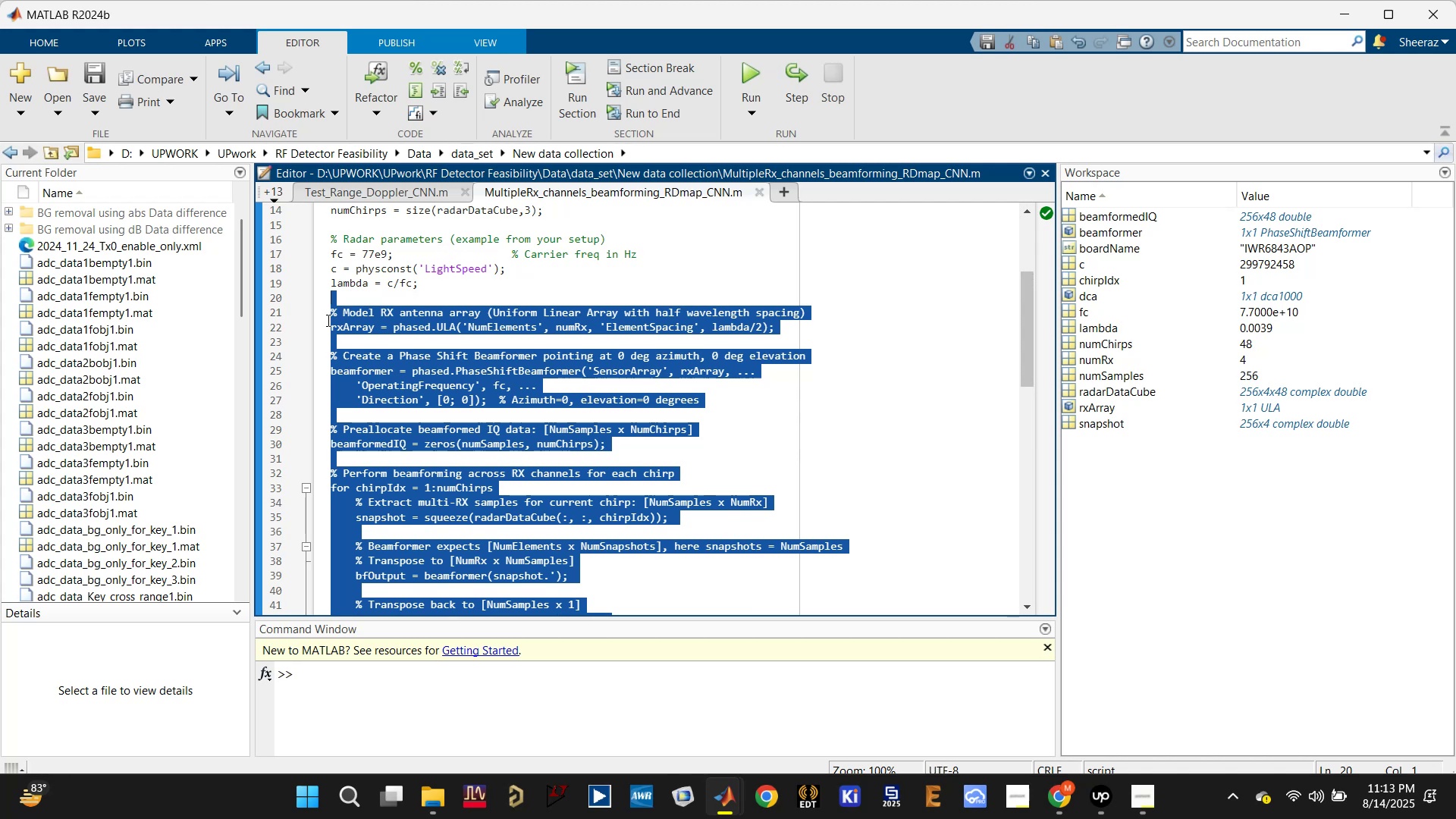 
scroll: coordinate [336, 300], scroll_direction: up, amount: 1.0
 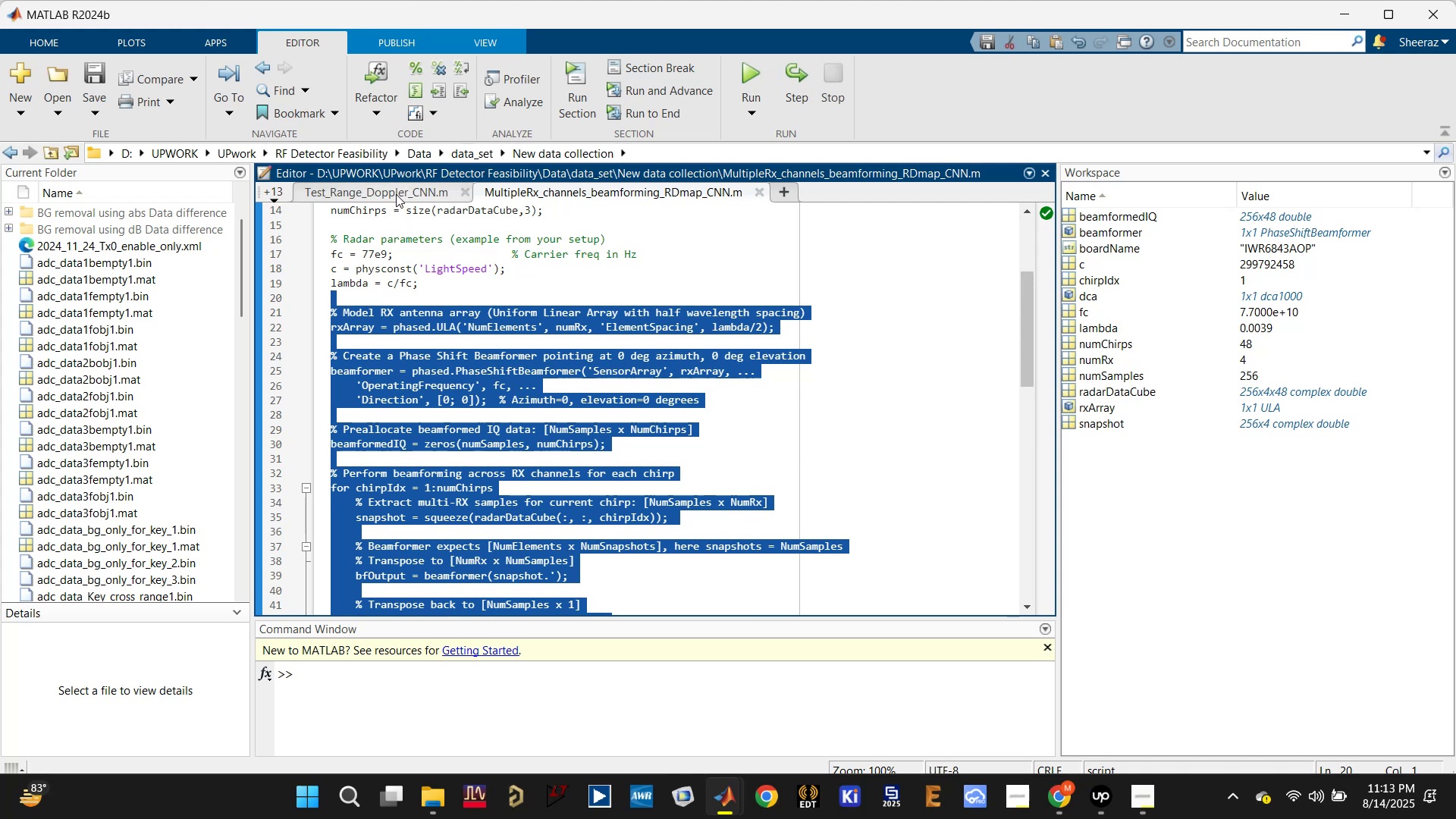 
left_click([390, 193])
 